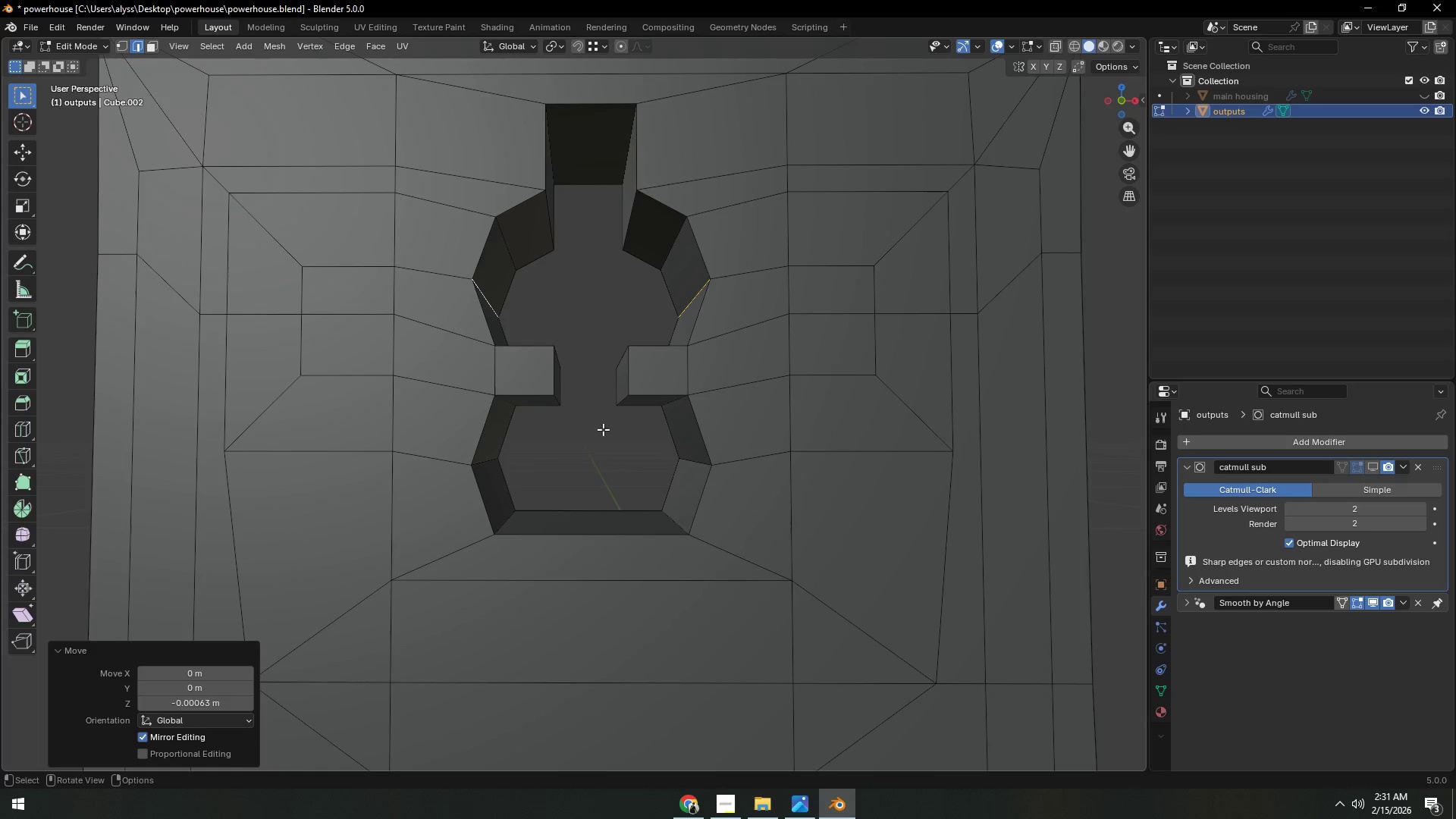 
left_click([601, 431])
 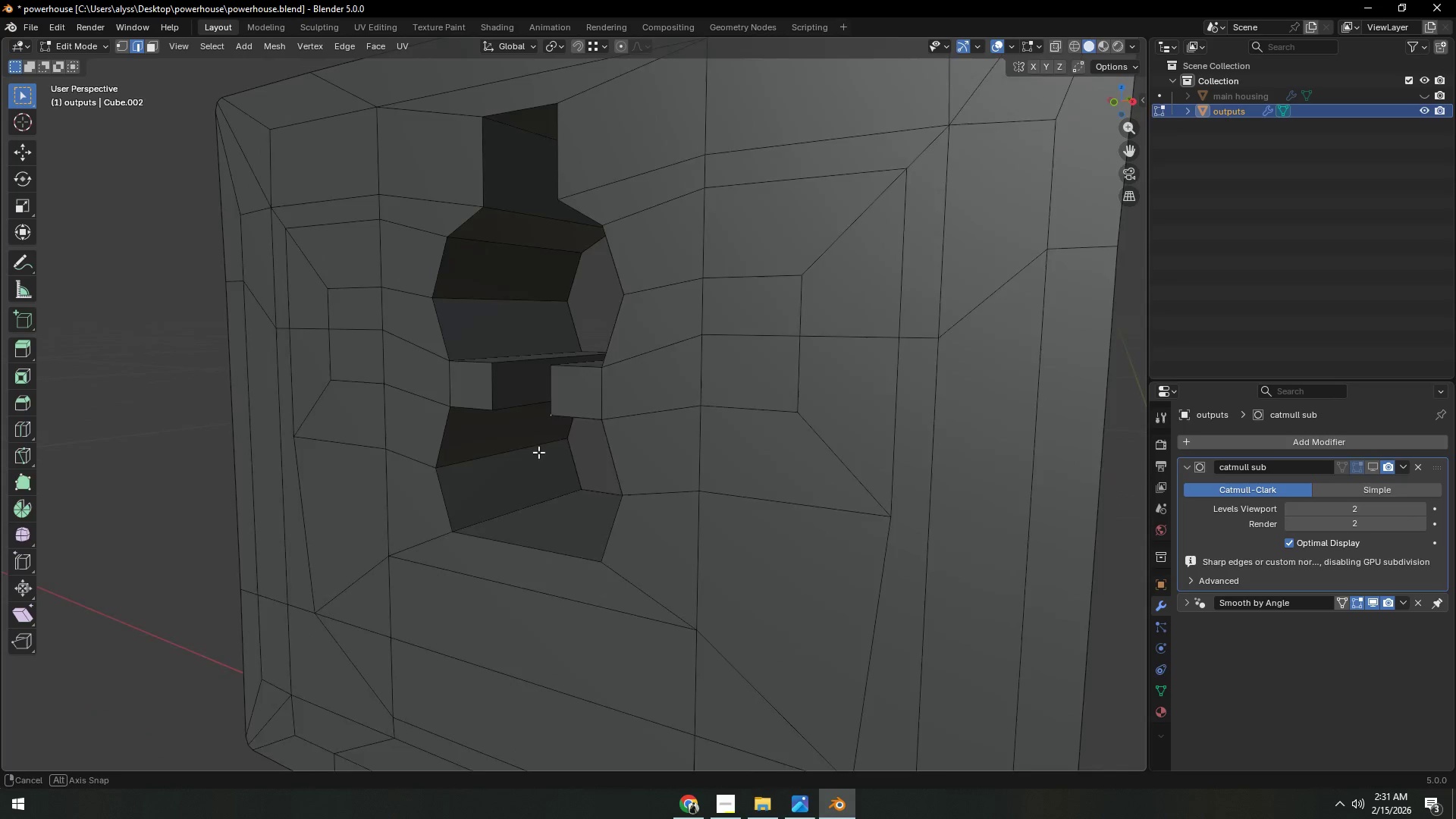 
key(Control+ControlLeft)
 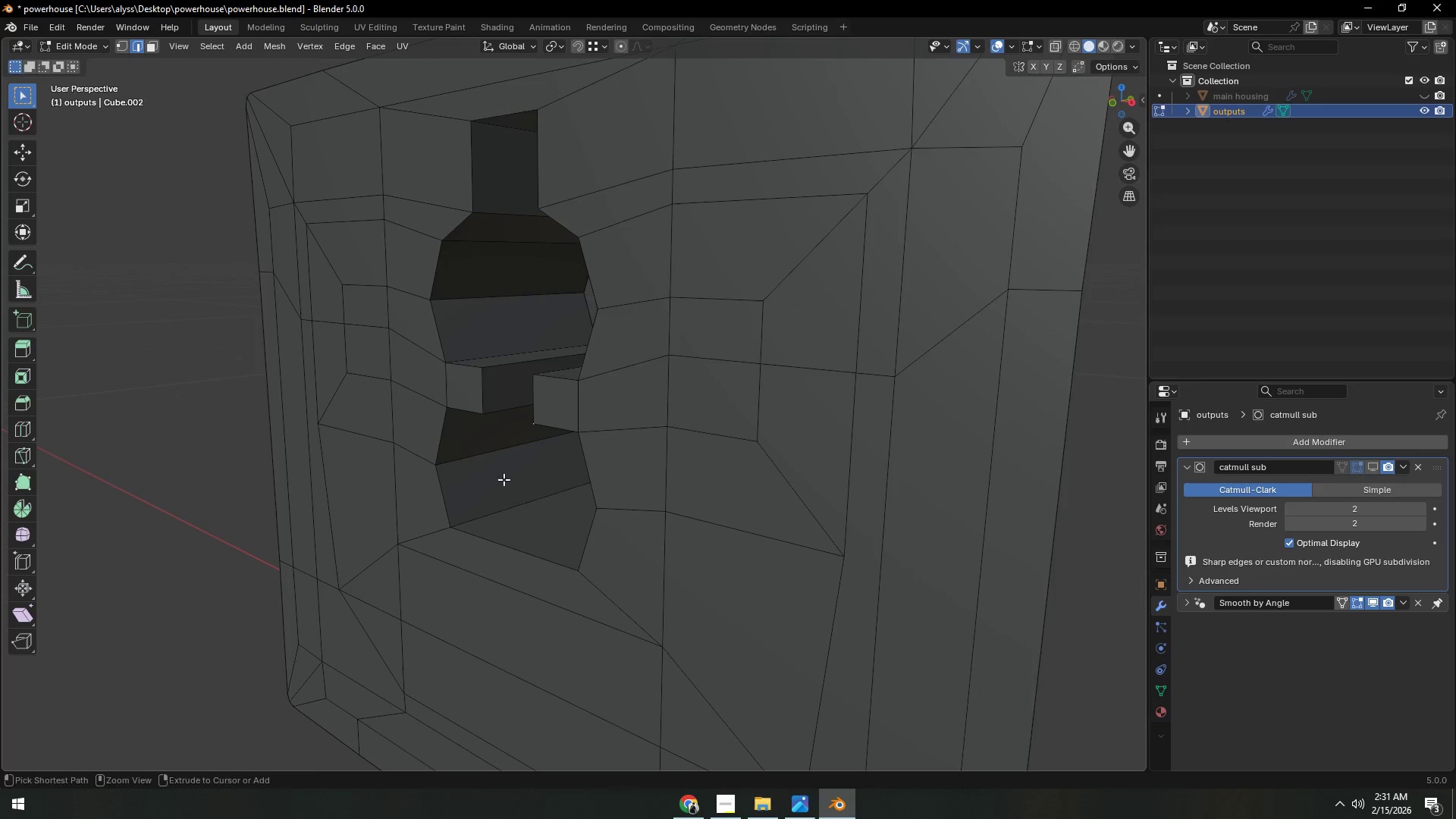 
key(Control+R)
 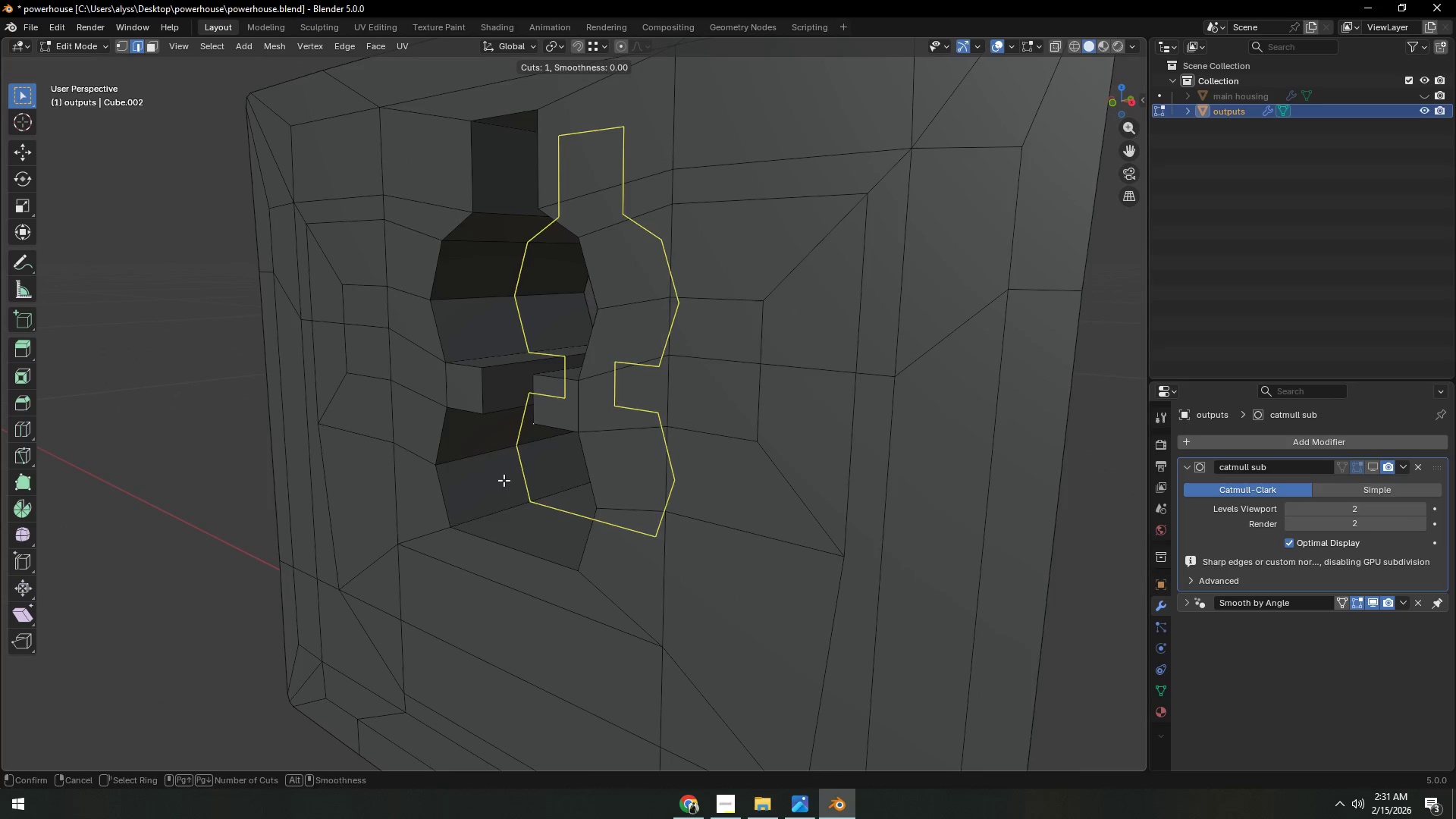 
left_click([504, 480])
 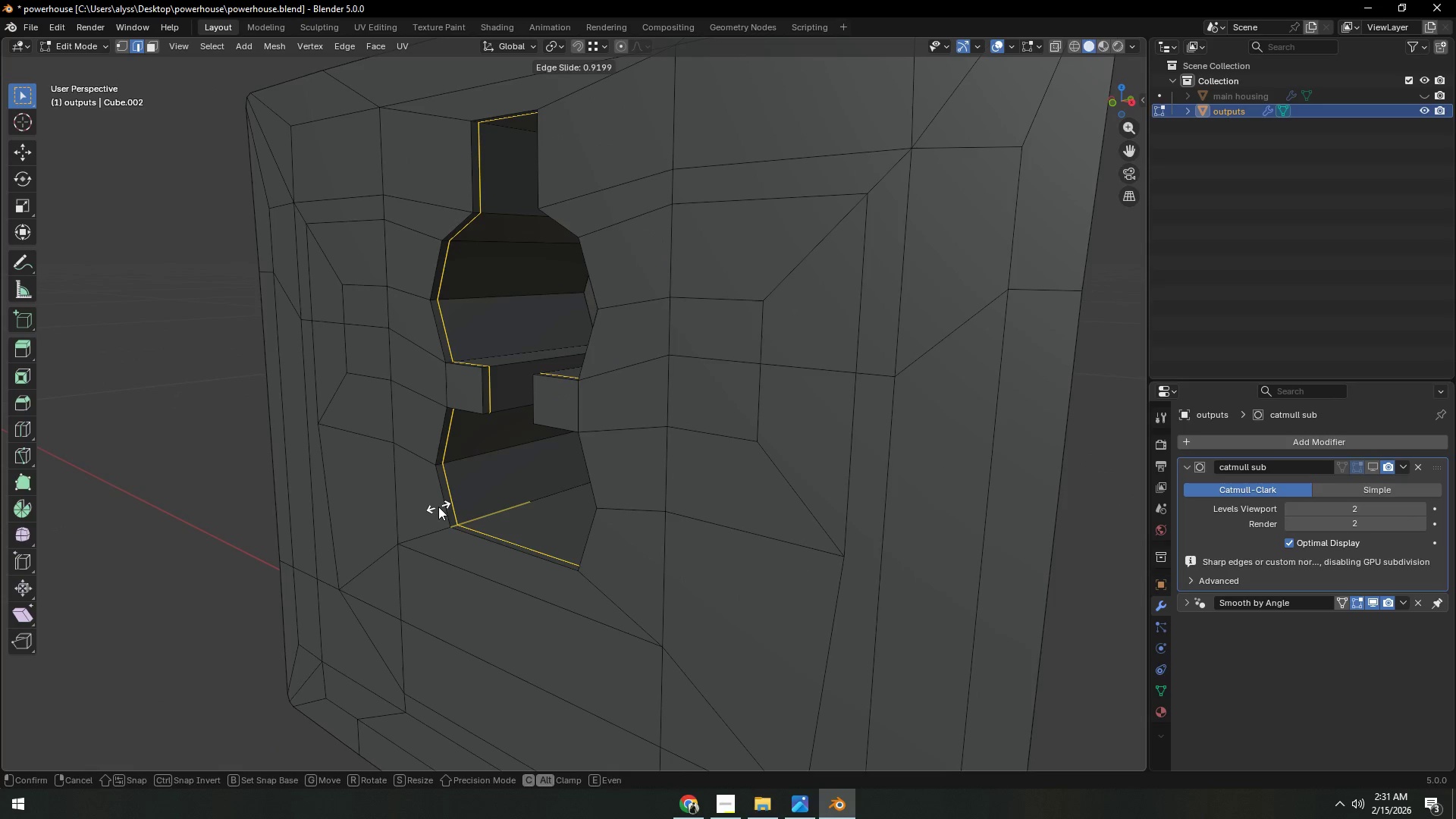 
left_click([440, 505])
 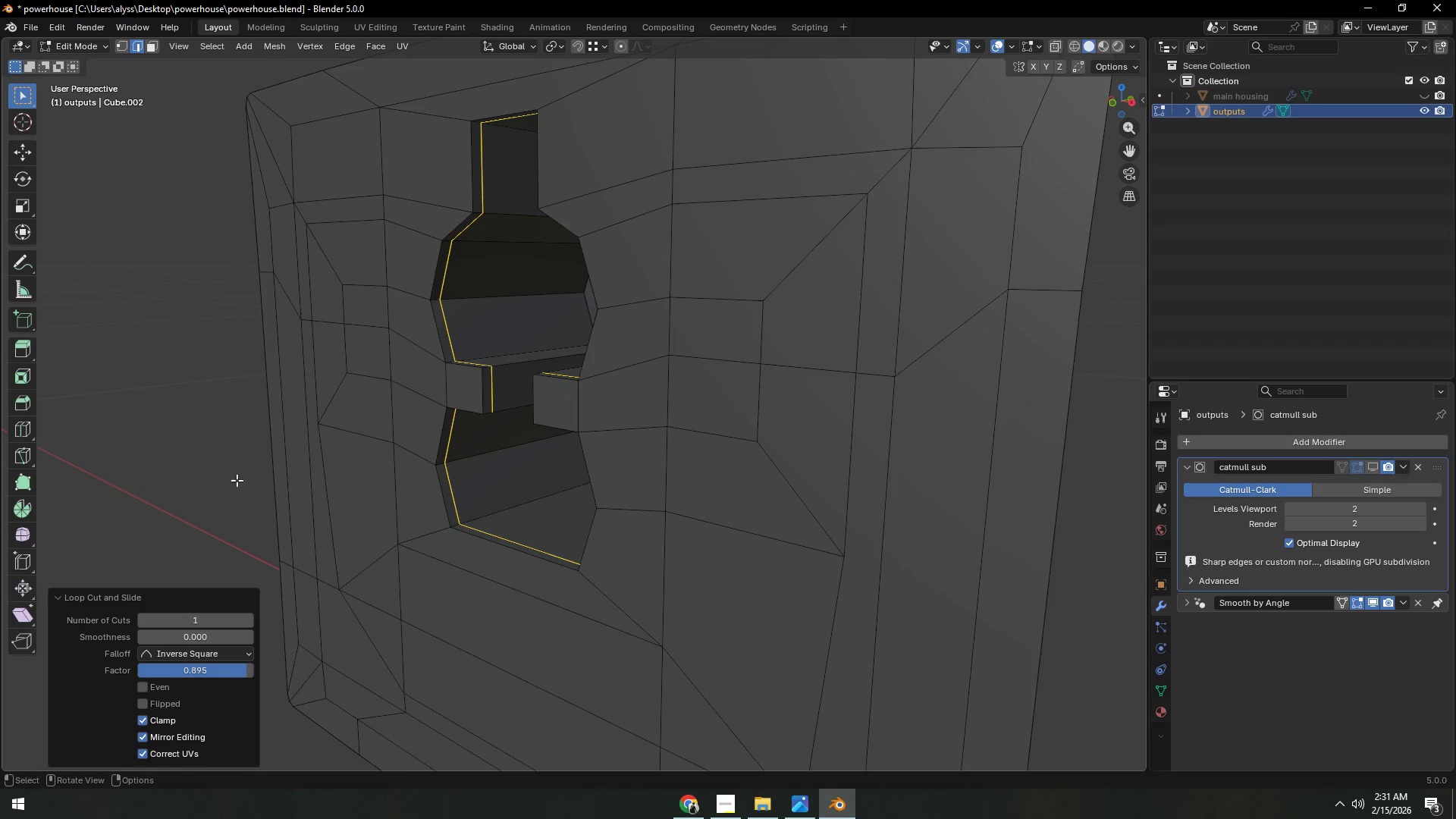 
double_click([201, 475])
 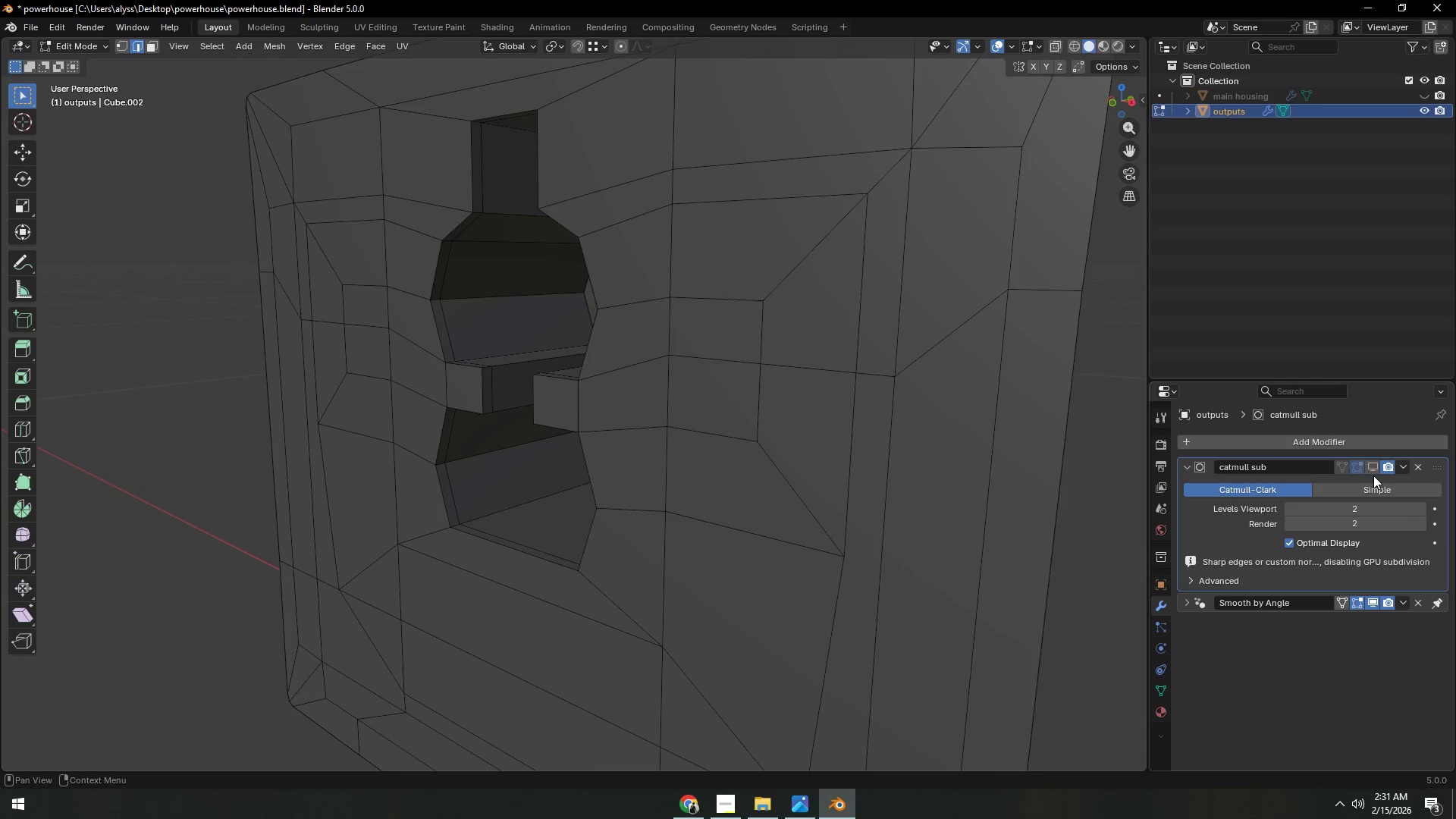 
left_click([1372, 469])
 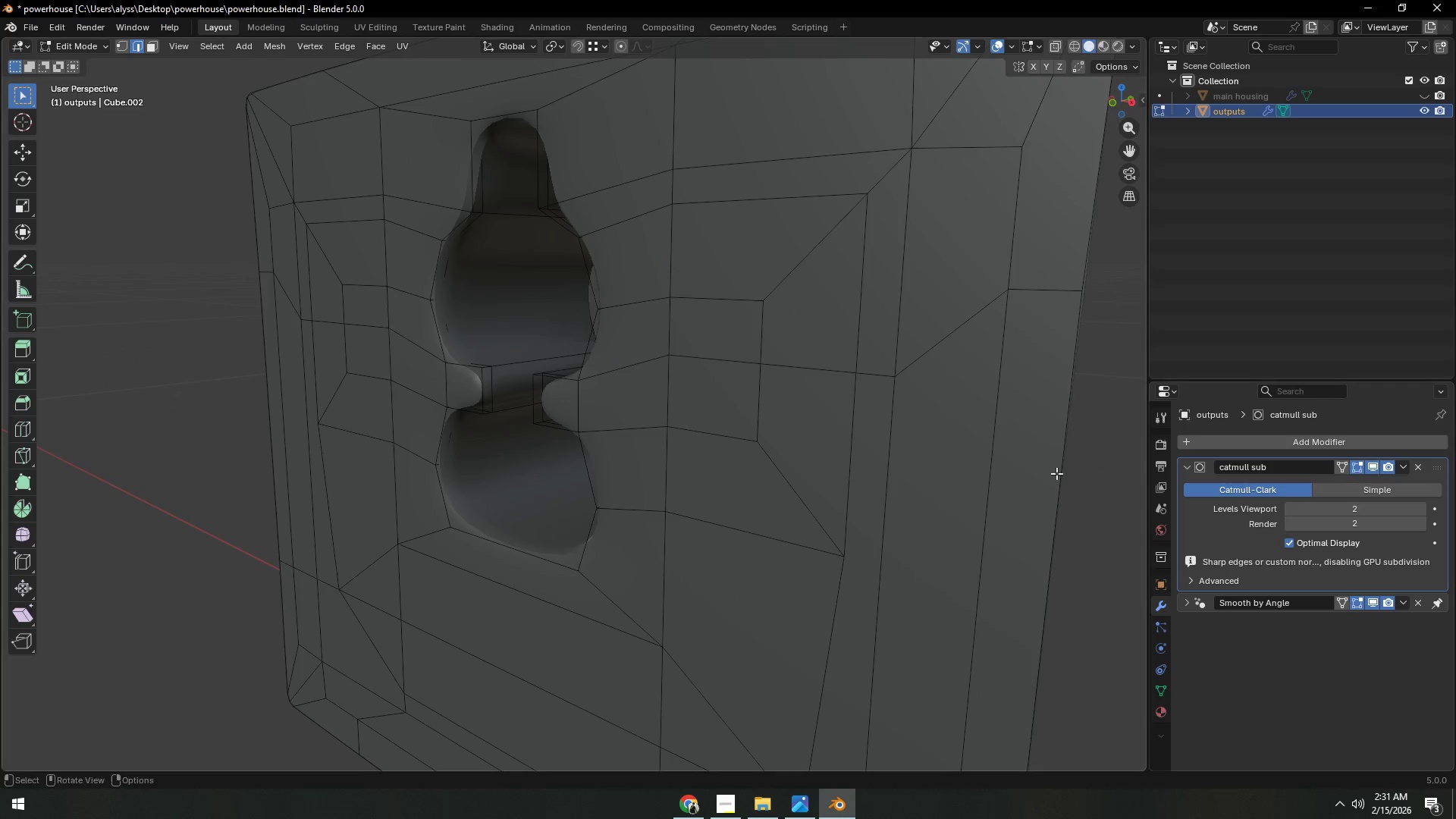 
key(Tab)
 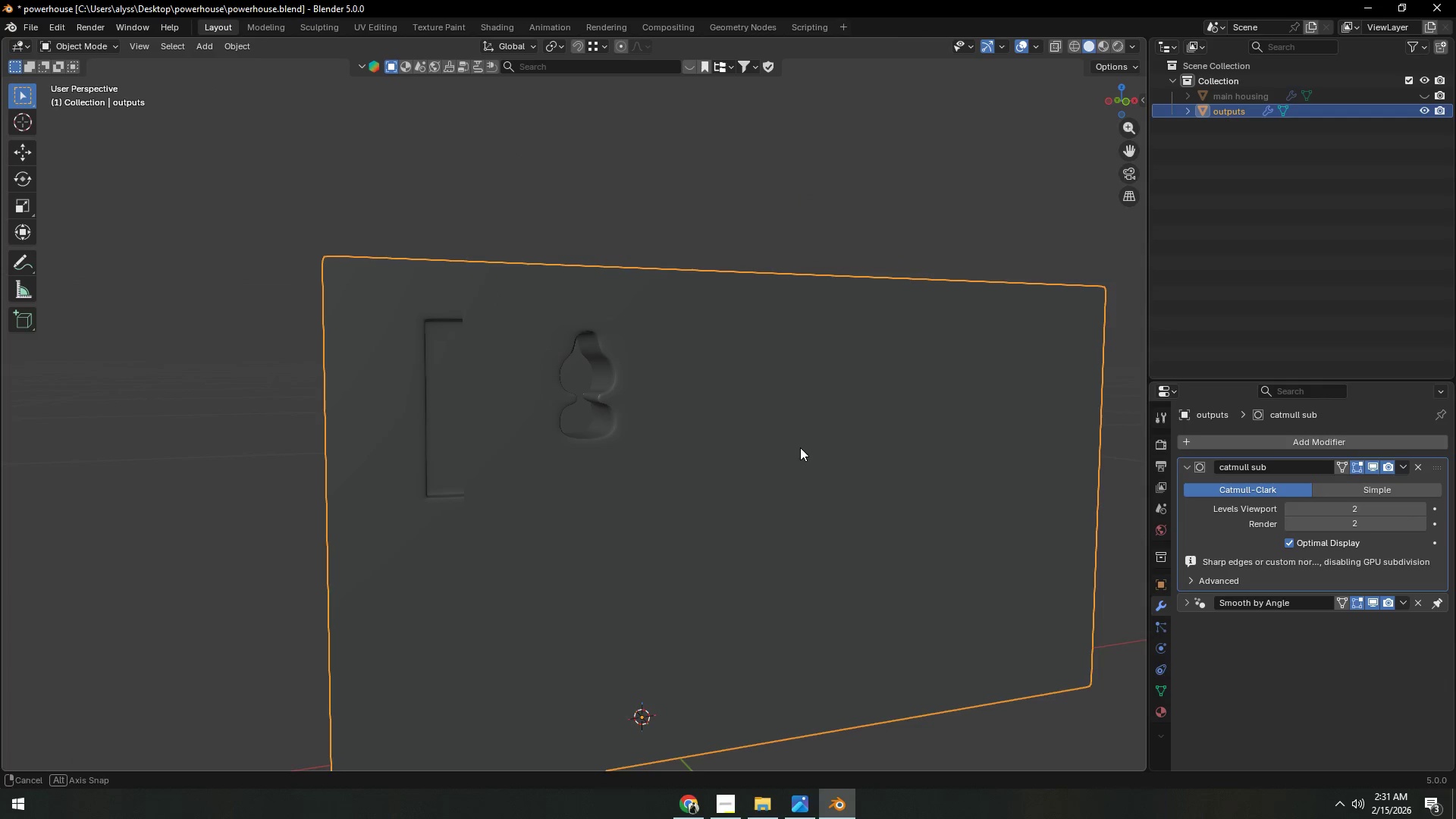 
scroll: coordinate [760, 462], scroll_direction: down, amount: 12.0
 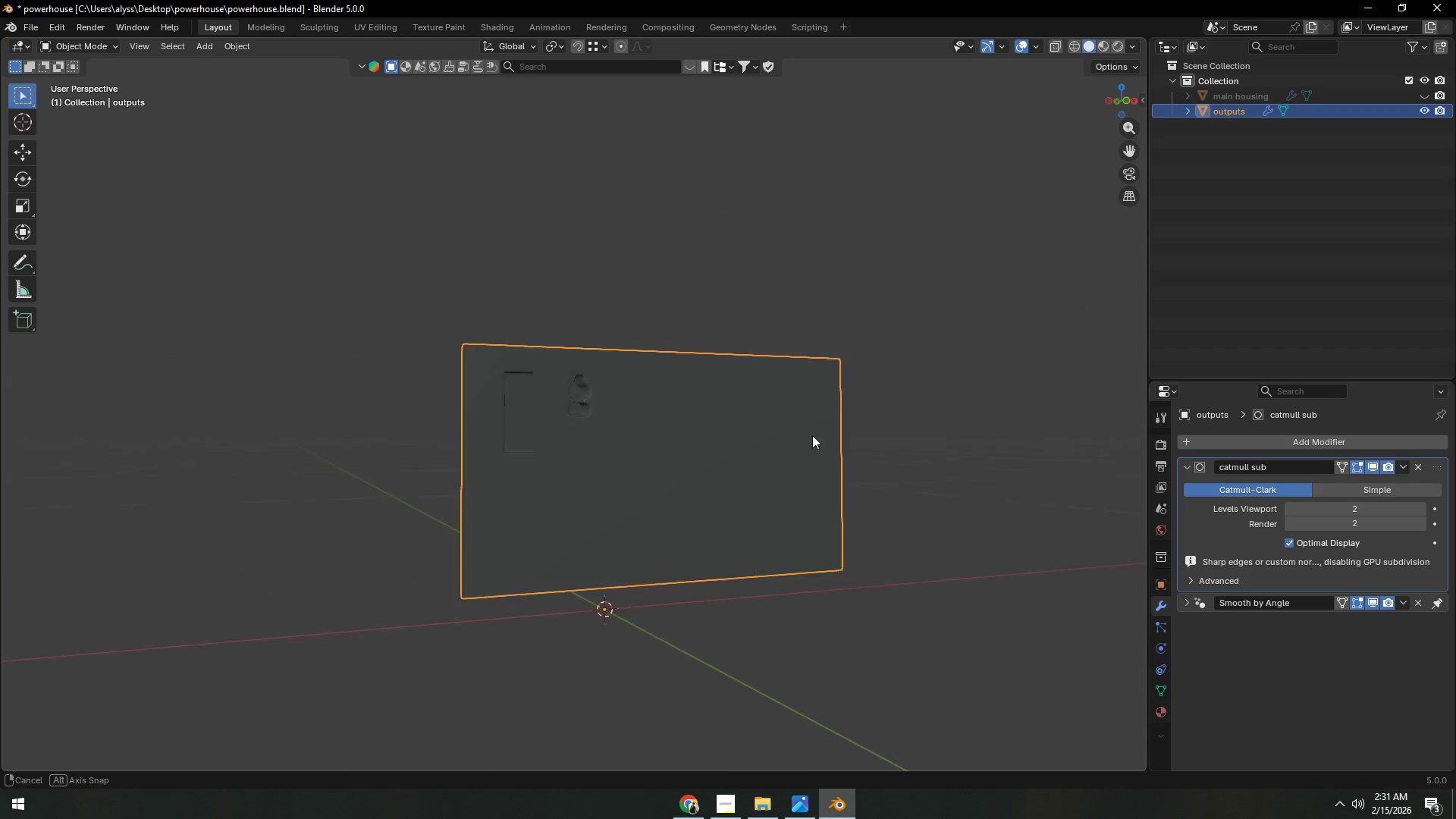 
key(Tab)
 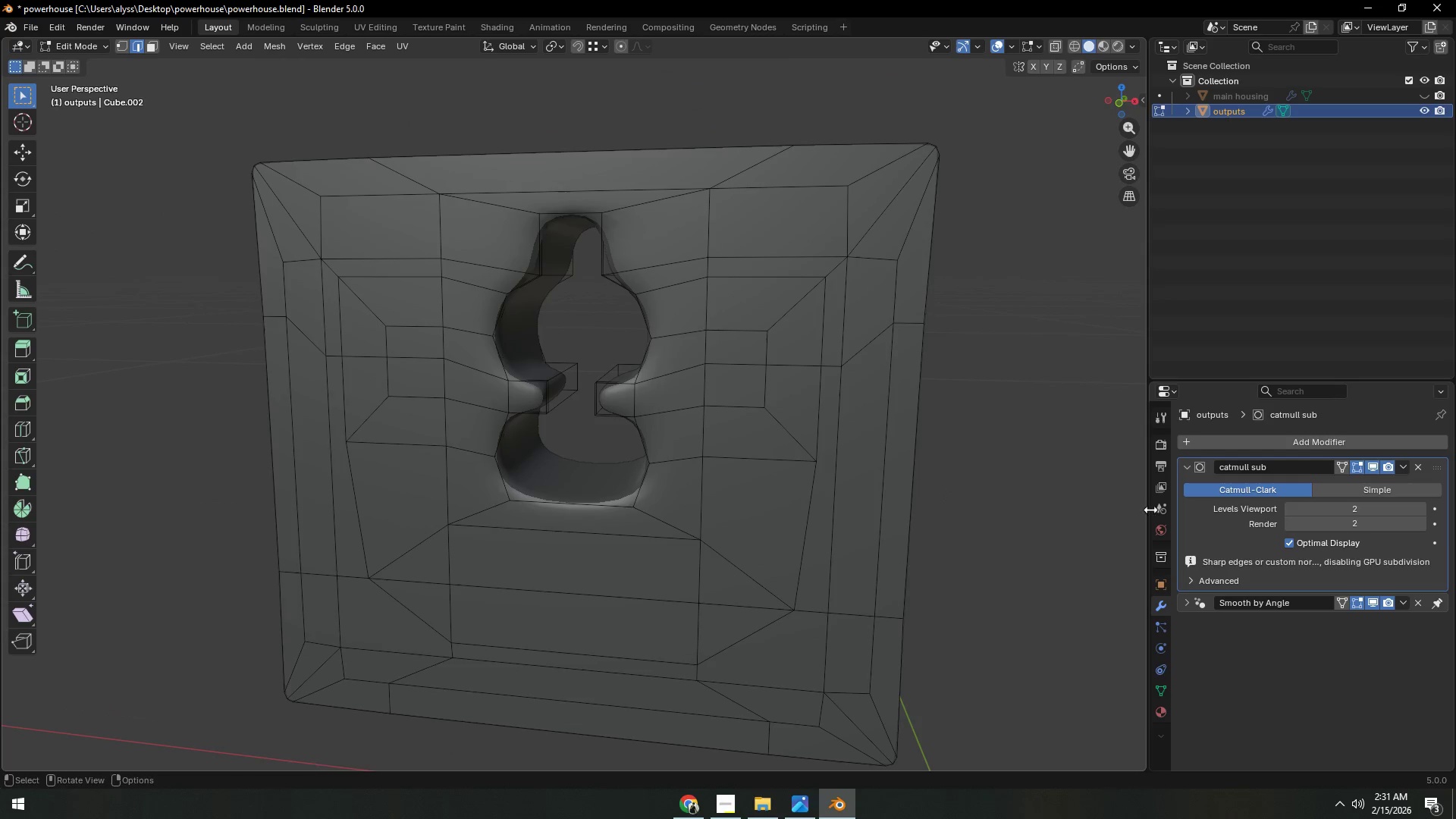 
scroll: coordinate [671, 463], scroll_direction: up, amount: 10.0
 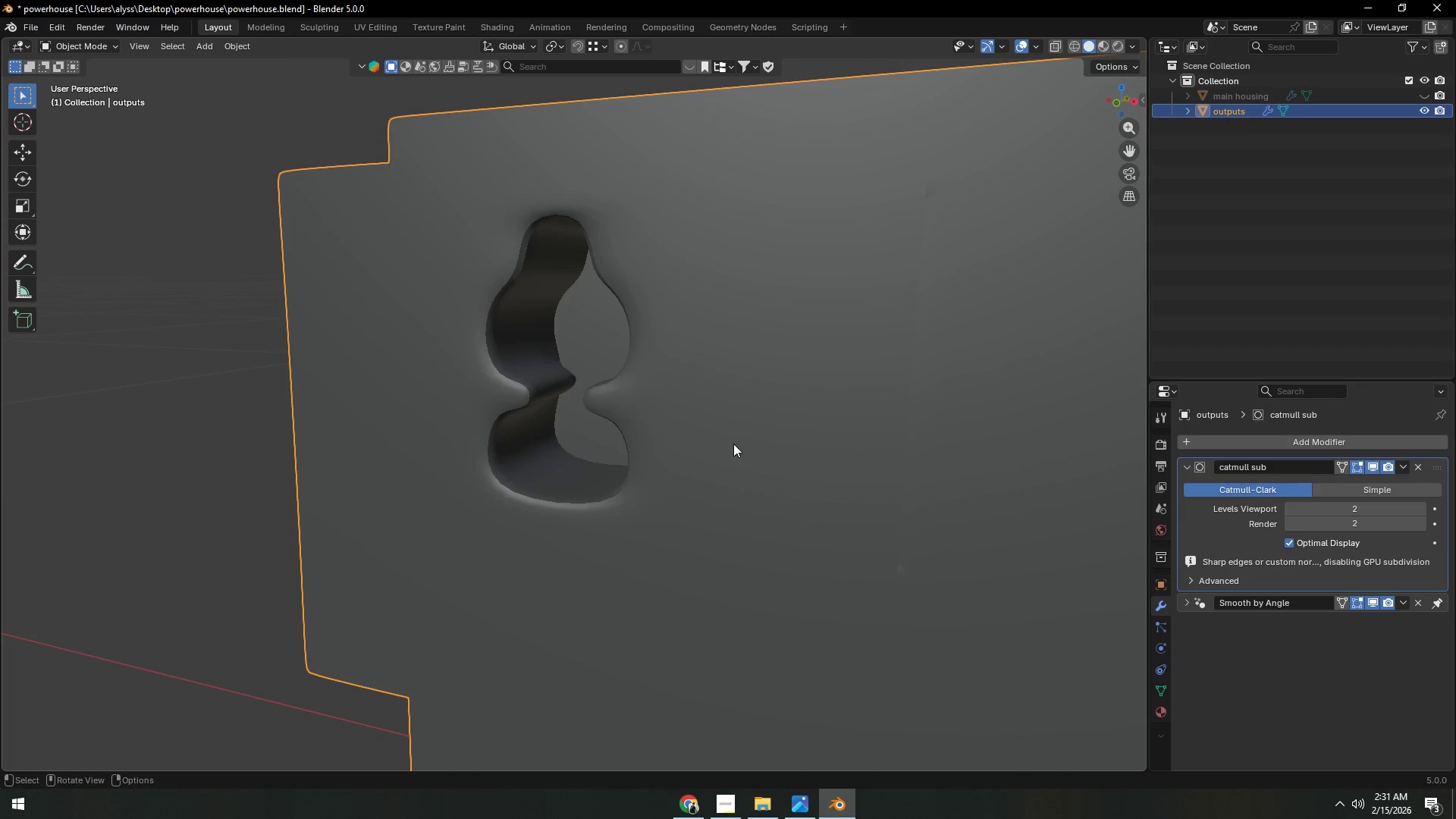 
left_click([1370, 469])
 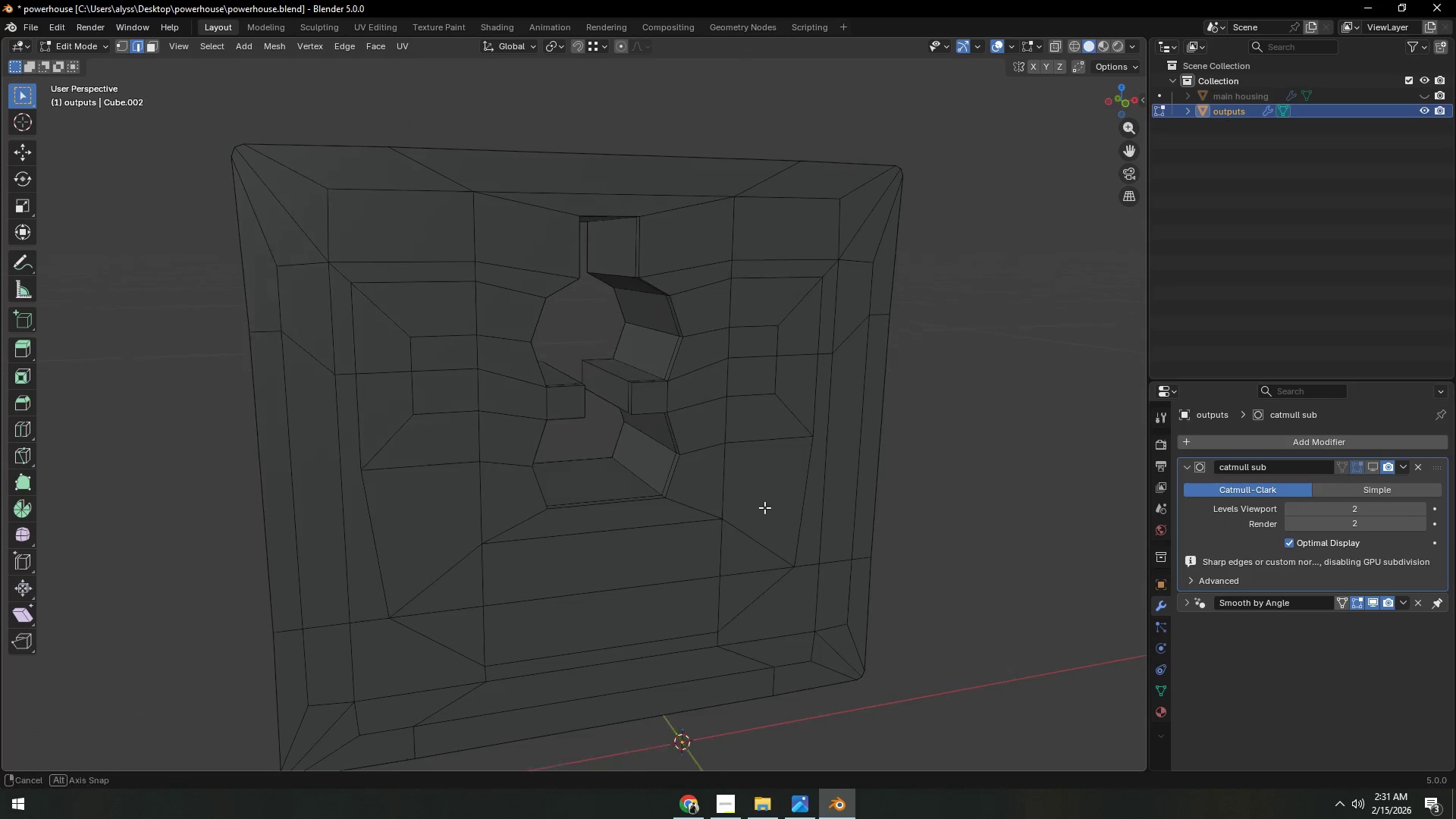 
scroll: coordinate [744, 518], scroll_direction: up, amount: 3.0
 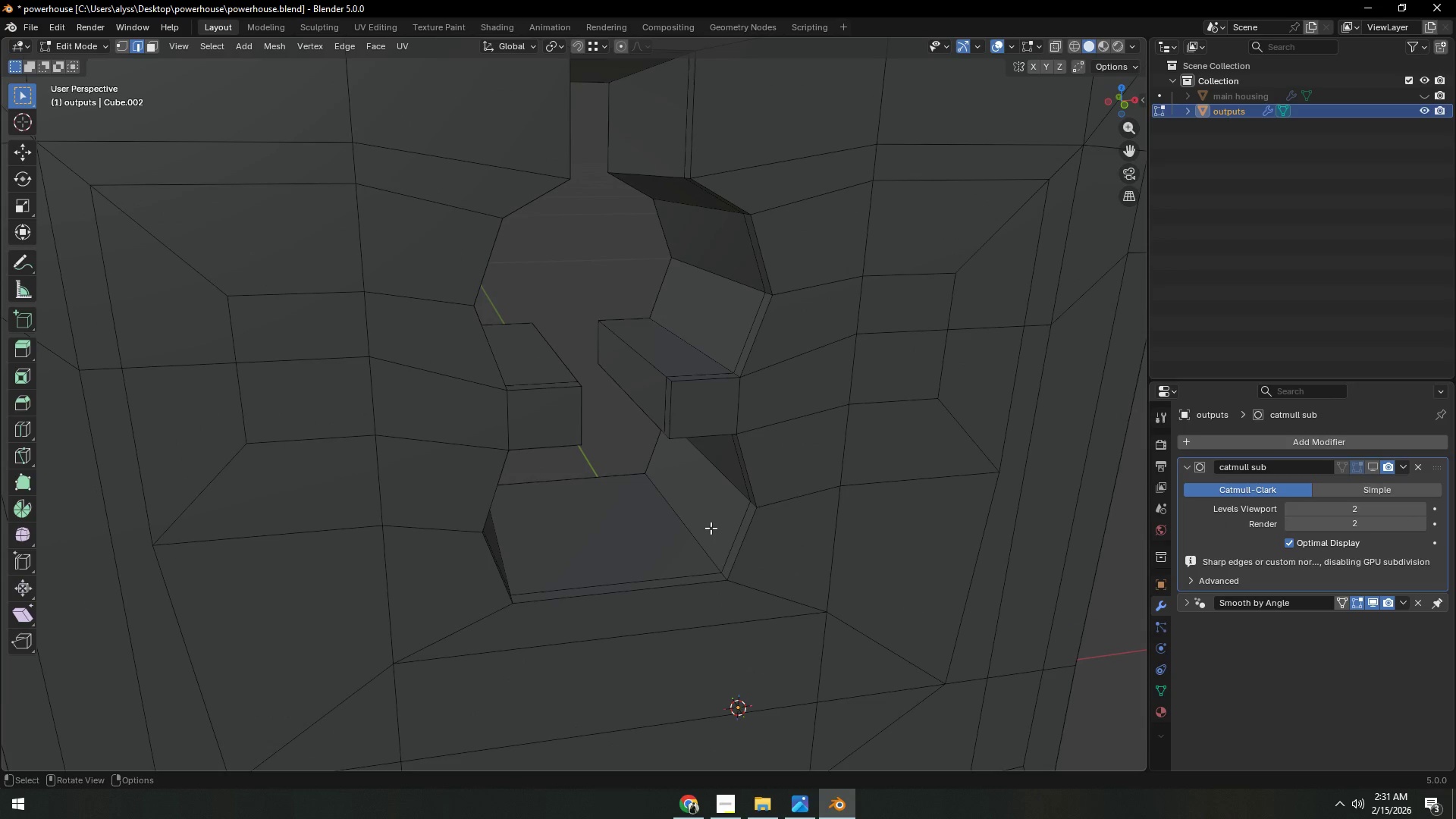 
left_click([711, 527])
 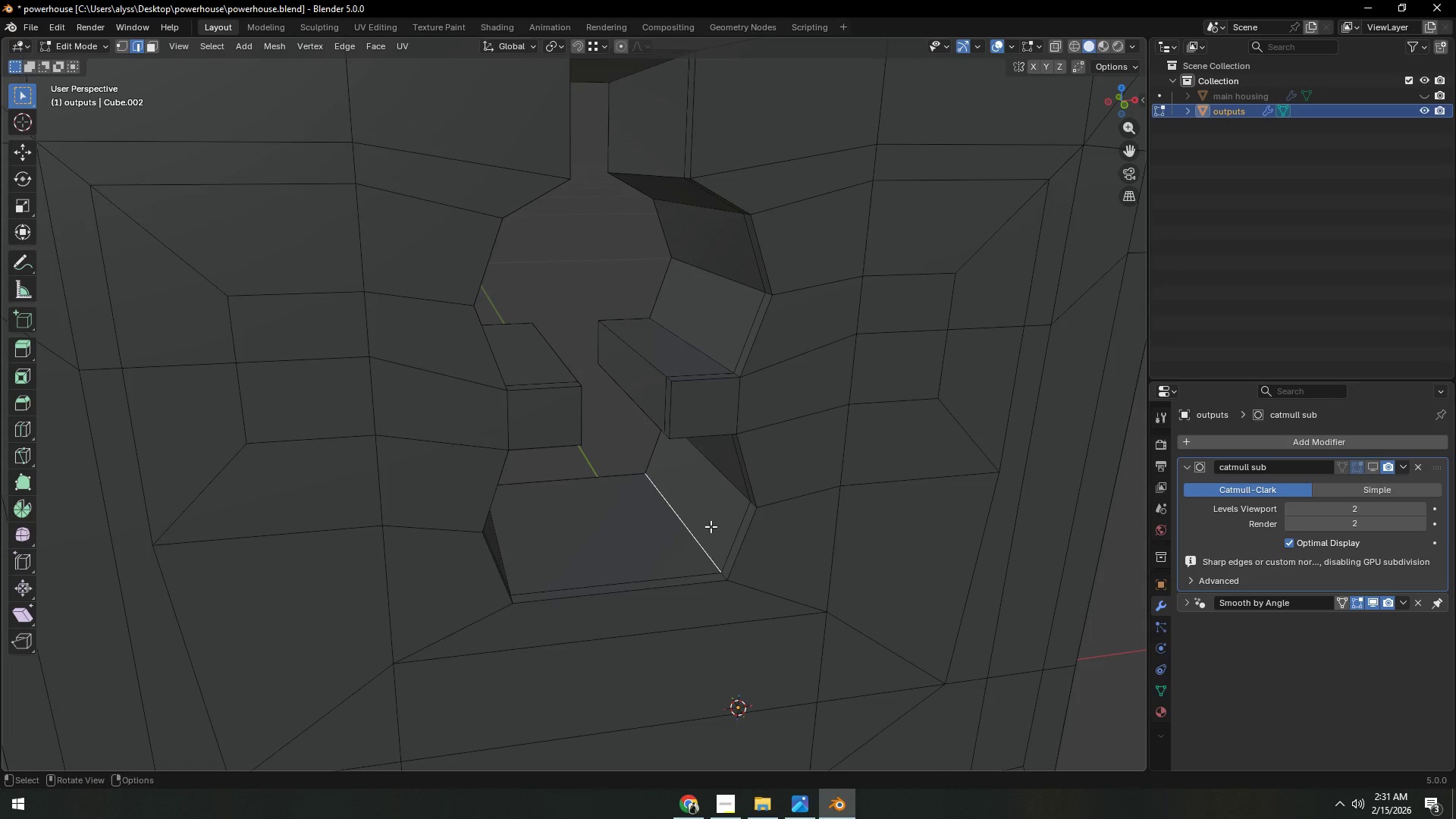 
key(3)
 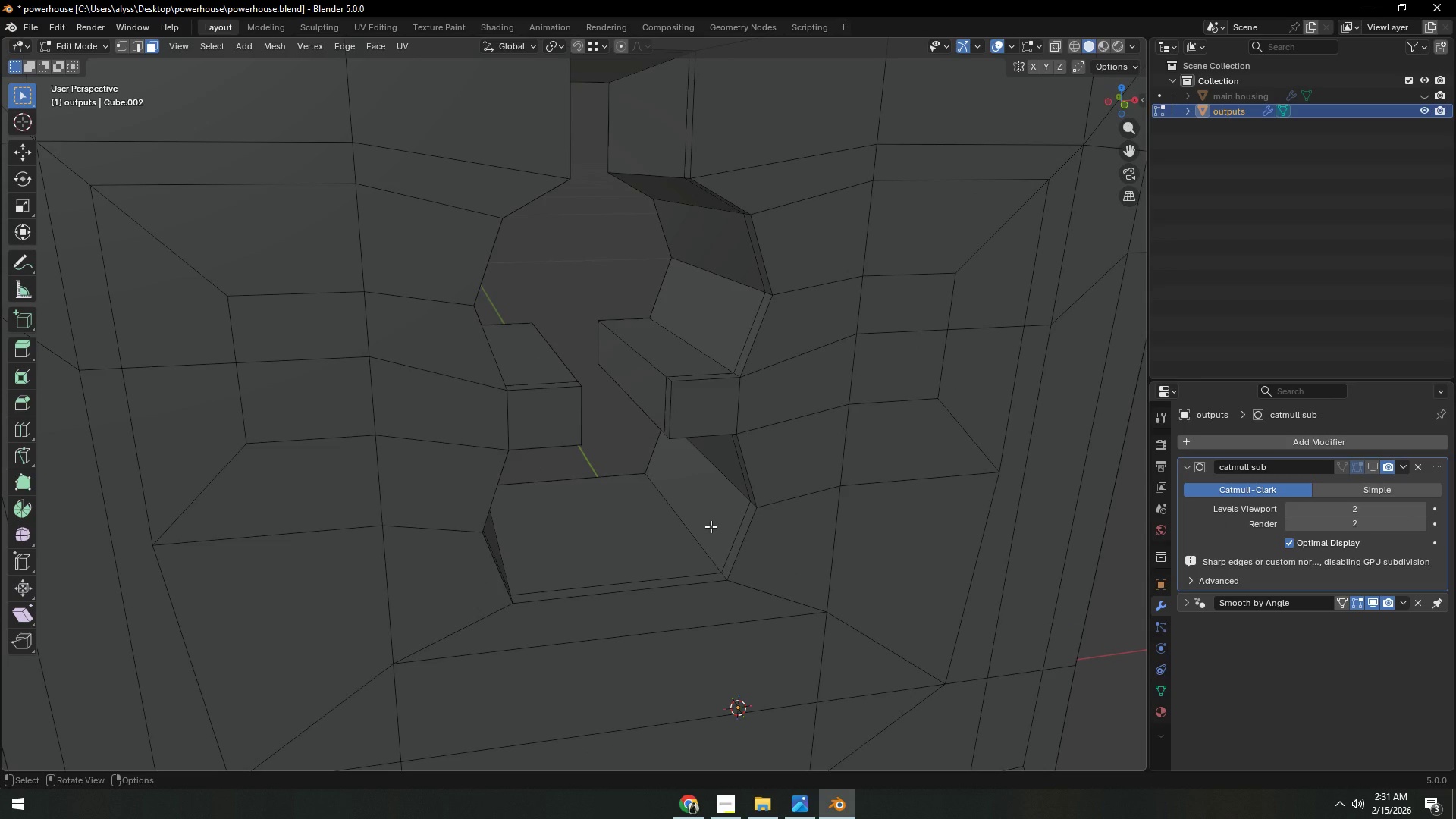 
left_click([711, 526])
 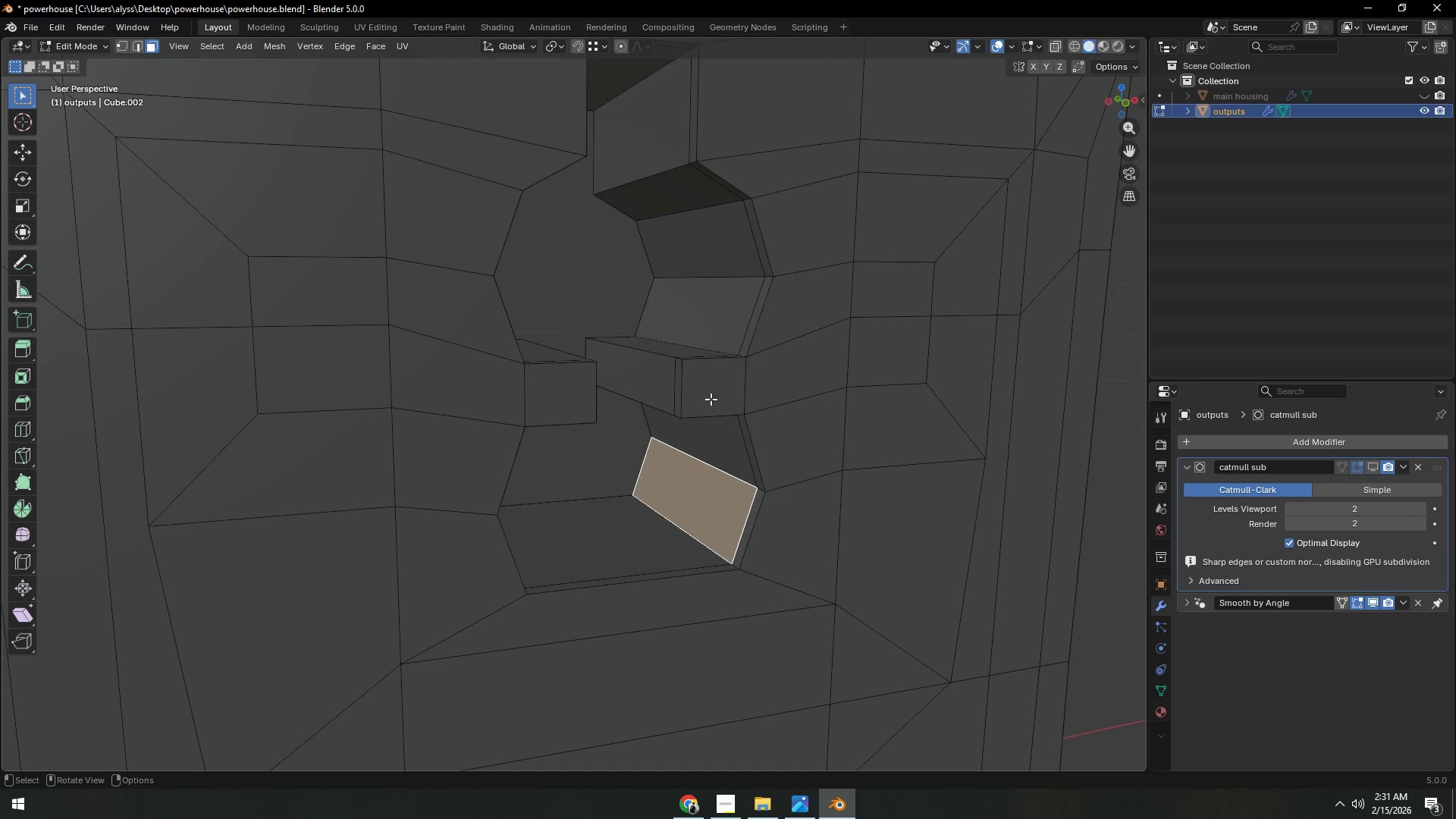 
hold_key(key=ControlLeft, duration=0.34)
left_click([654, 130])
 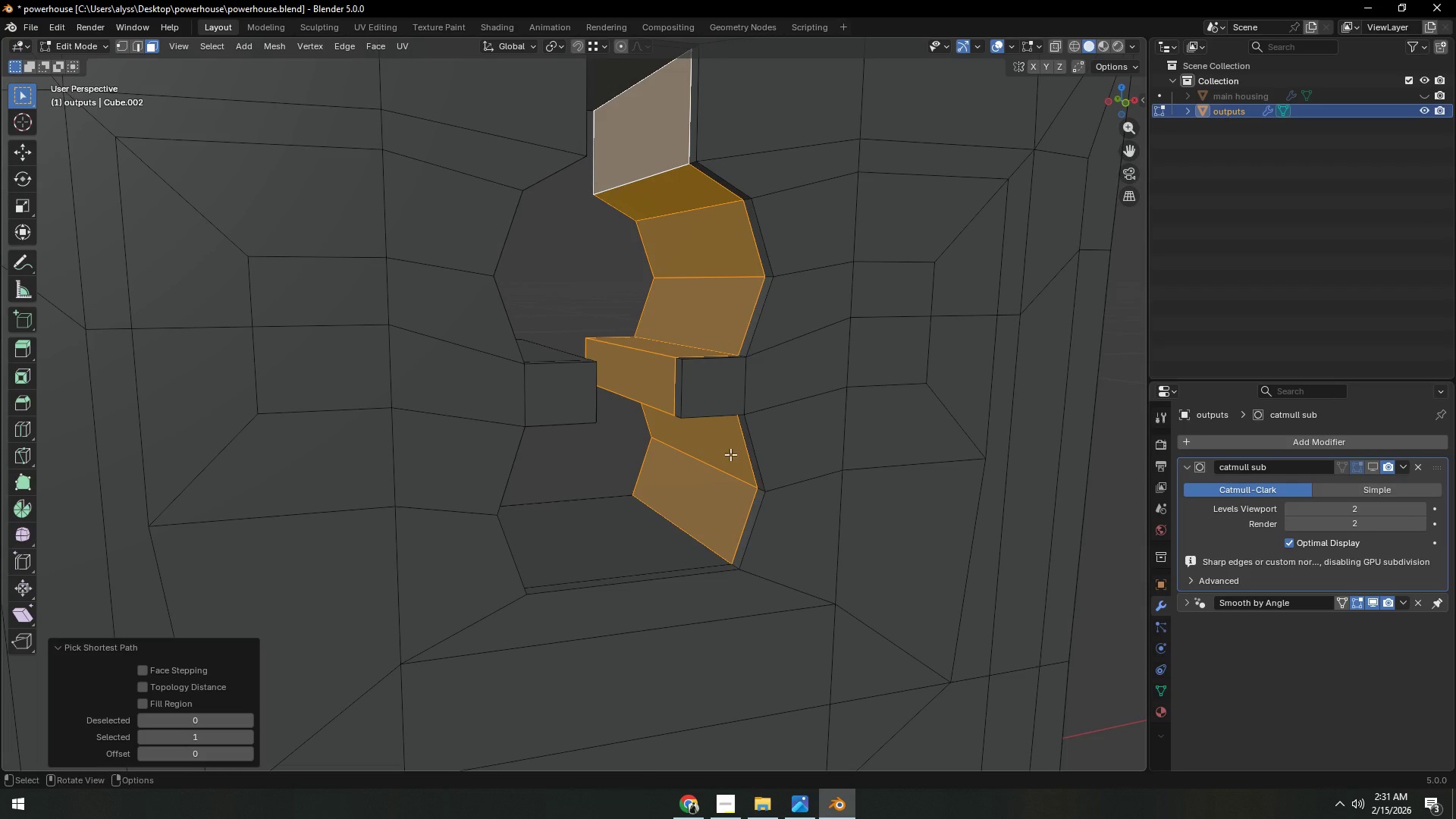 
hold_key(key=ShiftLeft, duration=1.11)
left_click([742, 535])
 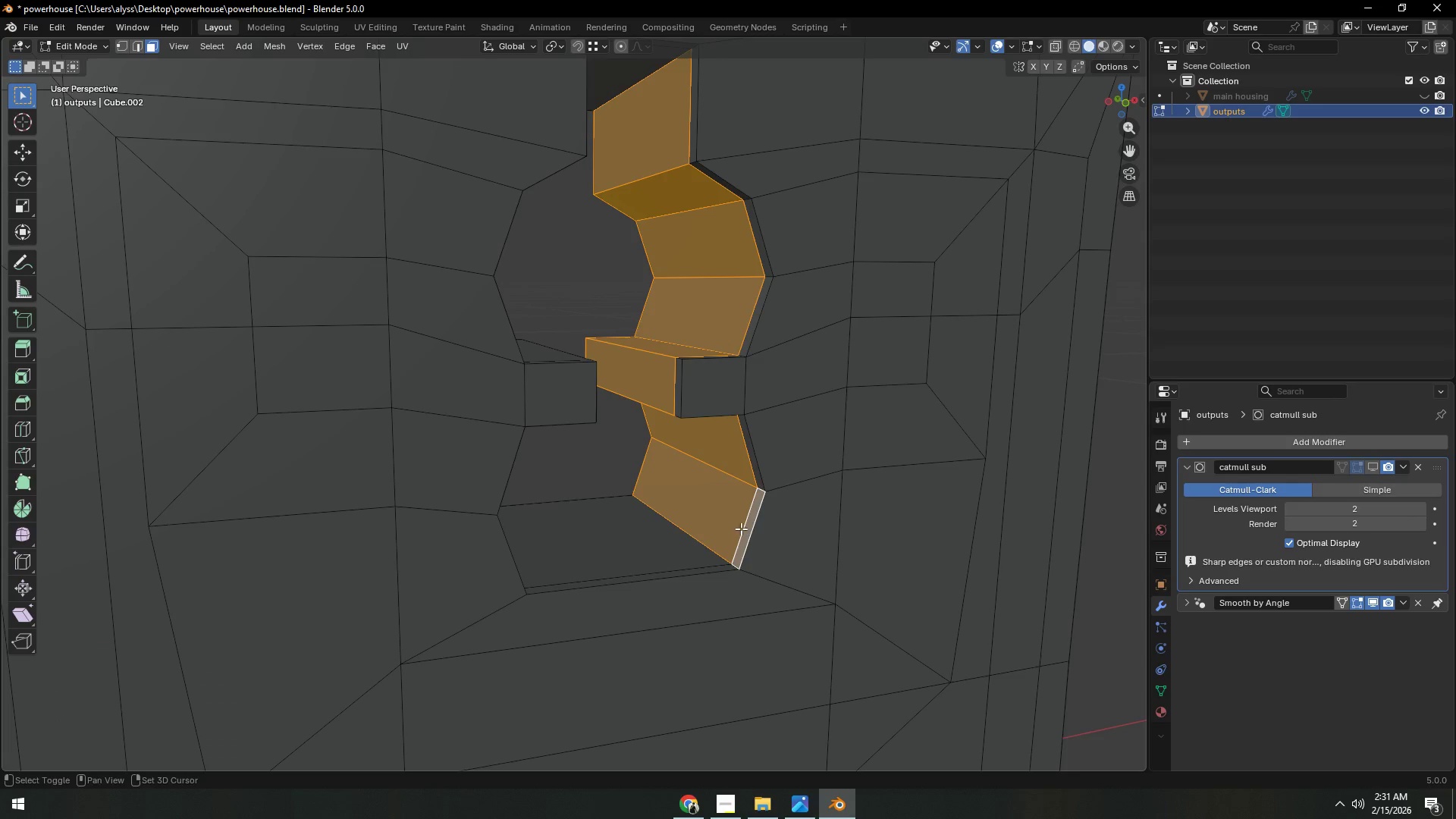 
hold_key(key=ShiftLeft, duration=1.88)
hold_key(key=ControlLeft, duration=0.84)
left_click([692, 133])
 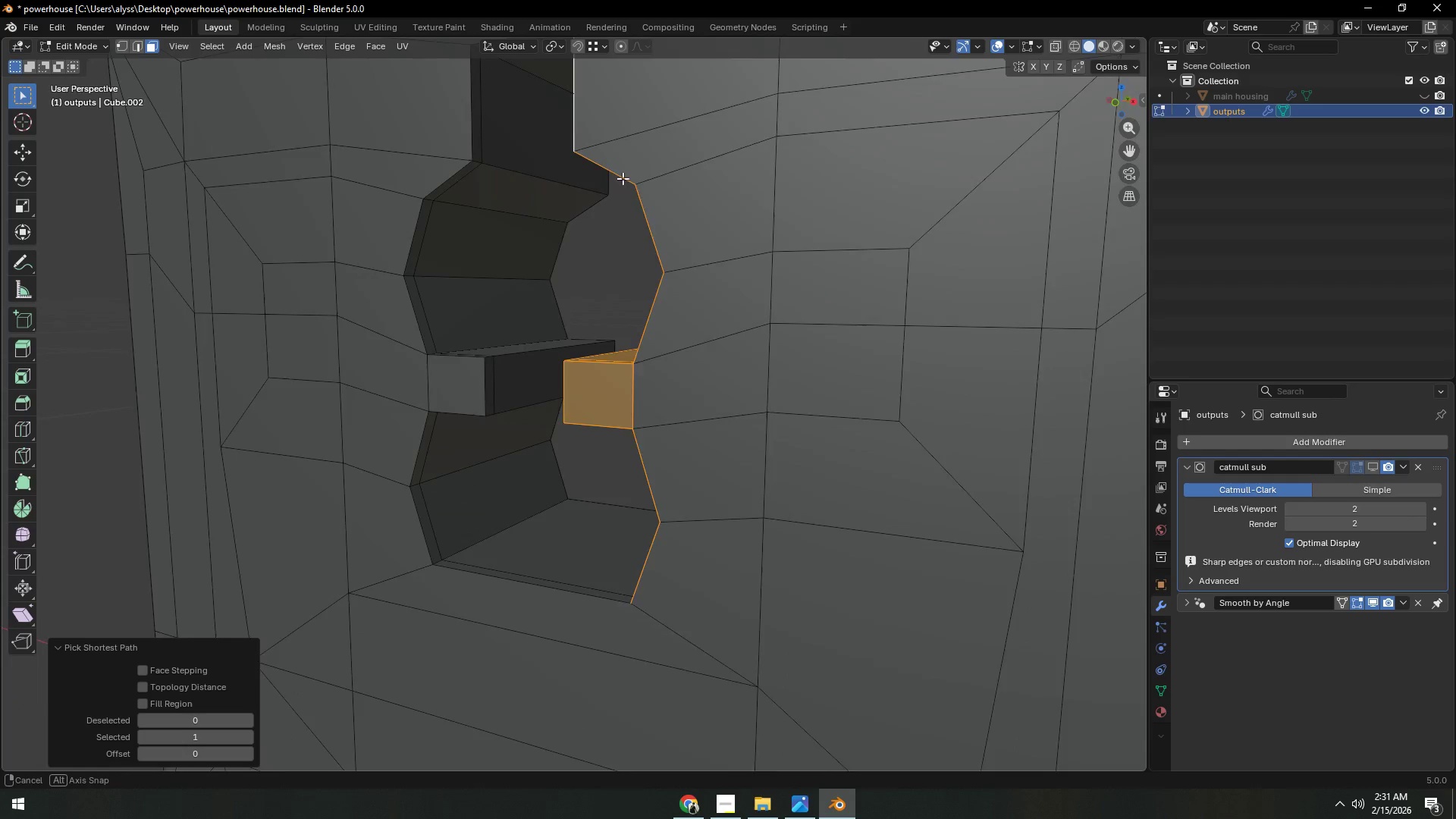 
hold_key(key=ShiftLeft, duration=0.69)
left_click([521, 146])
 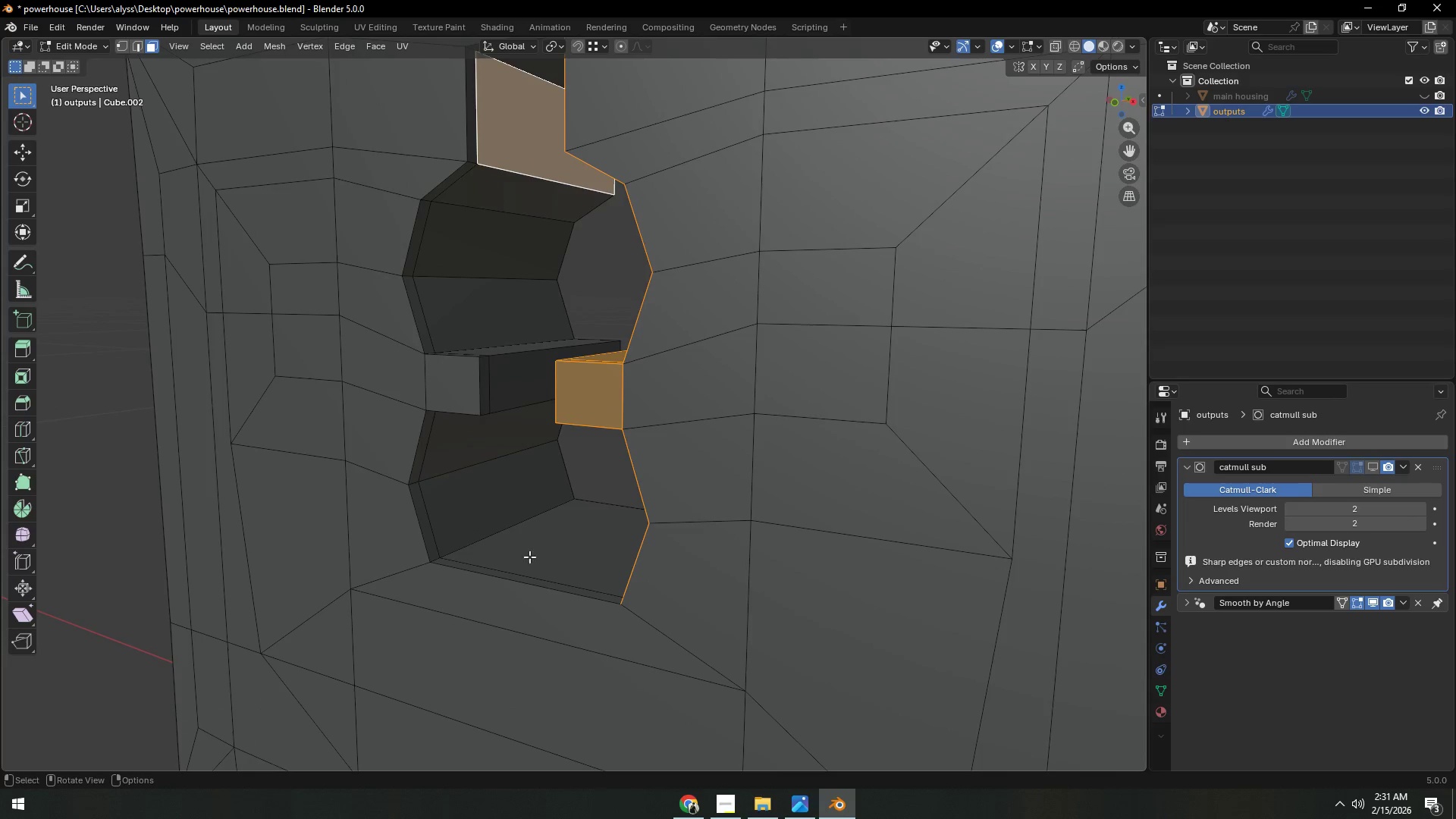 
hold_key(key=ControlLeft, duration=0.33)
left_click([492, 507])
 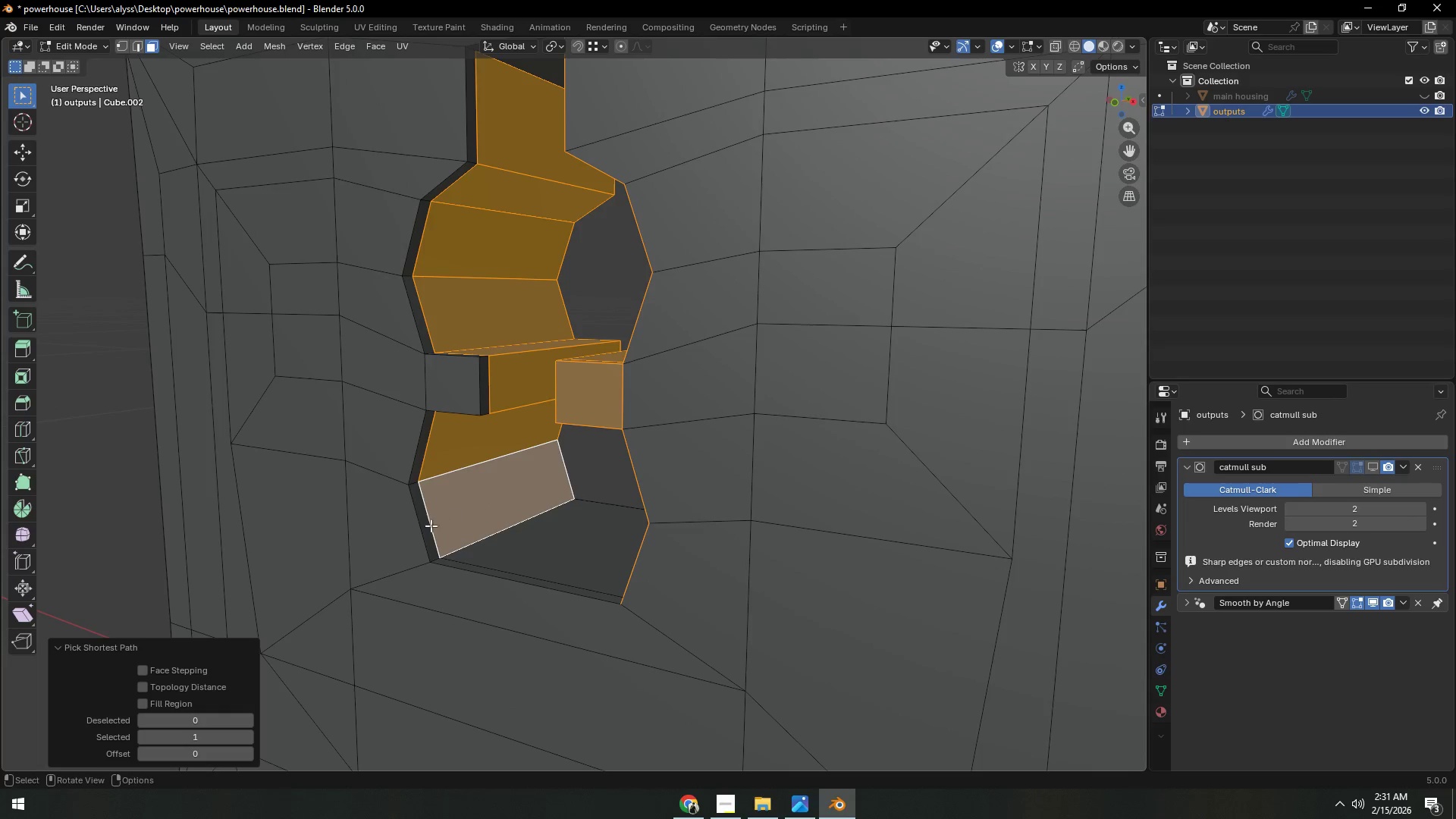 
hold_key(key=ShiftLeft, duration=0.36)
left_click([425, 528])
 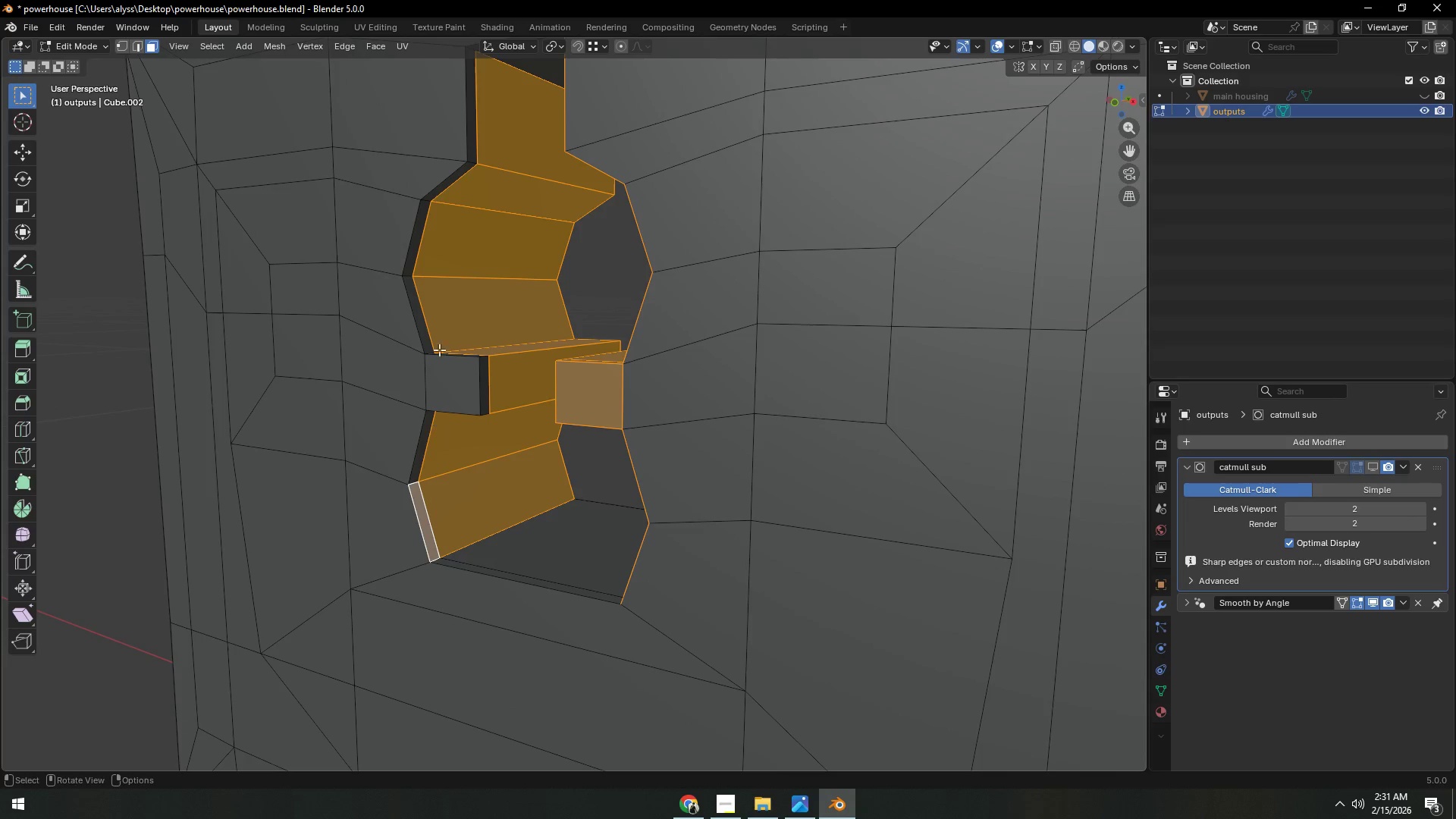 
hold_key(key=ControlLeft, duration=0.62)
left_click([469, 115])
 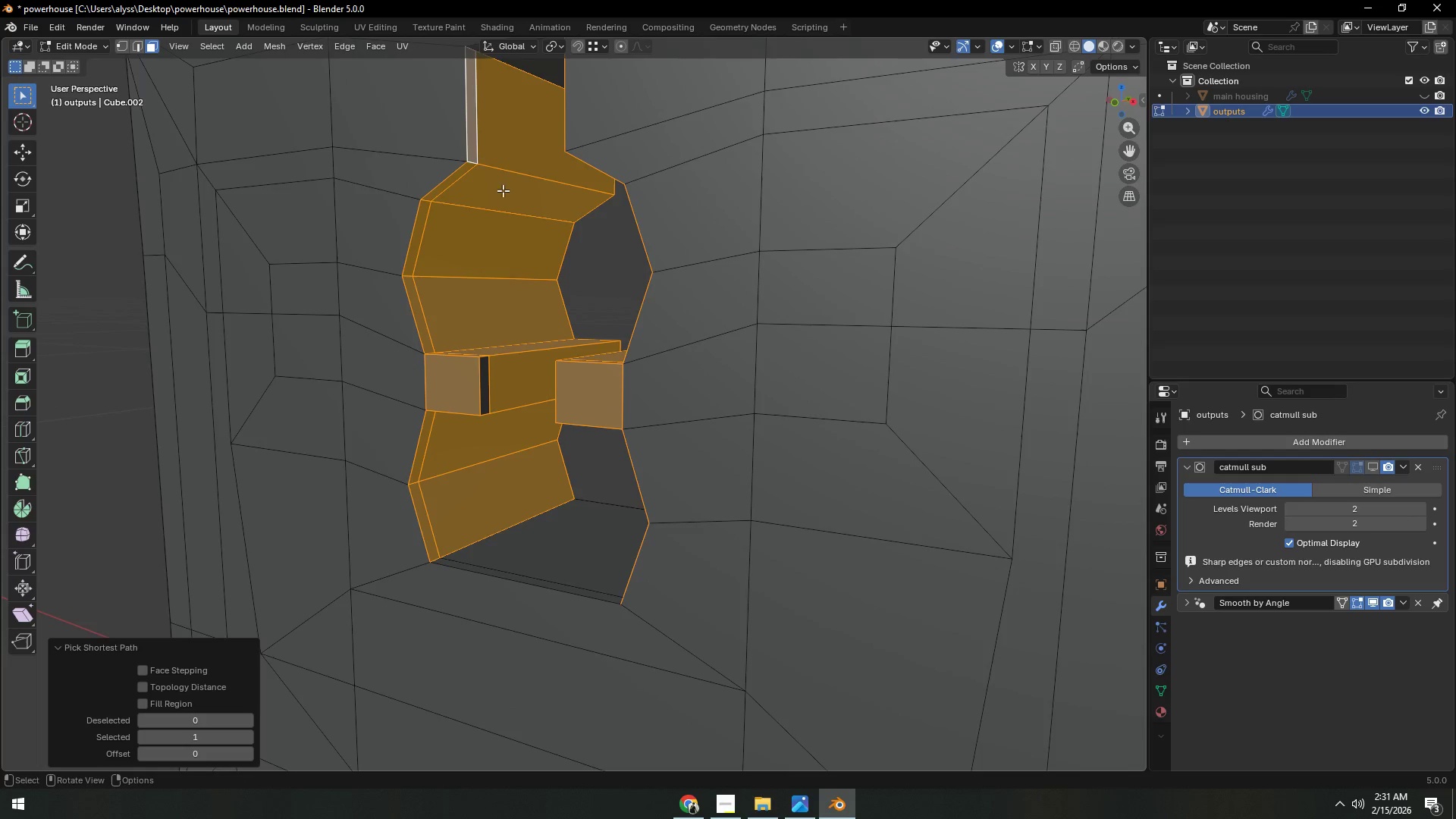 
scroll: coordinate [529, 240], scroll_direction: down, amount: 2.0
 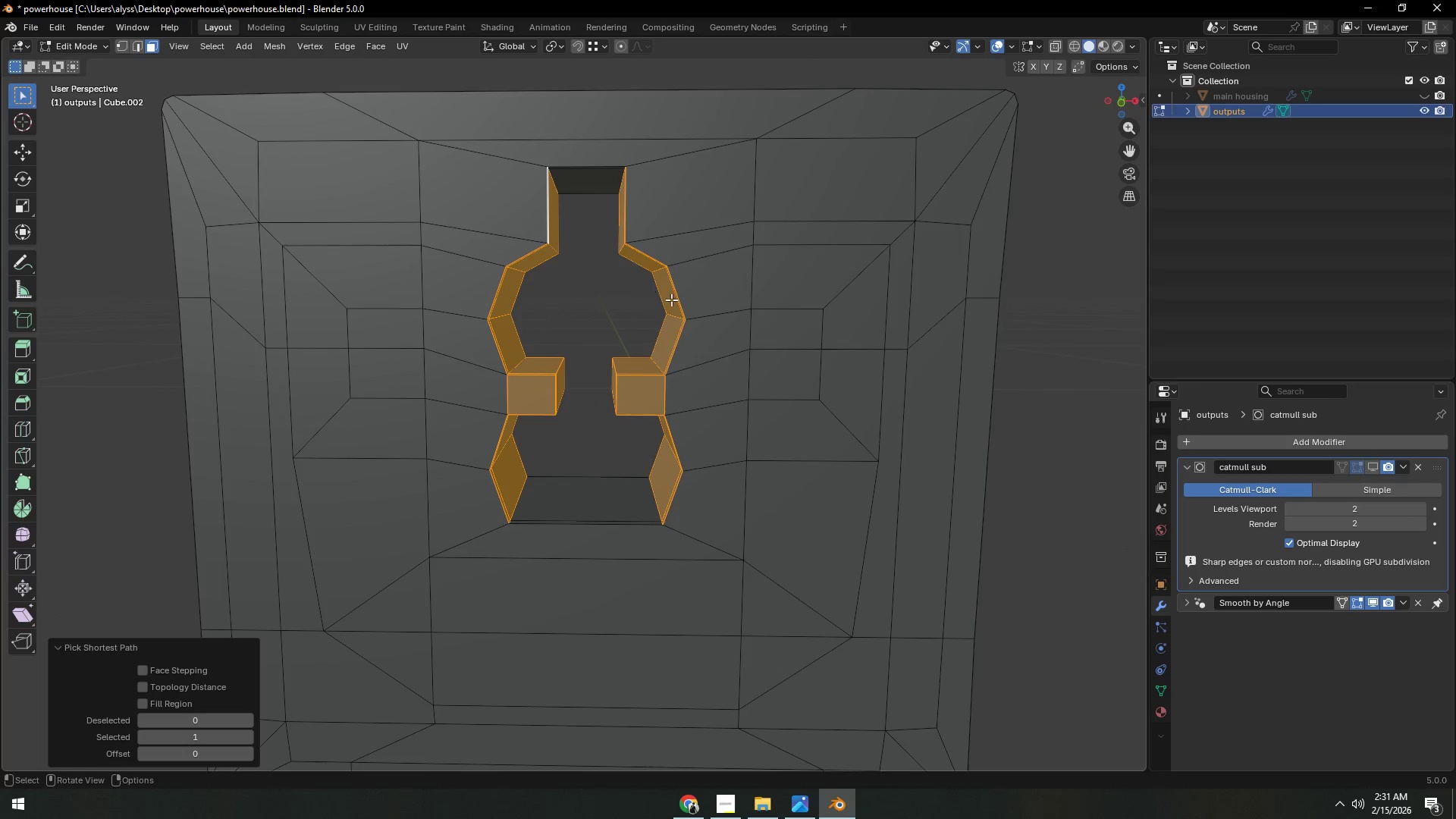 
type(sx)
 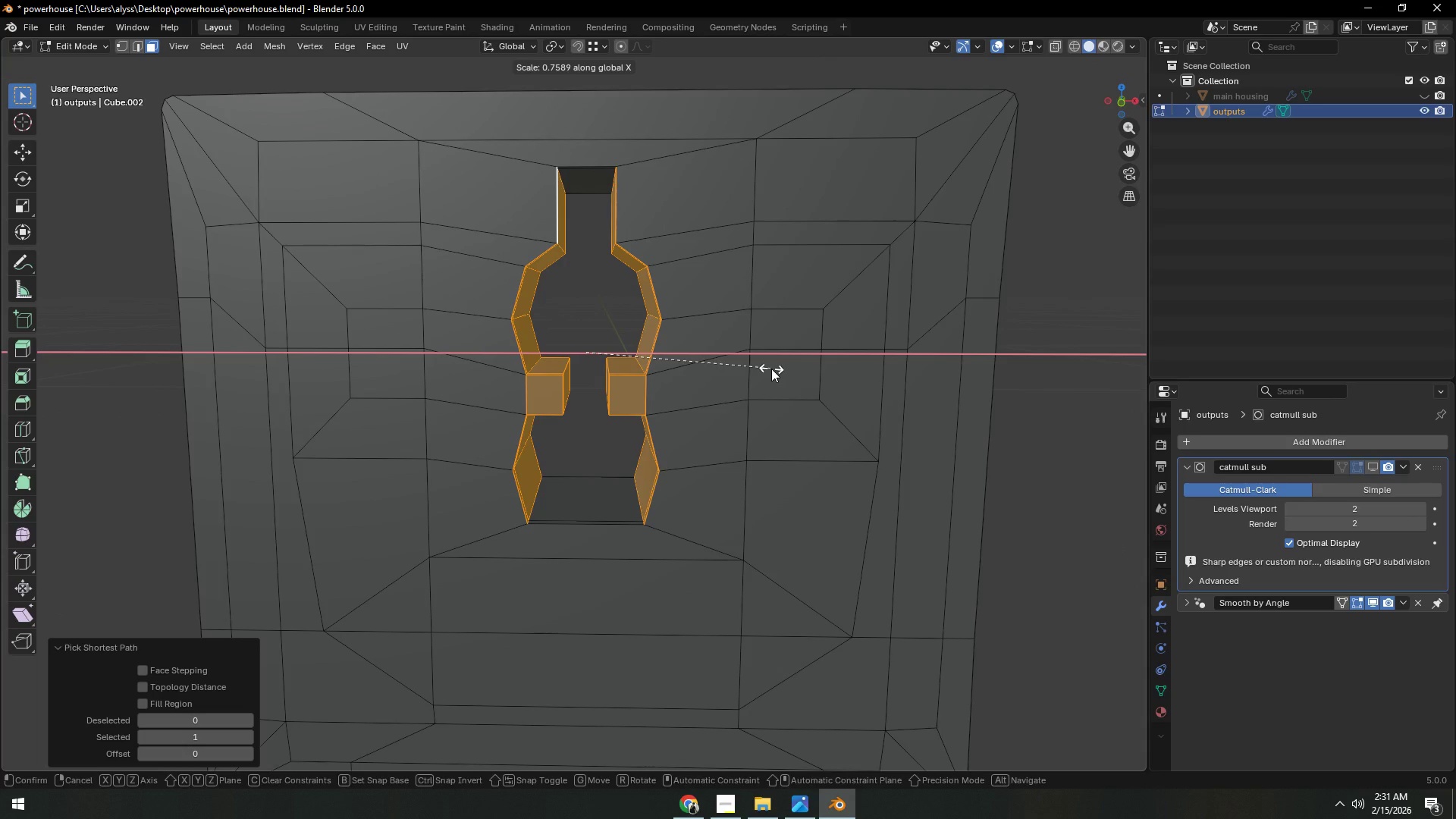 
left_click([771, 369])
 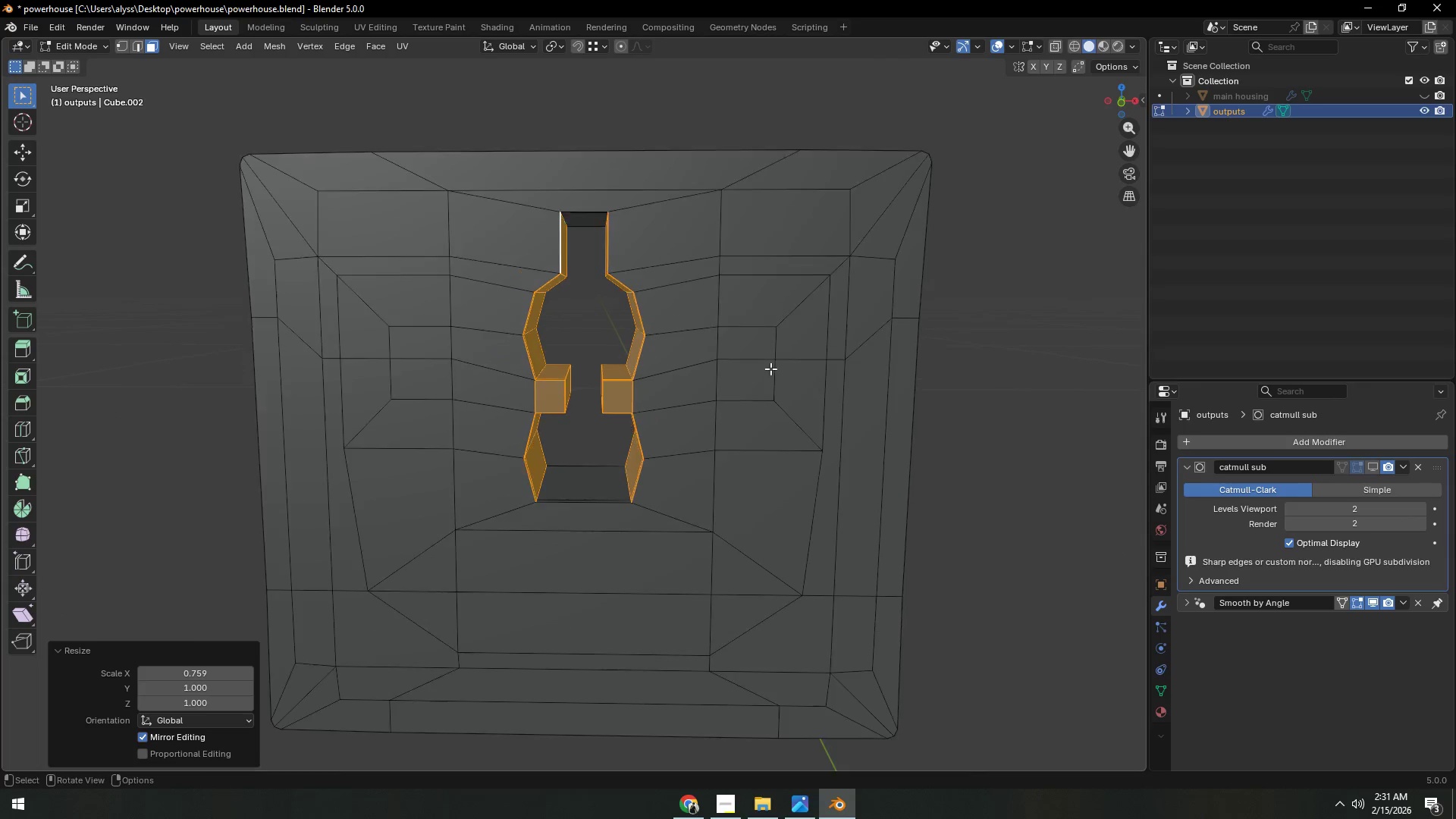 
scroll: coordinate [770, 369], scroll_direction: down, amount: 2.0
 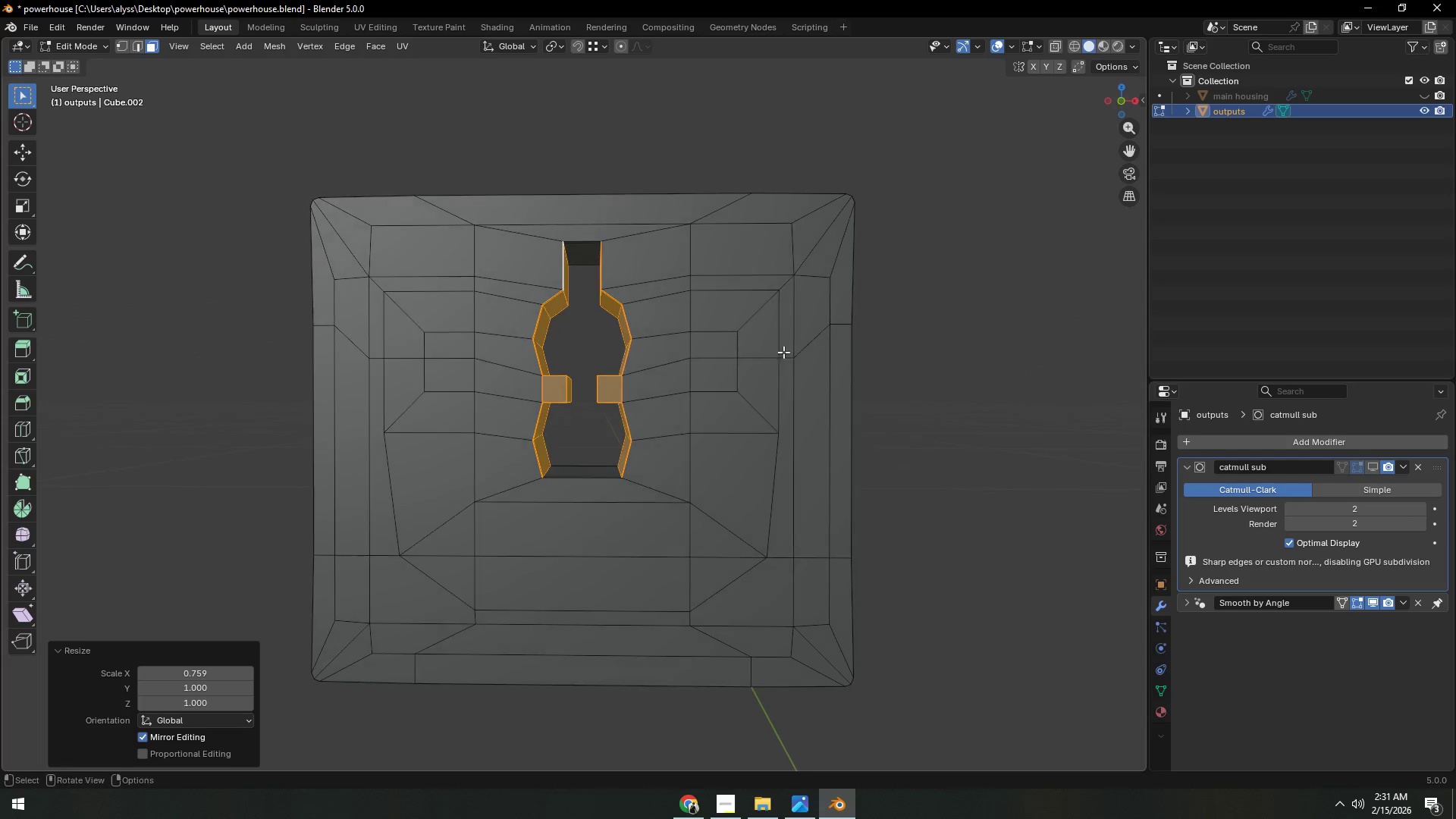 
left_click([946, 354])
 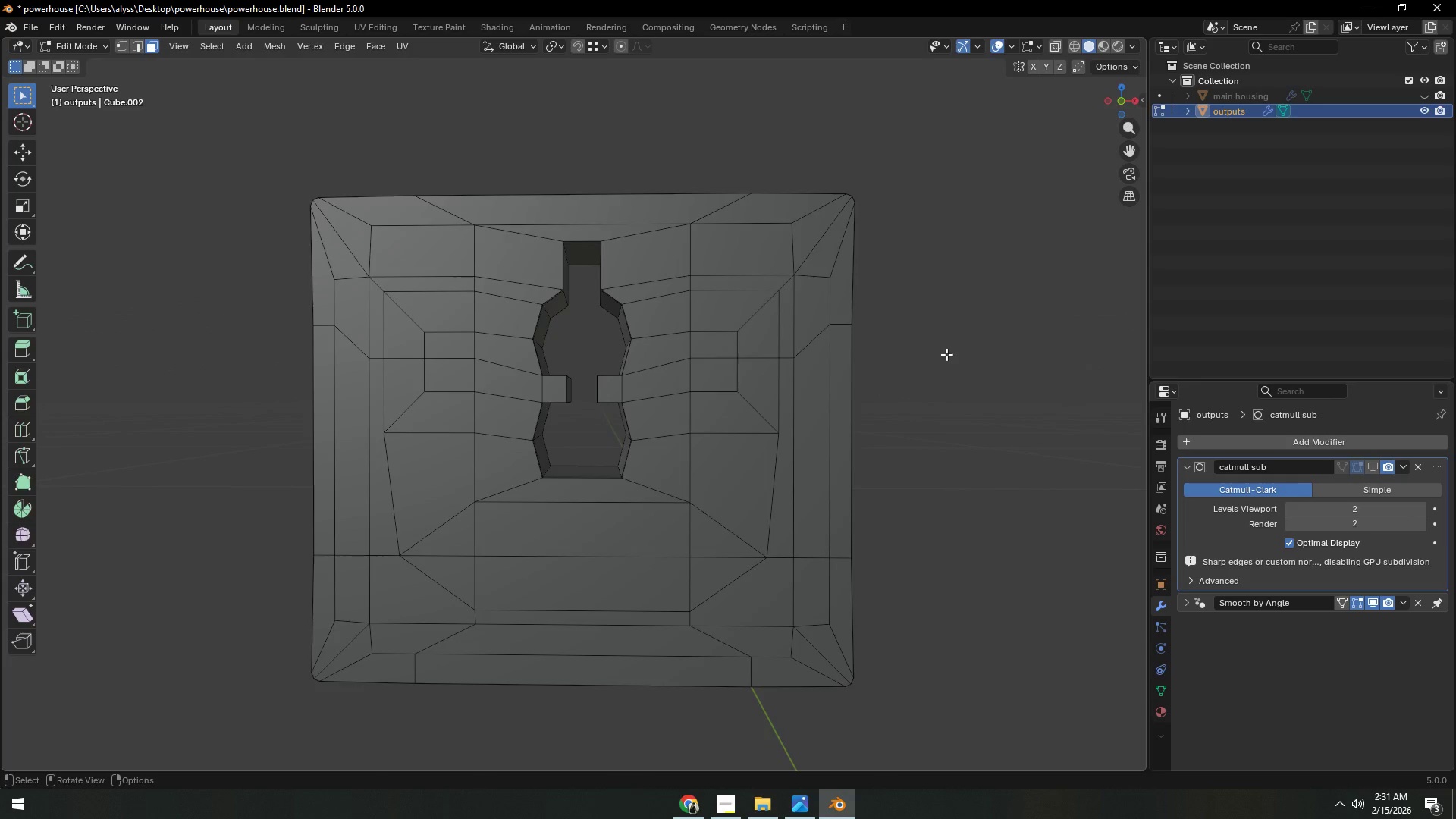 
key(Tab)
 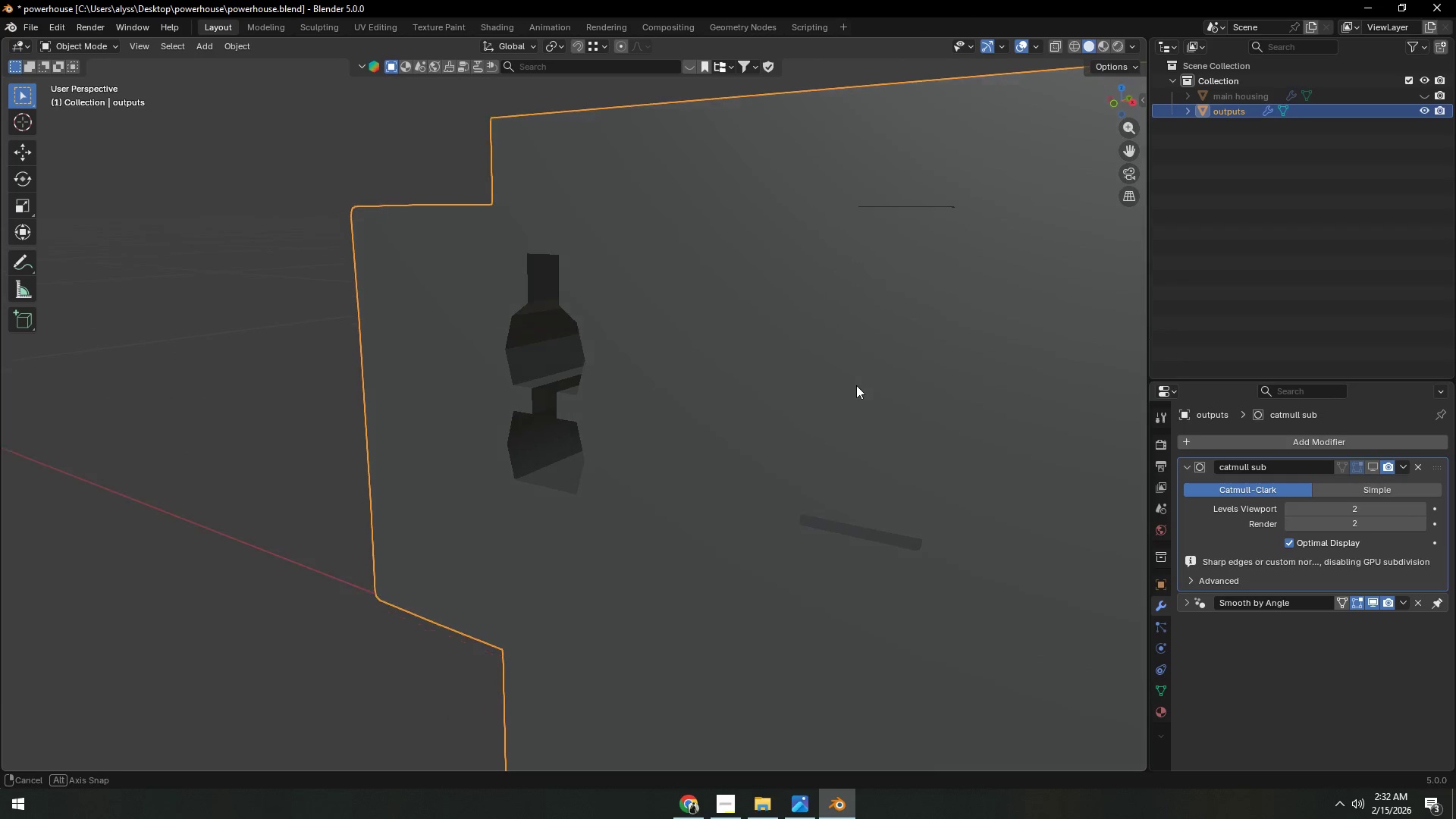 
key(Tab)
 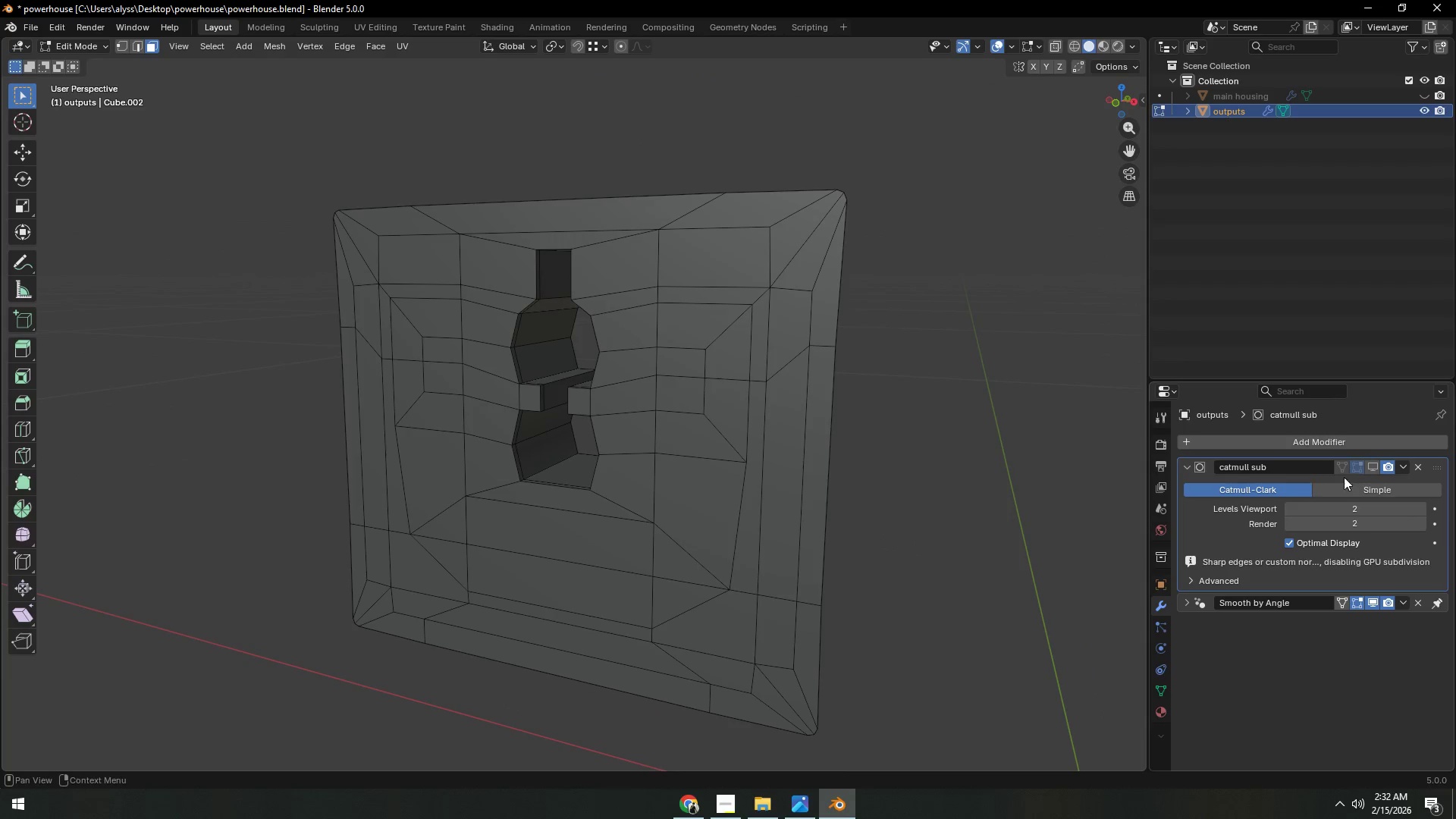 
left_click([1373, 465])
 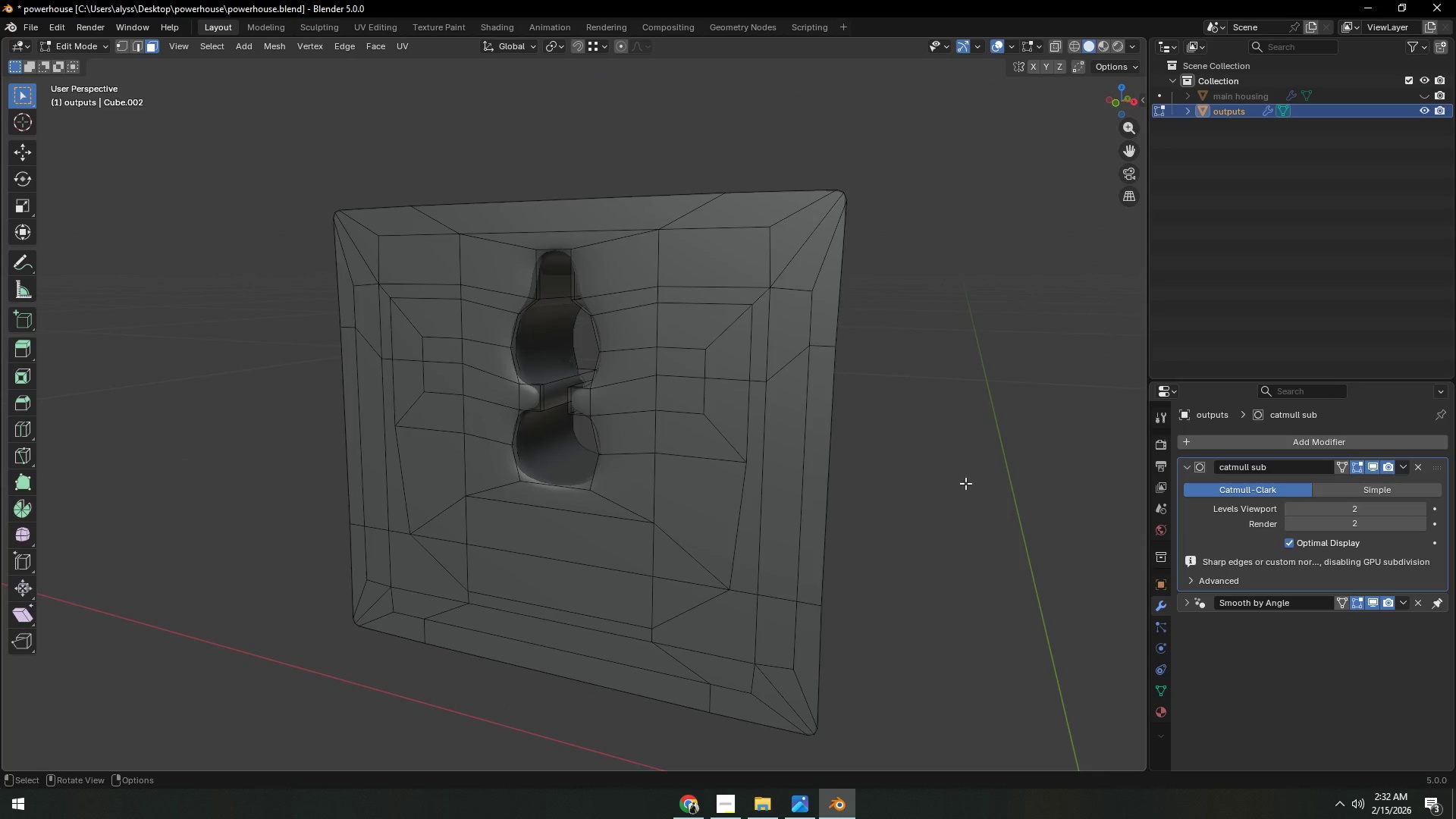 
key(Tab)
 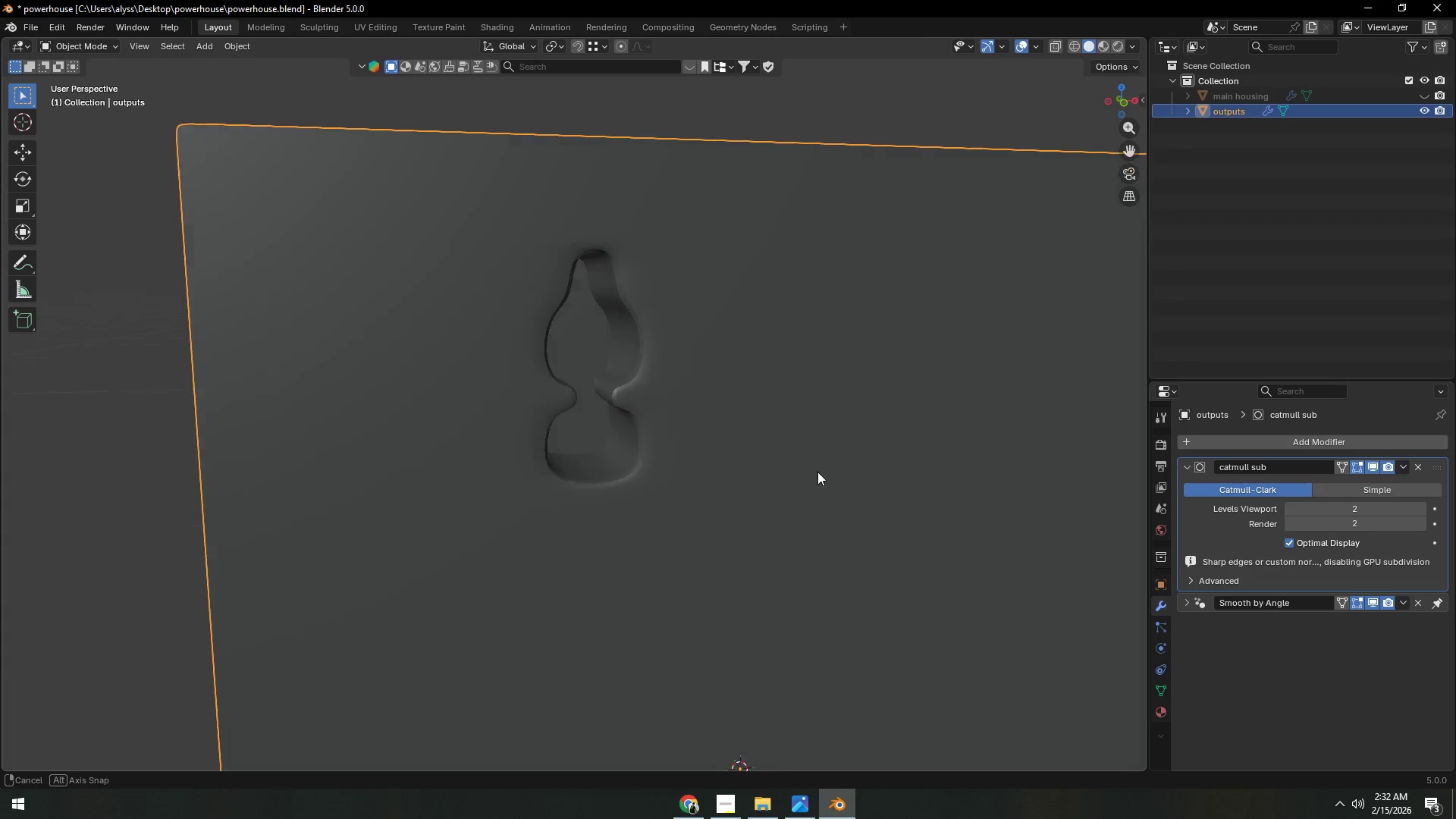 
scroll: coordinate [802, 473], scroll_direction: down, amount: 1.0
 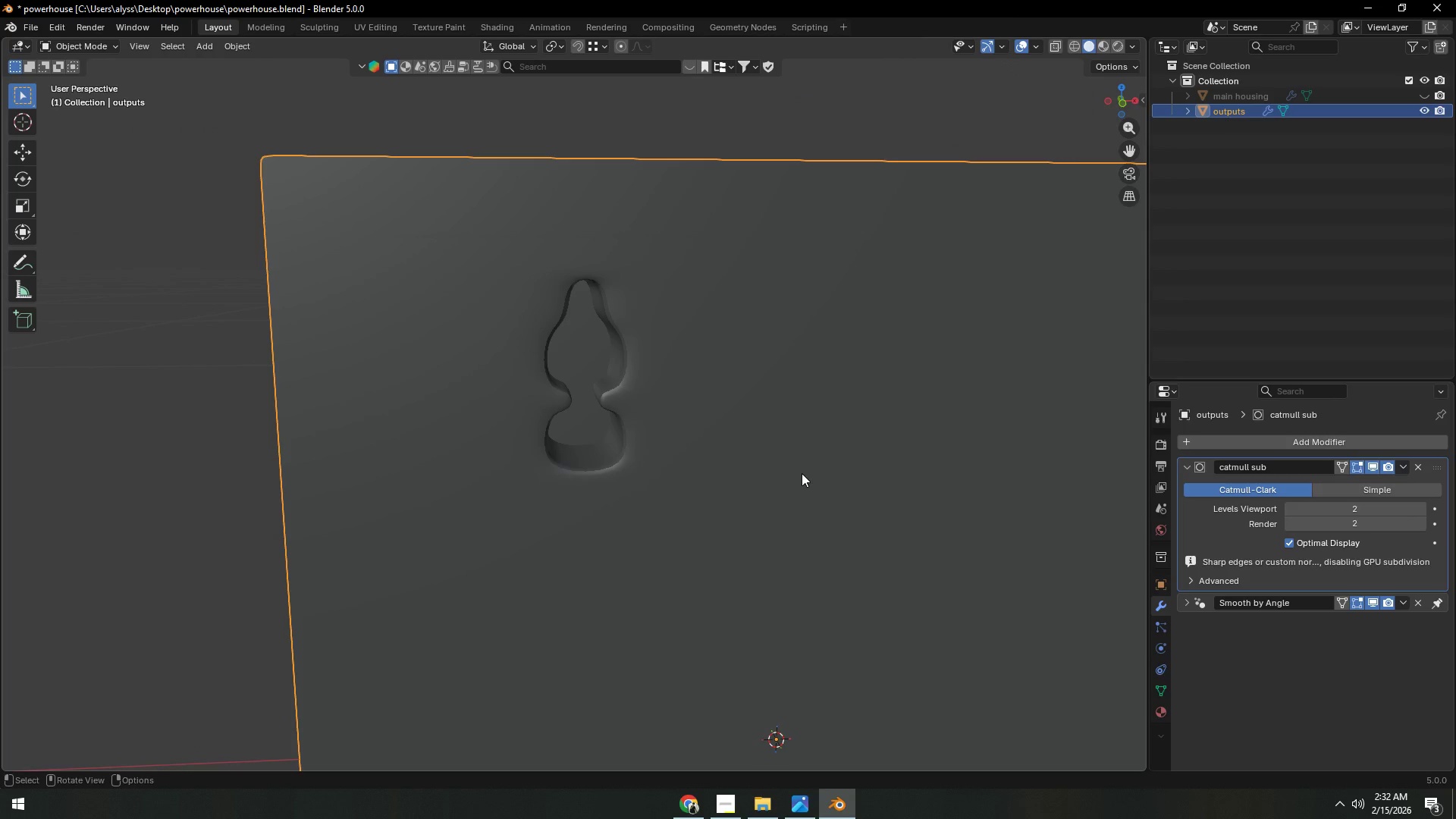 
key(Alt+AltLeft)
 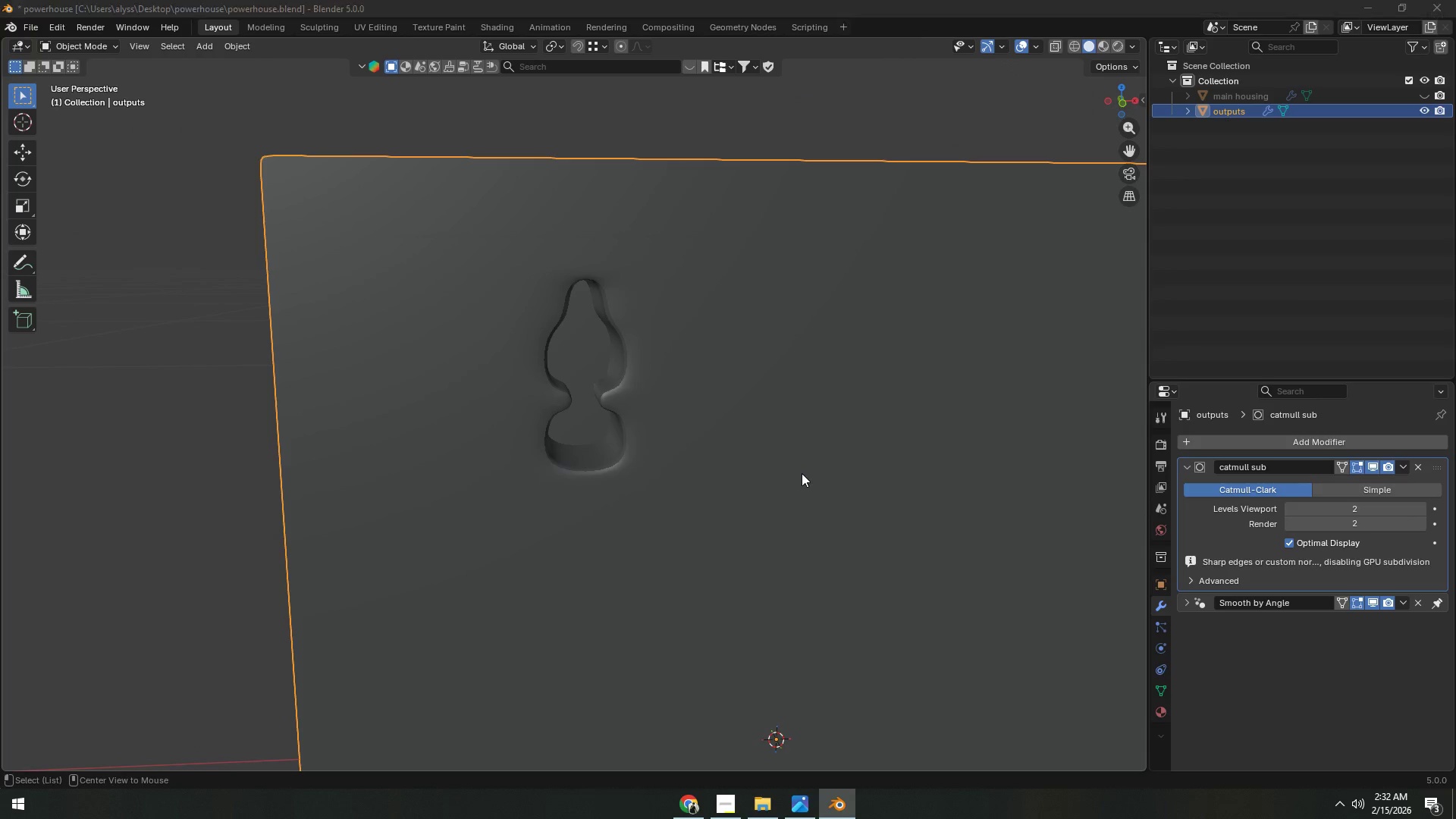 
key(Alt+Tab)
 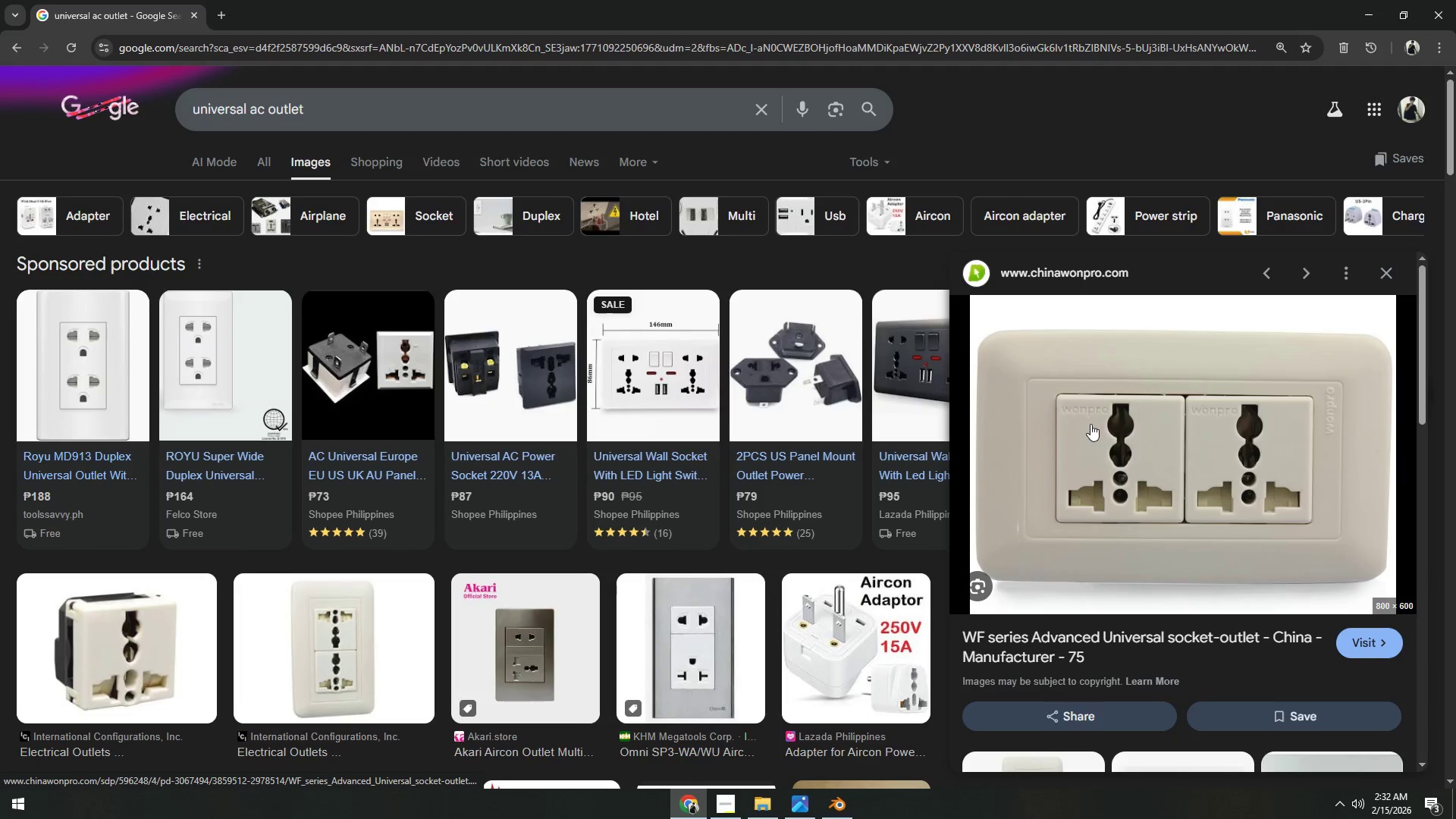 
key(Alt+AltLeft)
 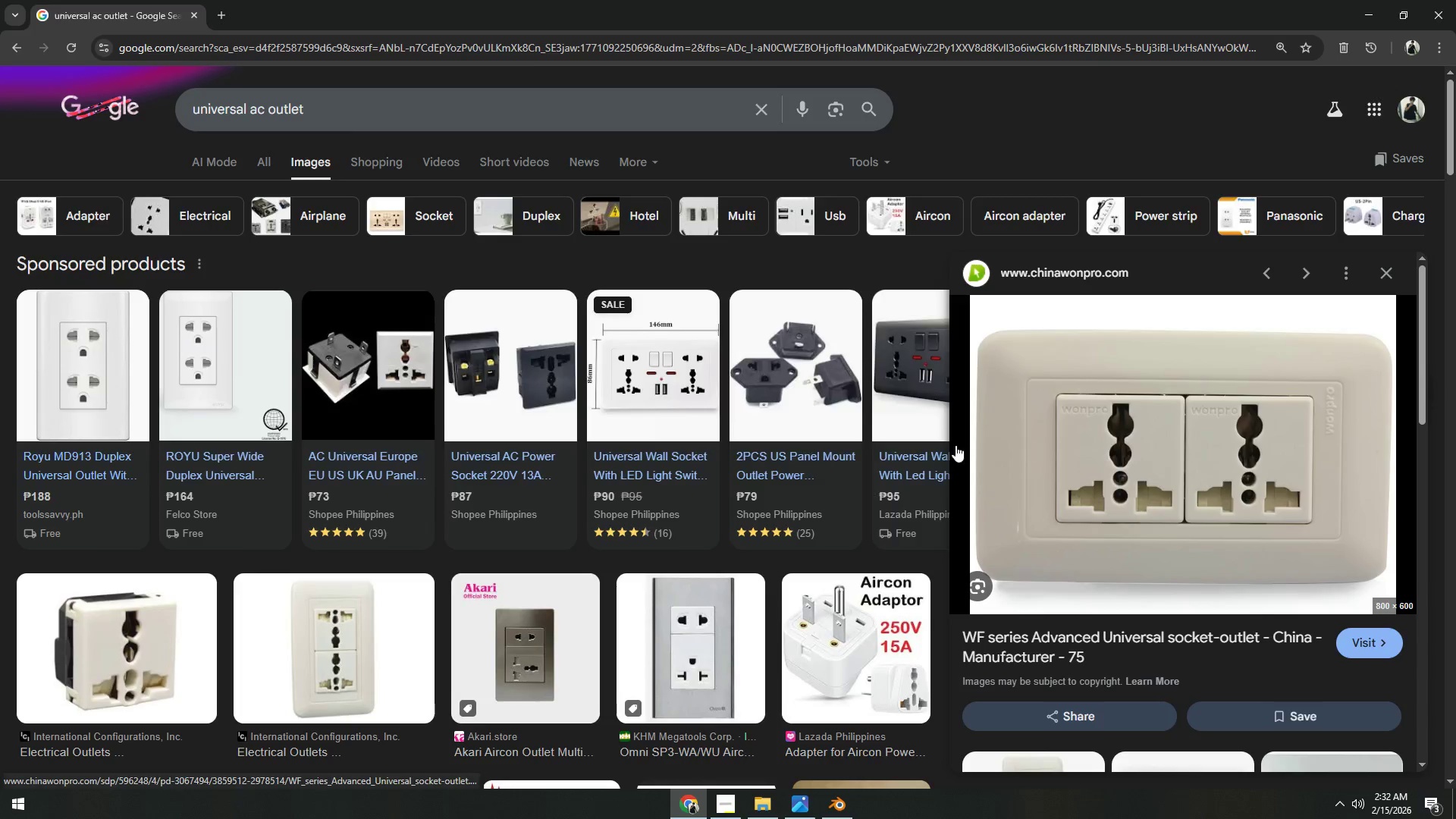 
key(Alt+Tab)
 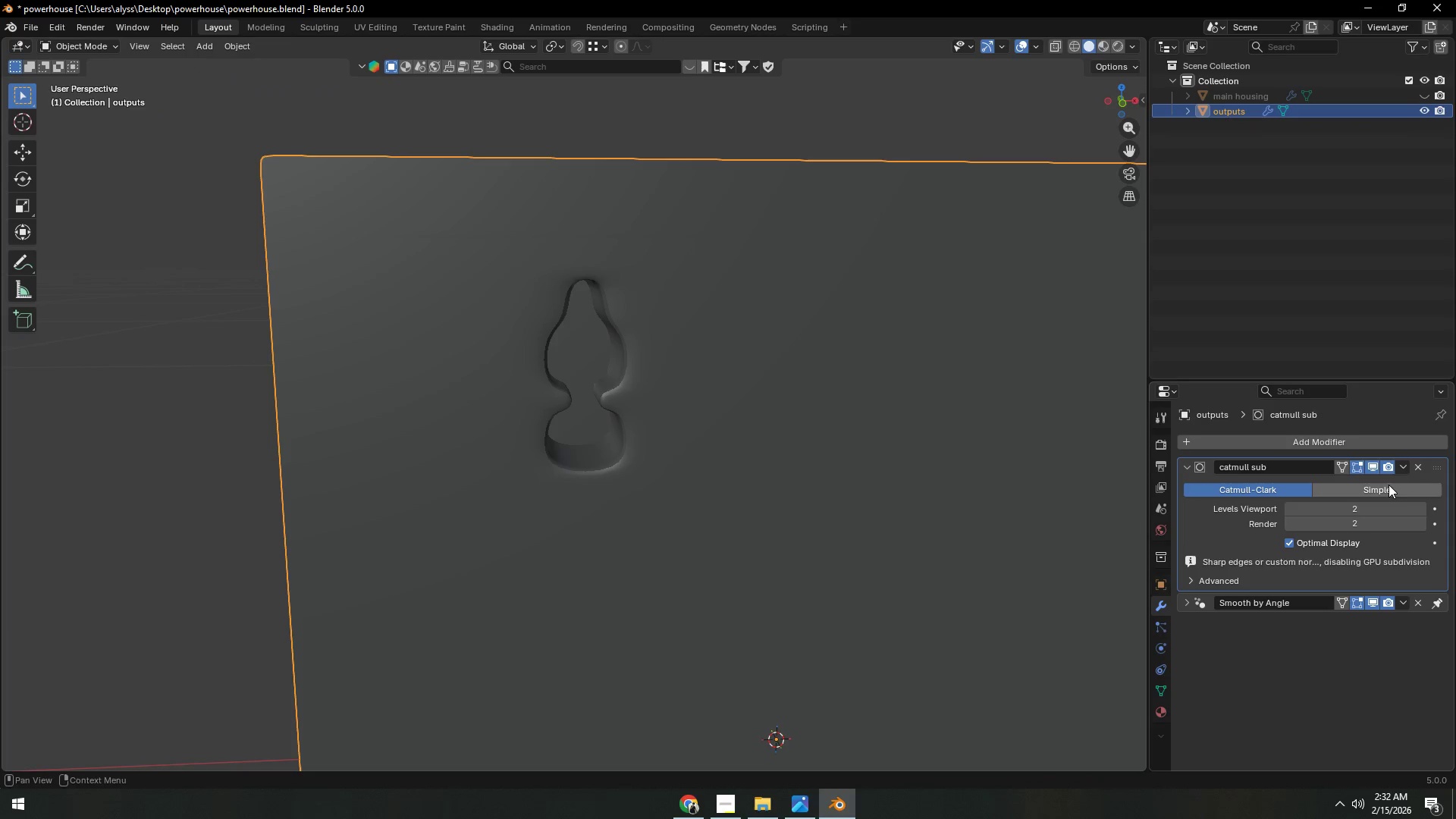 
mouse_move([1349, 510])
 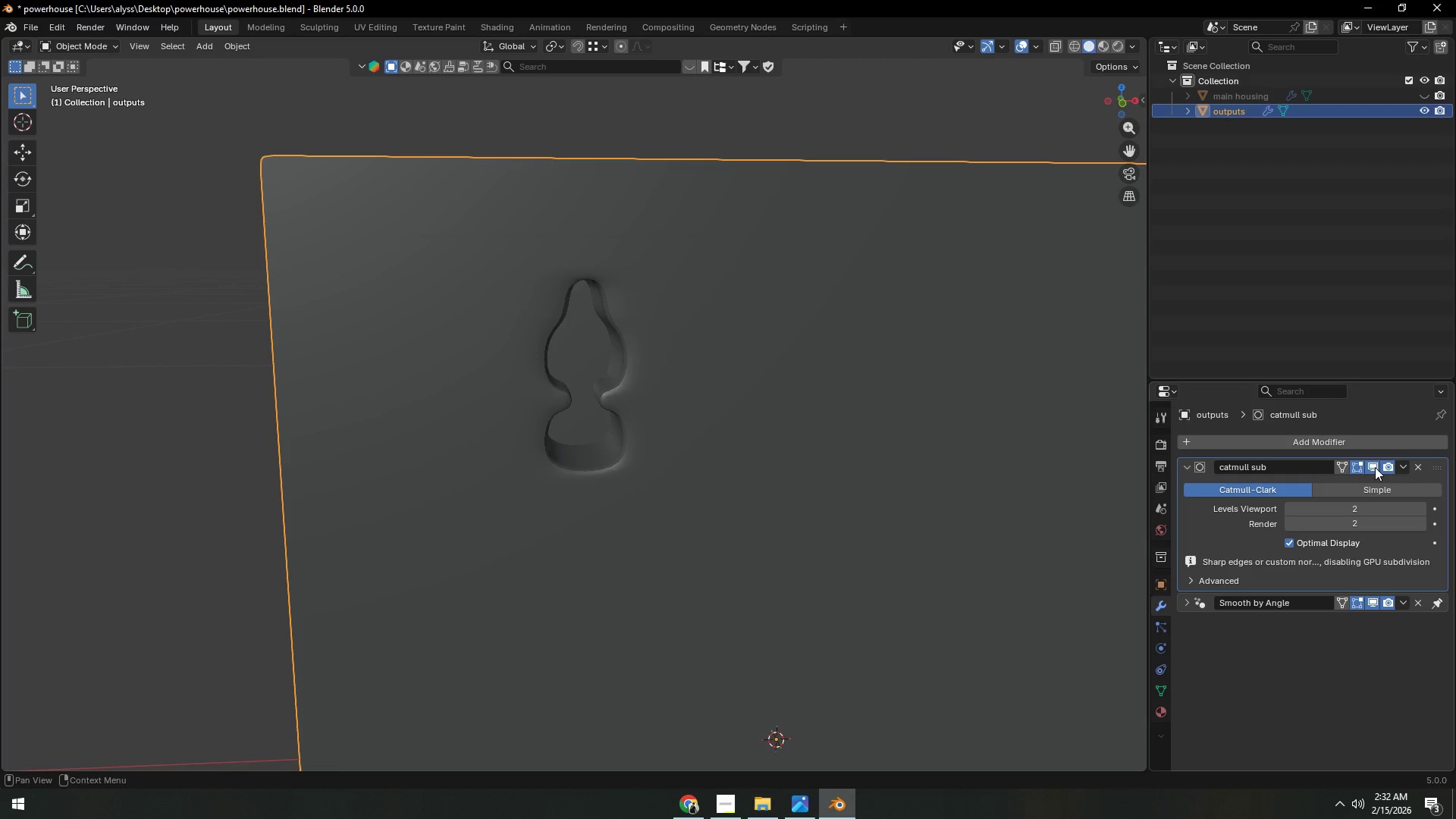 
left_click([1375, 466])
 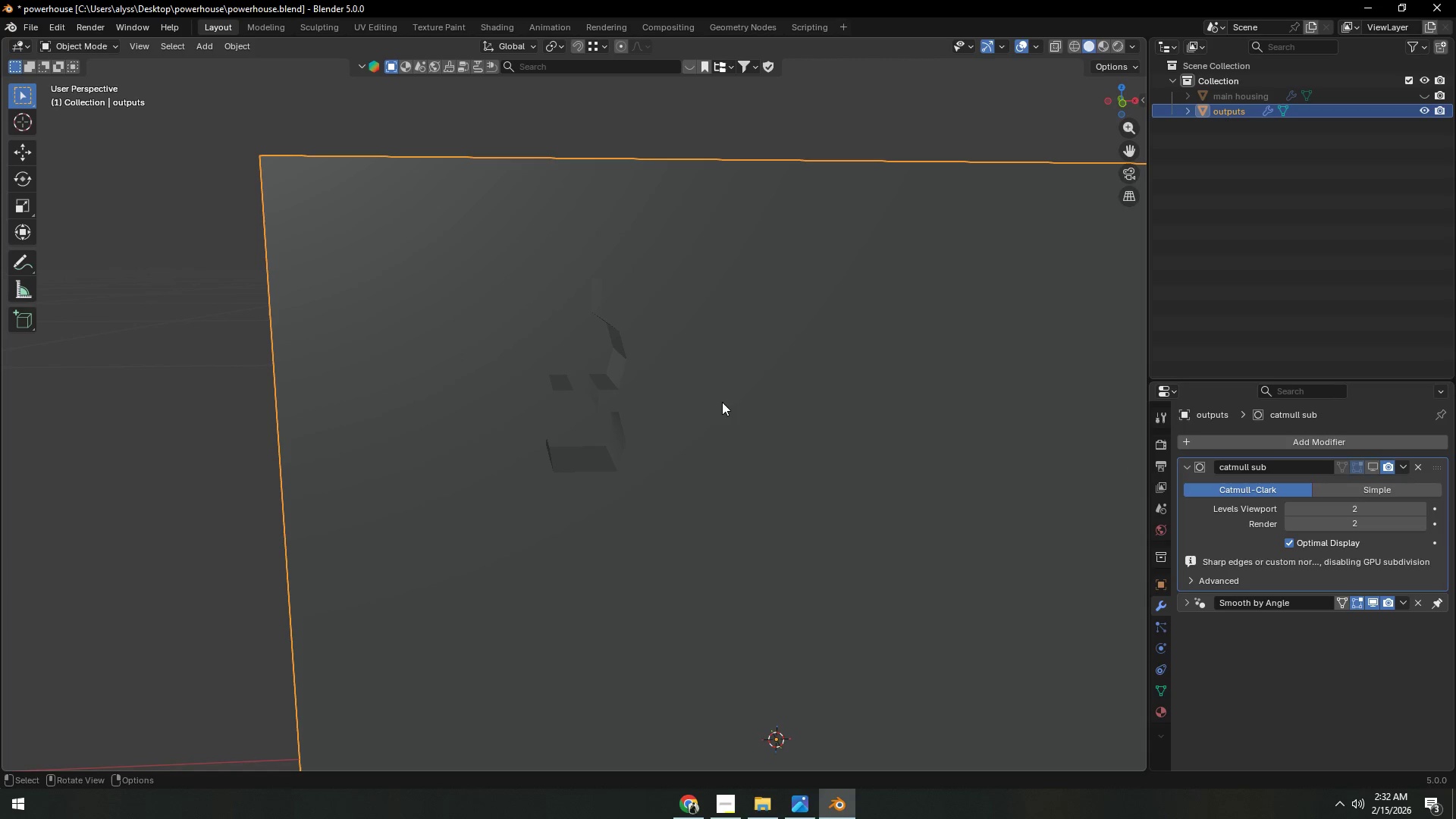 
left_click([652, 396])
 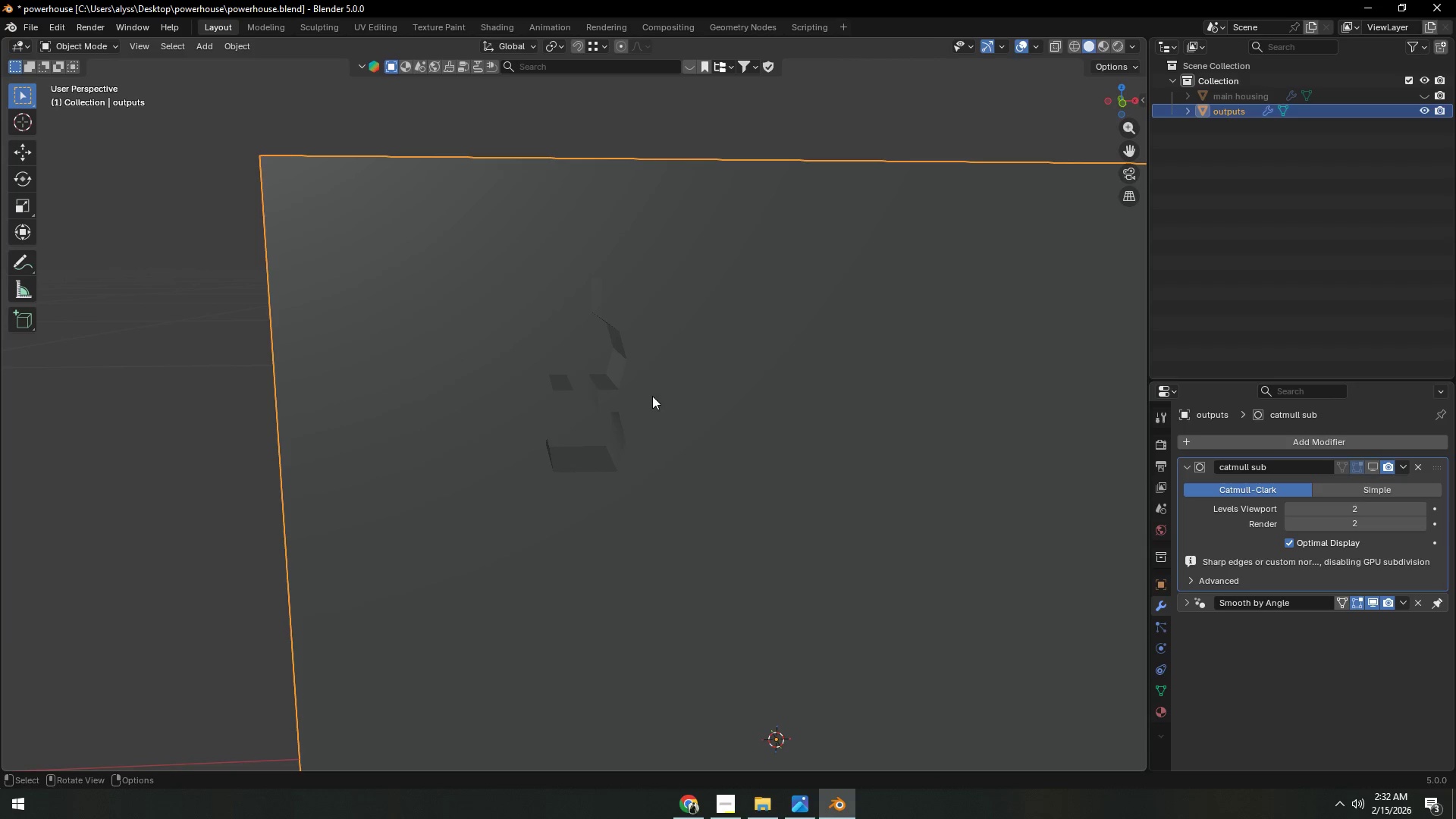 
key(Tab)
 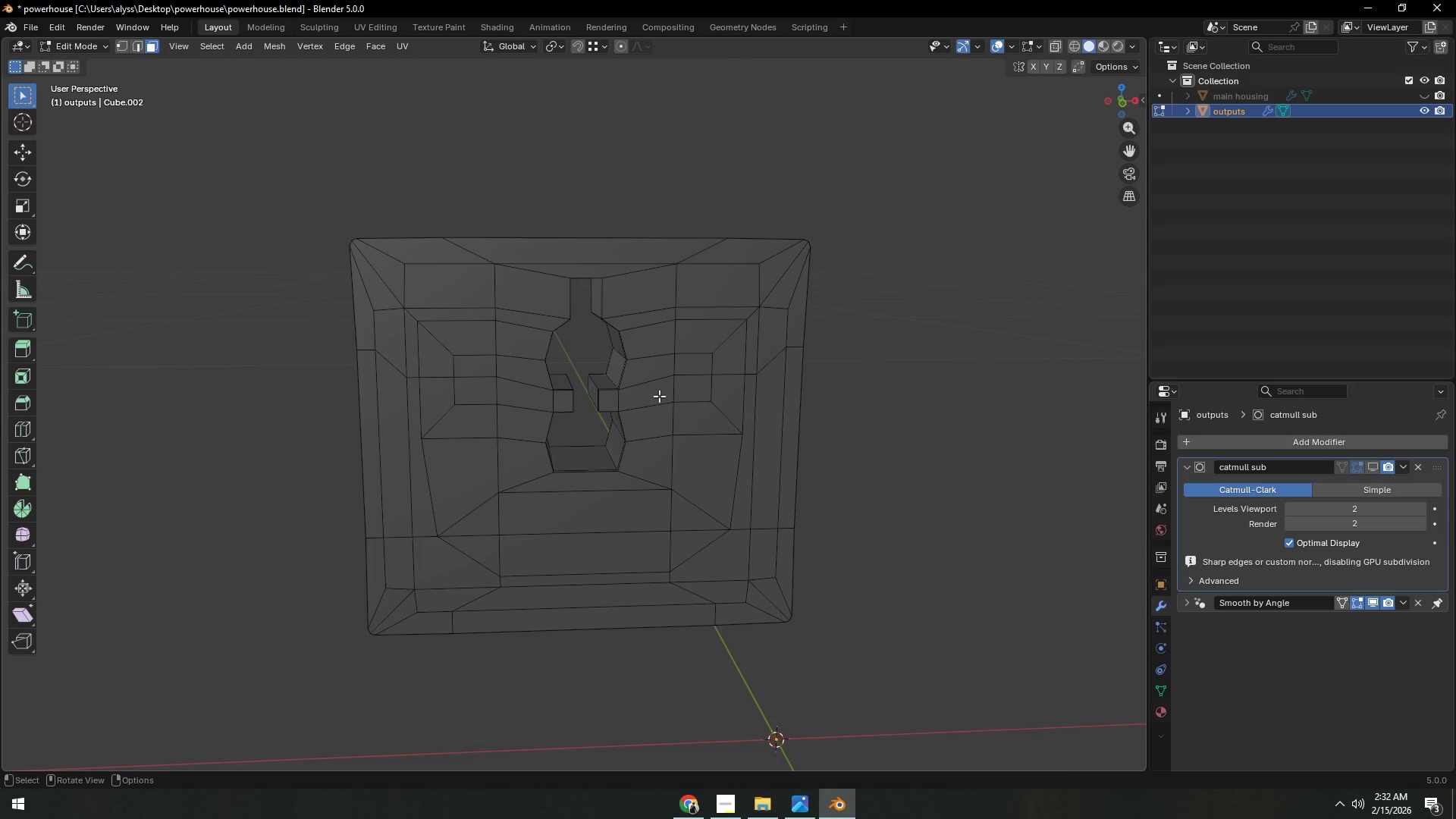 
hold_key(key=ShiftLeft, duration=0.34)
 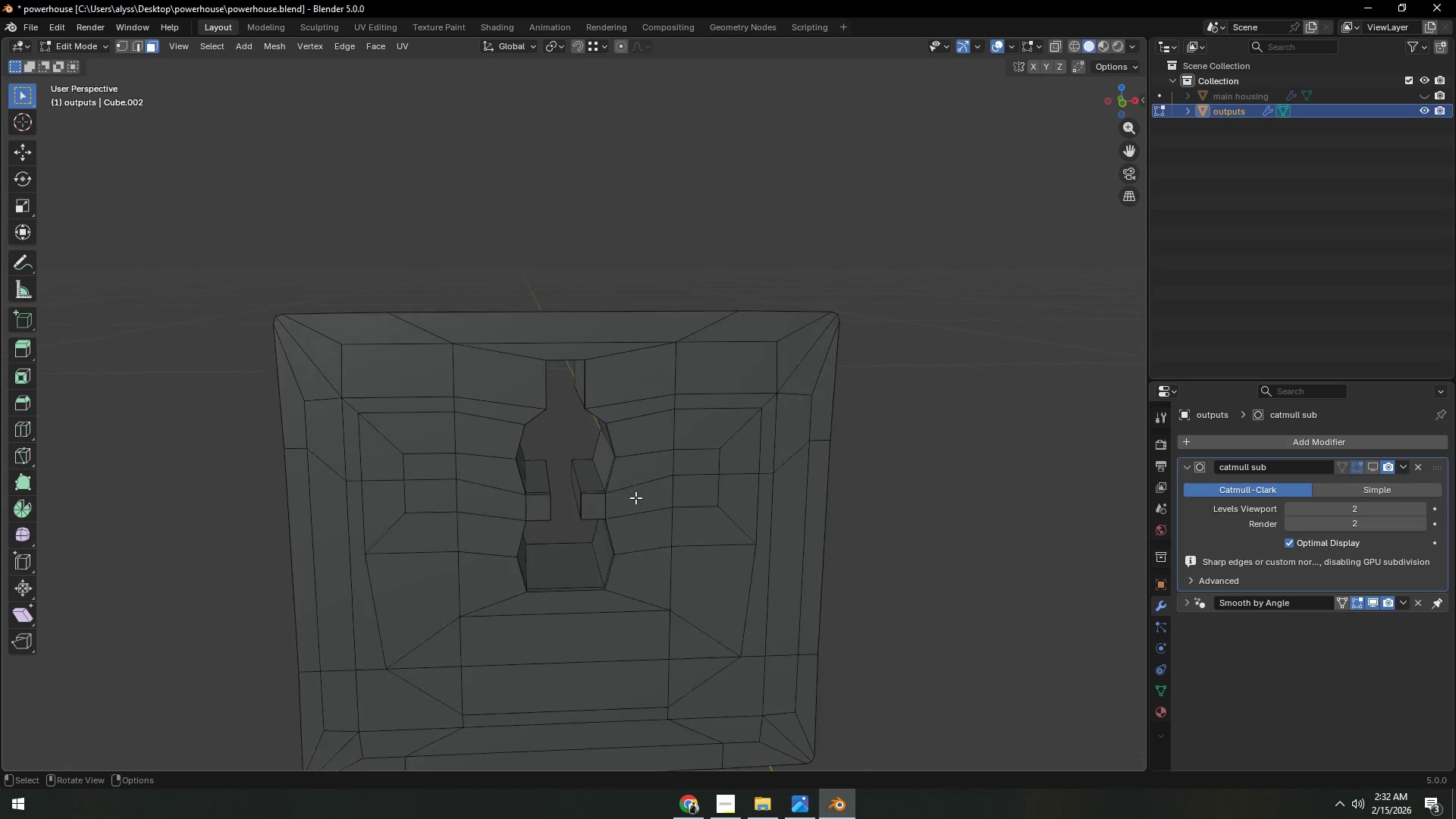 
hold_key(key=ShiftLeft, duration=0.36)
 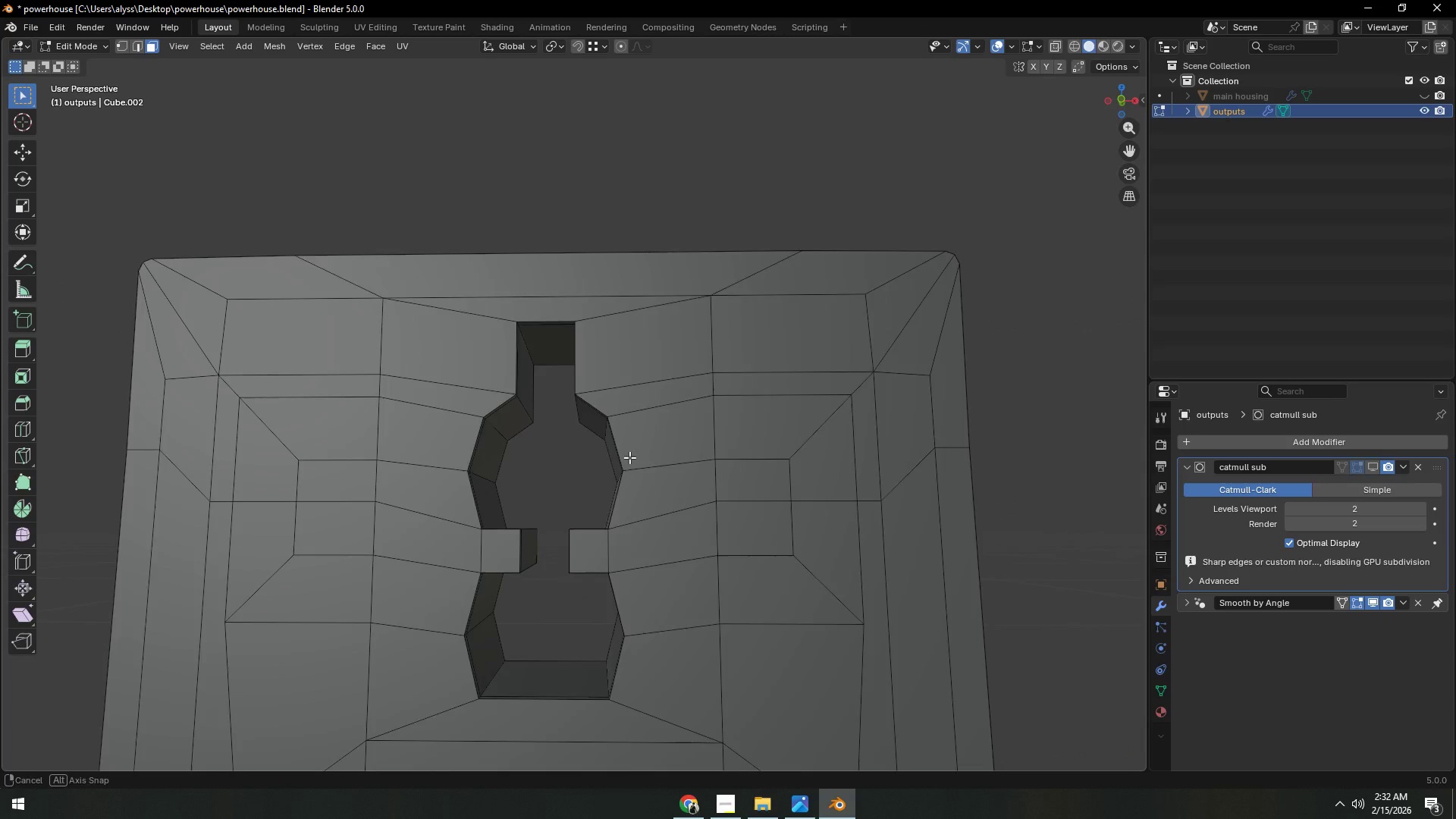 
scroll: coordinate [635, 497], scroll_direction: up, amount: 3.0
 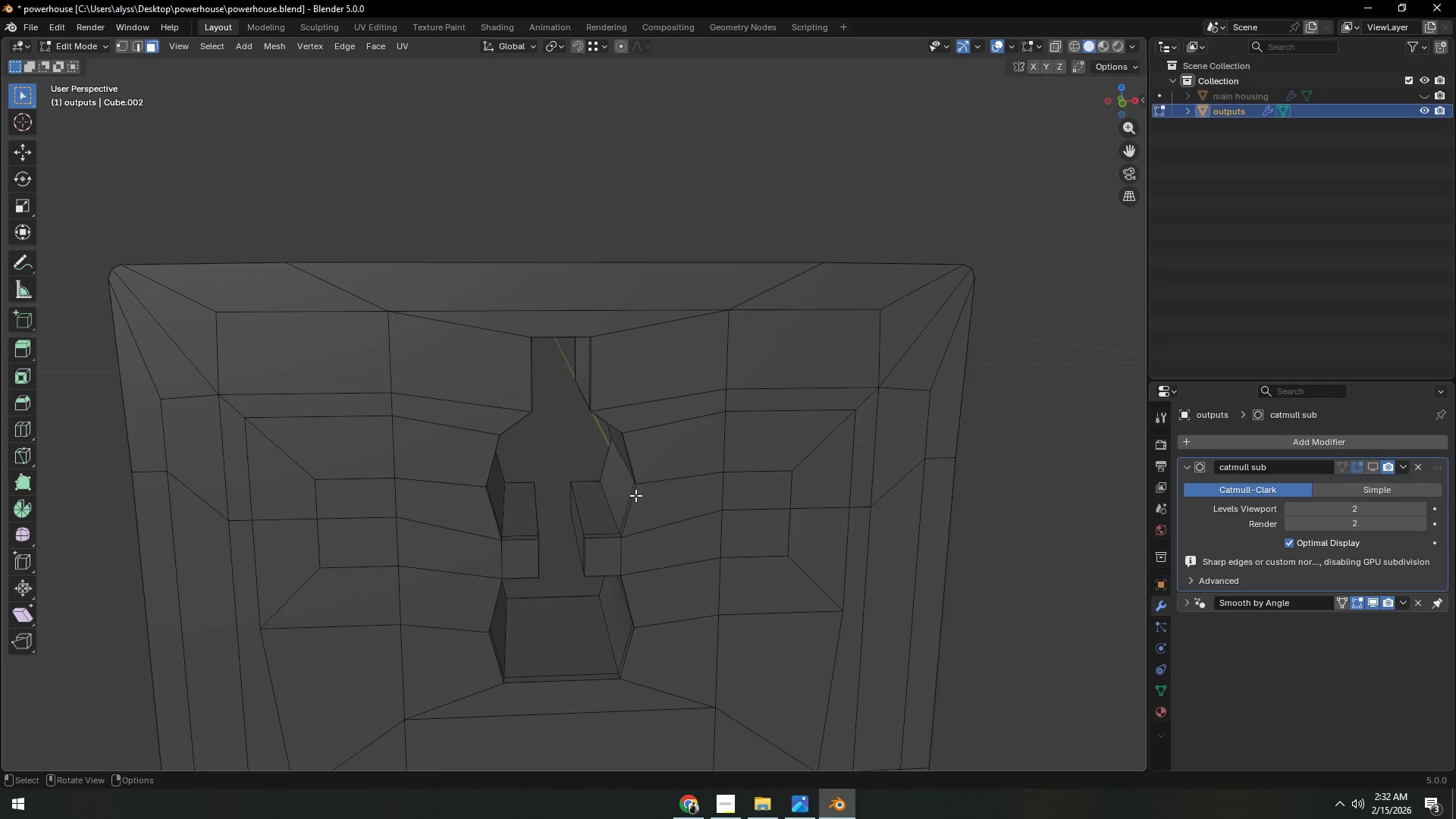 
hold_key(key=ShiftLeft, duration=0.33)
 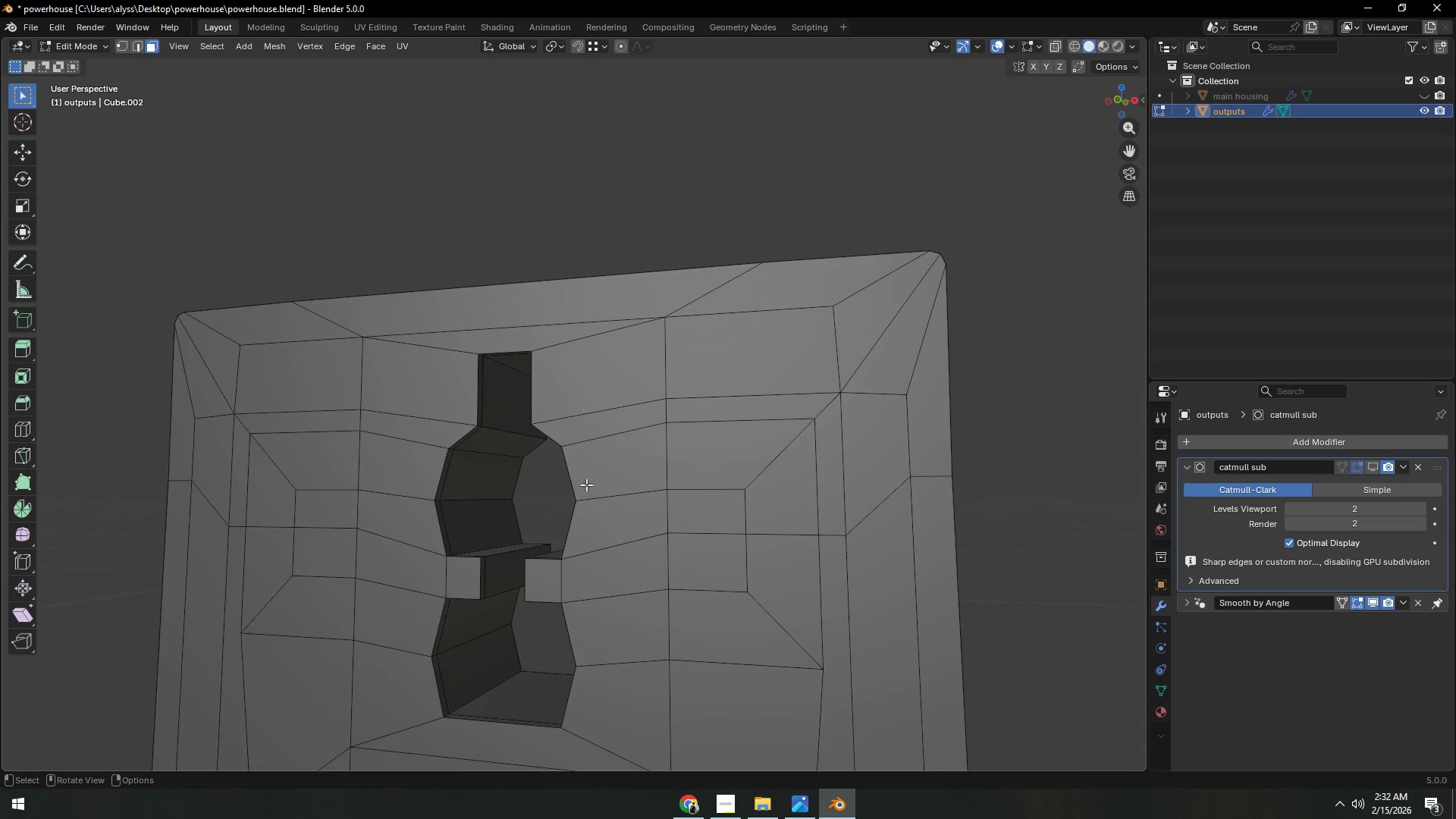 
scroll: coordinate [584, 485], scroll_direction: up, amount: 1.0
 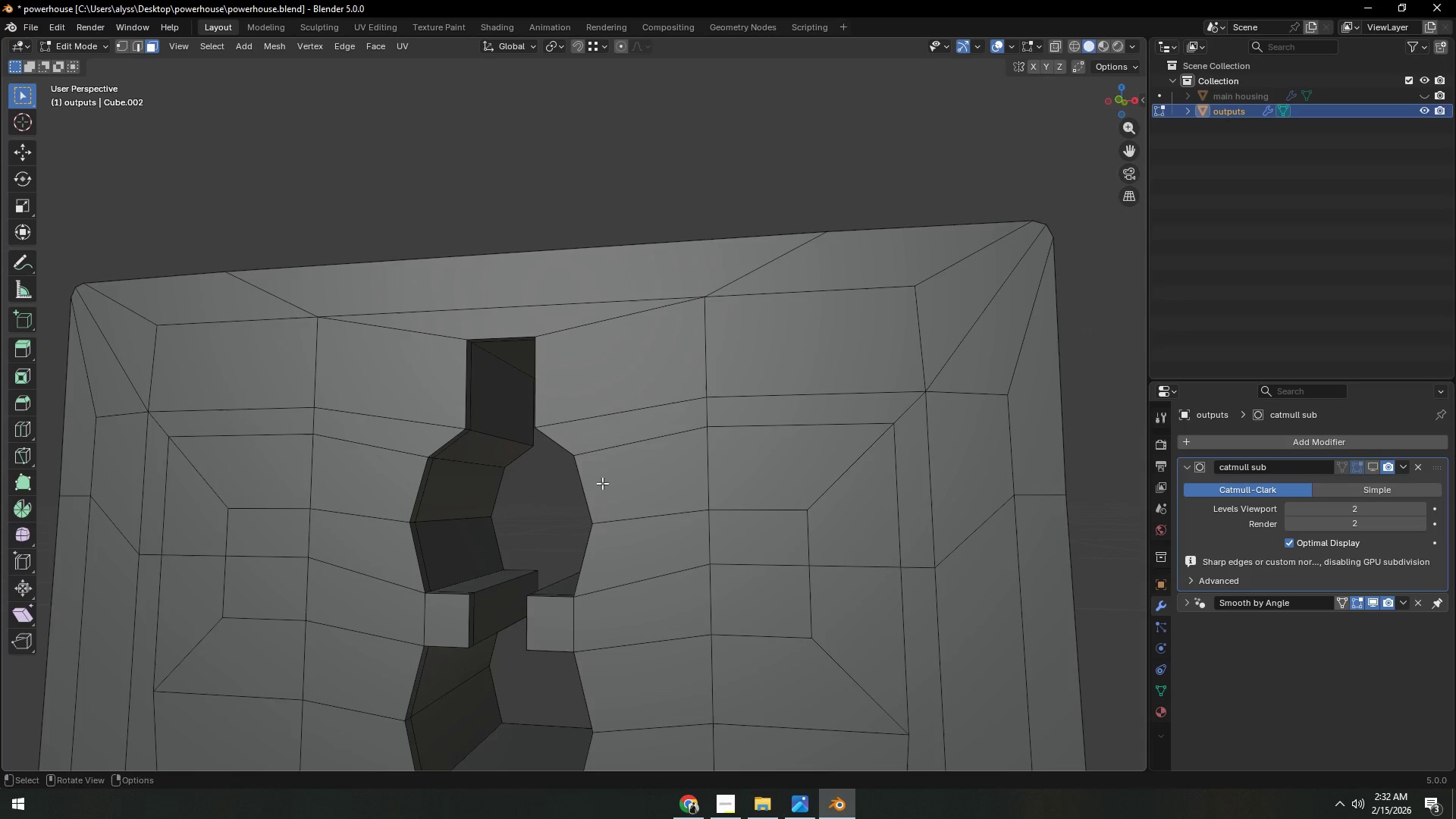 
hold_key(key=ShiftLeft, duration=0.38)
 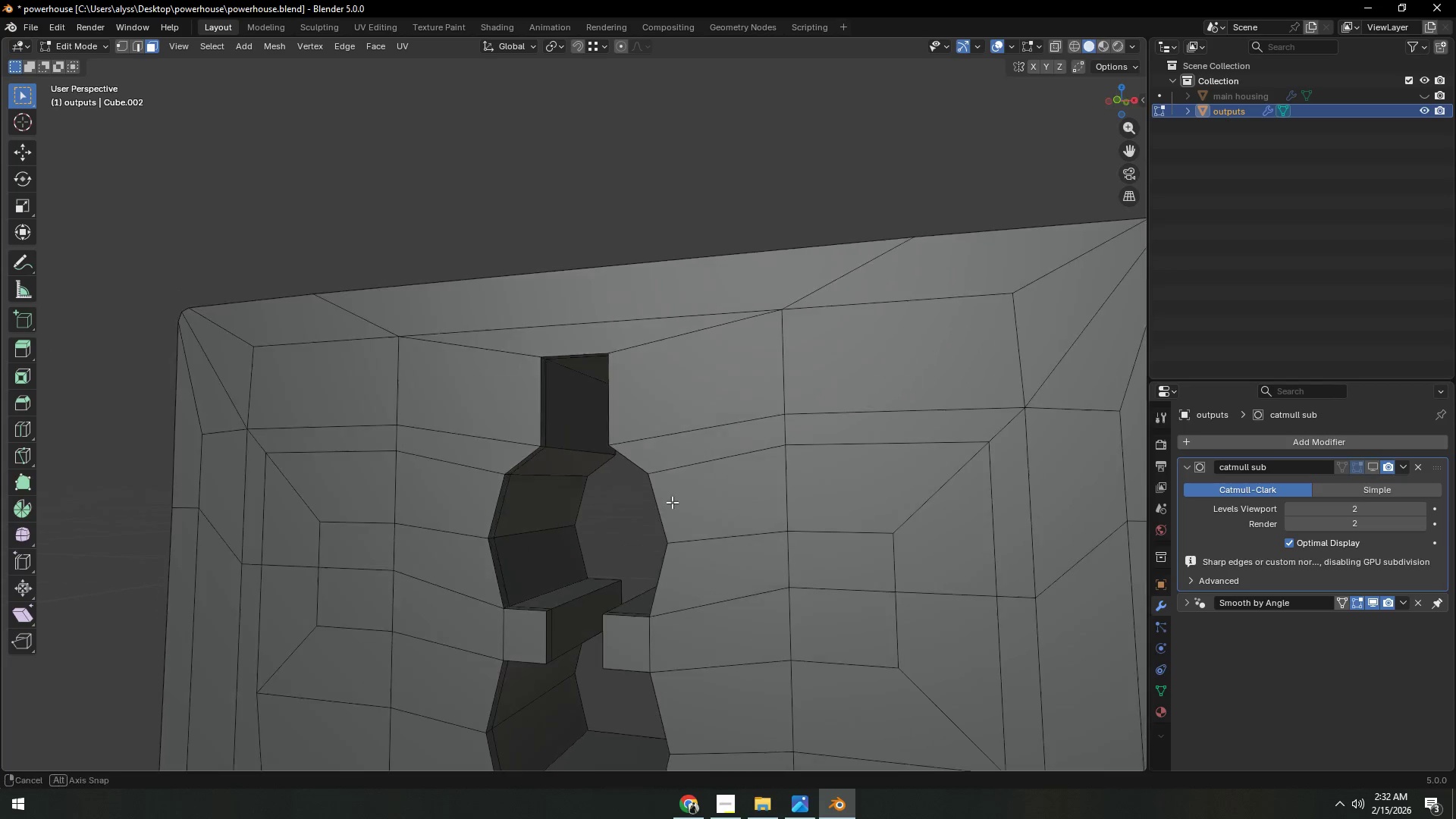 
scroll: coordinate [672, 502], scroll_direction: up, amount: 2.0
 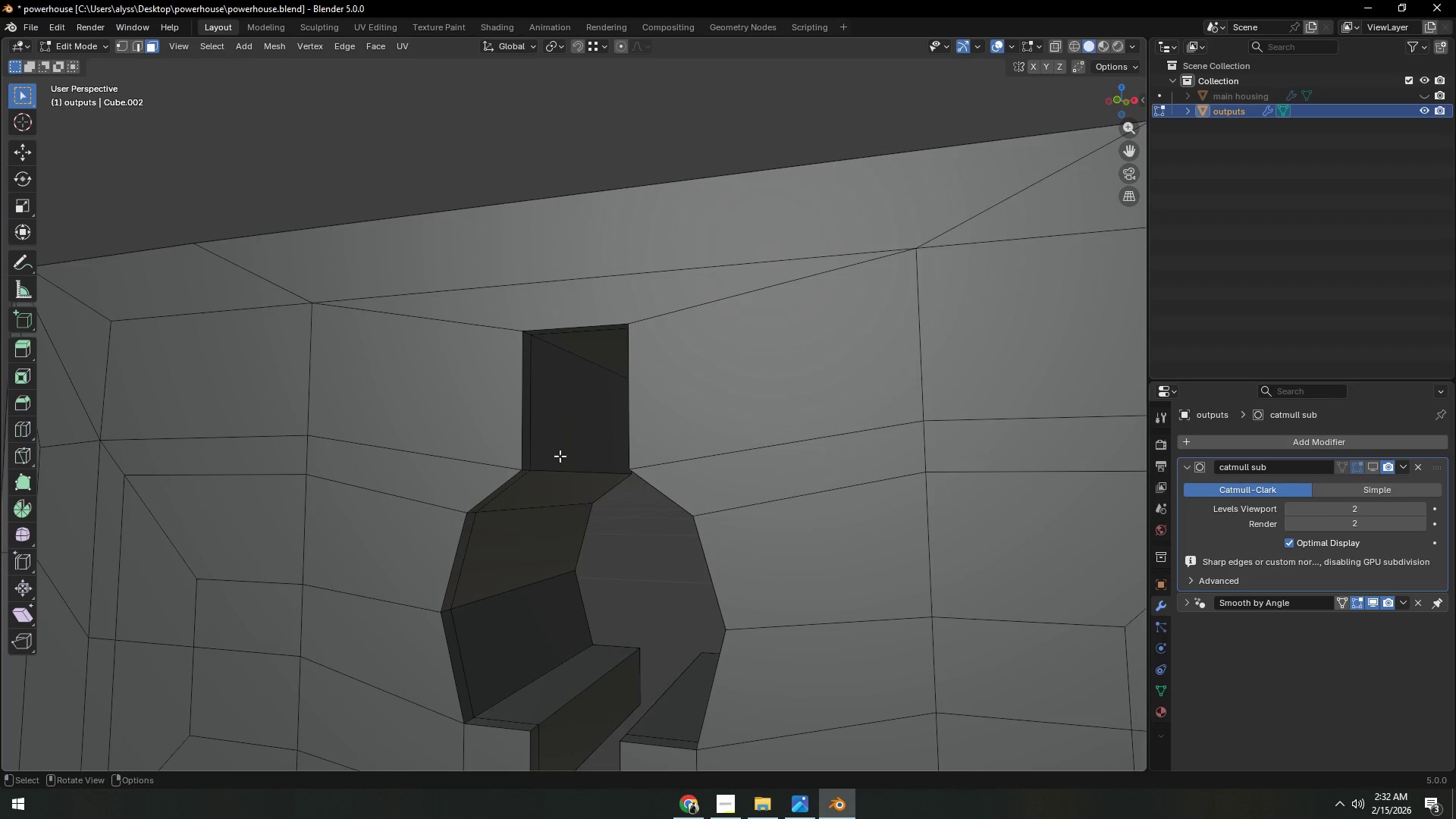 
key(3)
 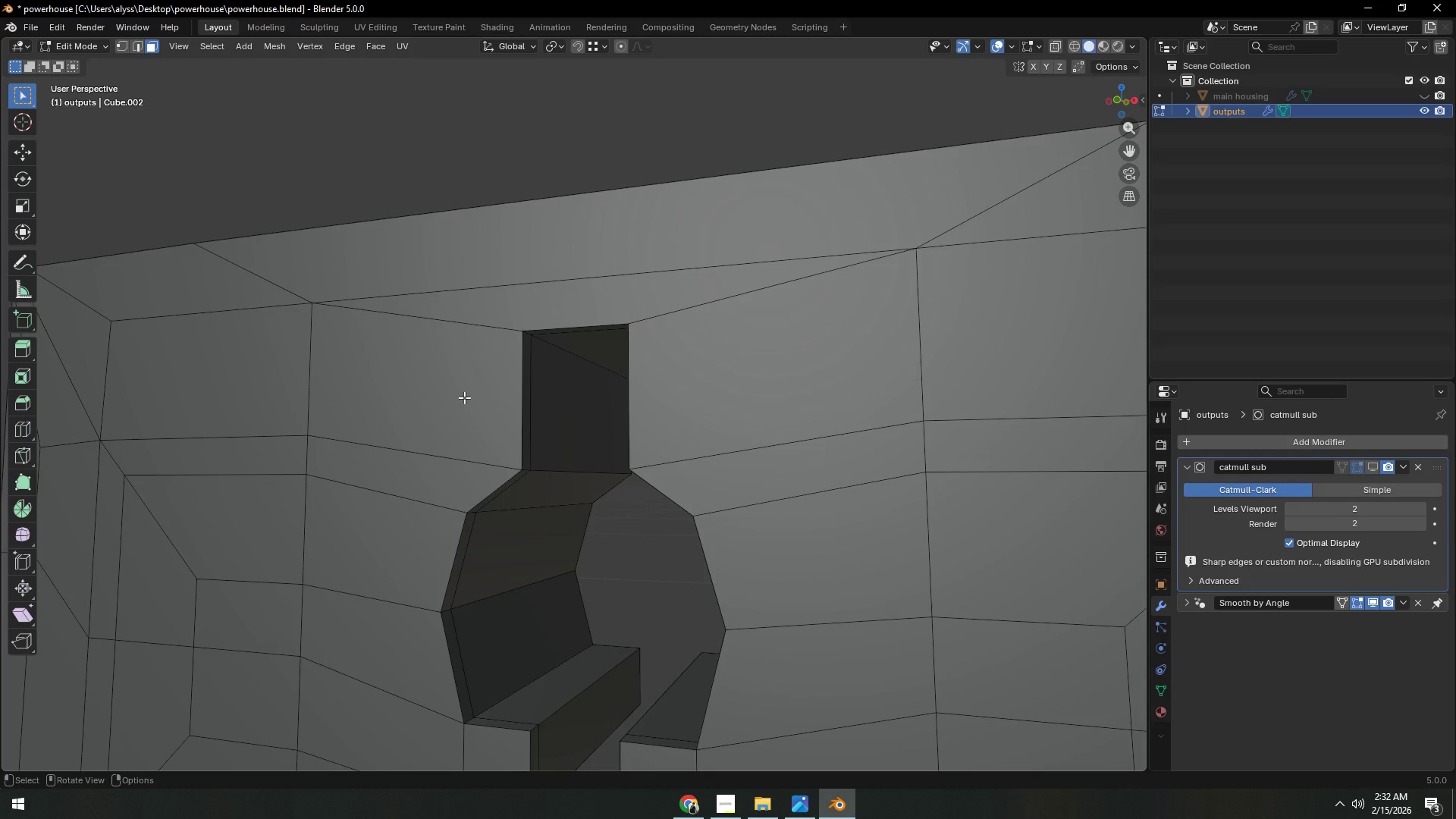 
left_click([464, 397])
 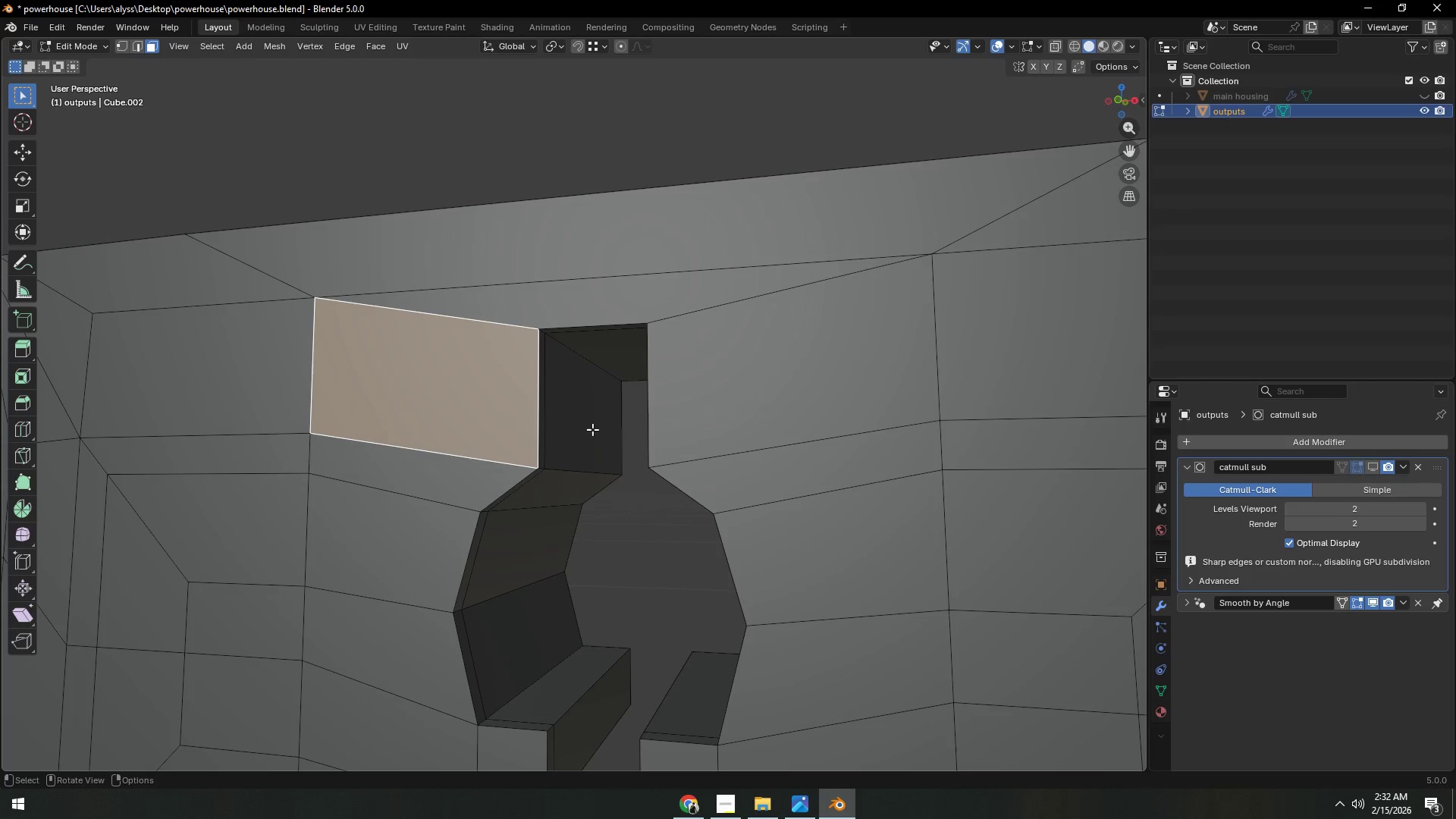 
hold_key(key=ControlLeft, duration=0.34)
left_click([586, 425])
 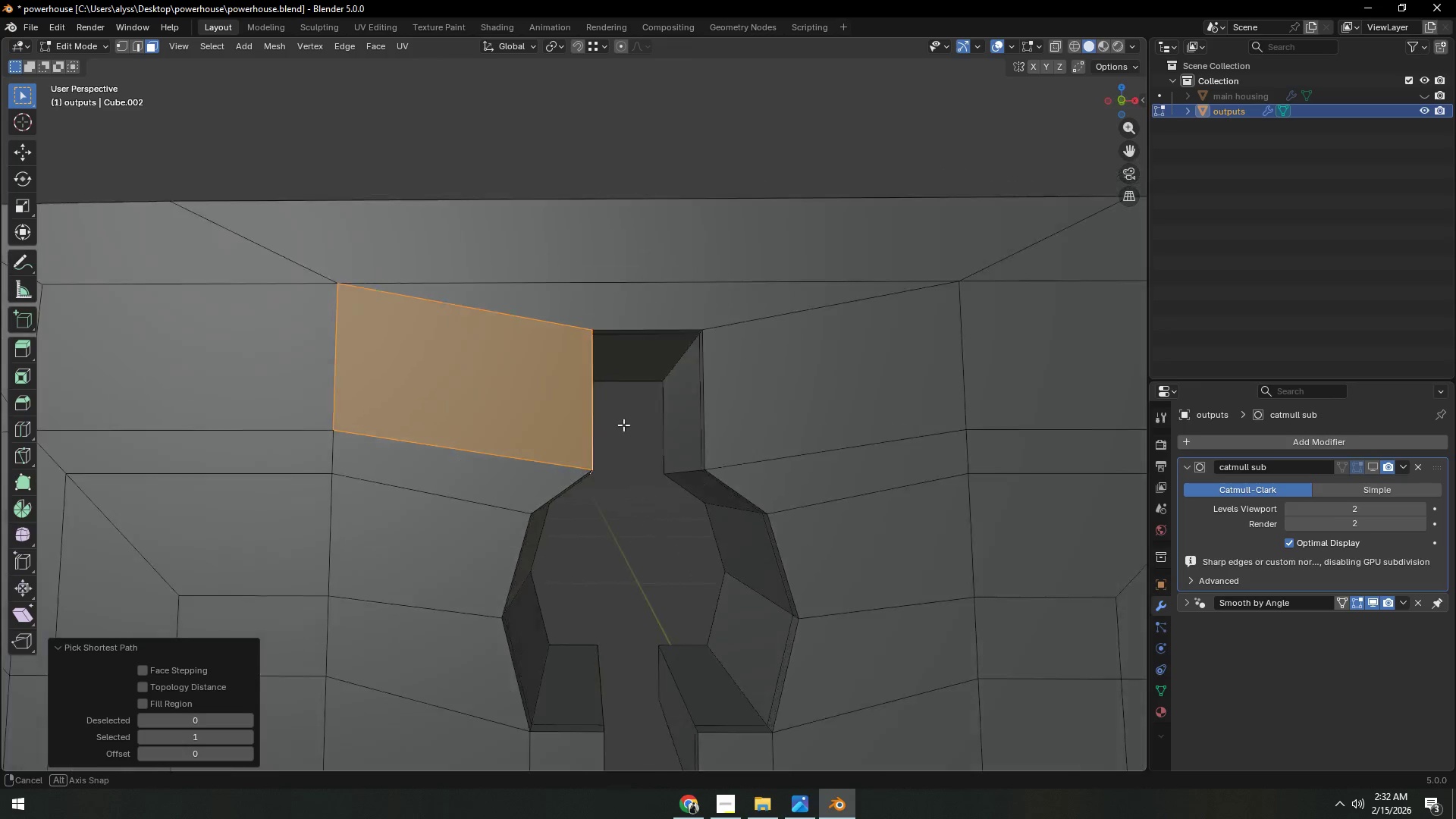 
hold_key(key=ShiftLeft, duration=0.31)
left_click([829, 395])
 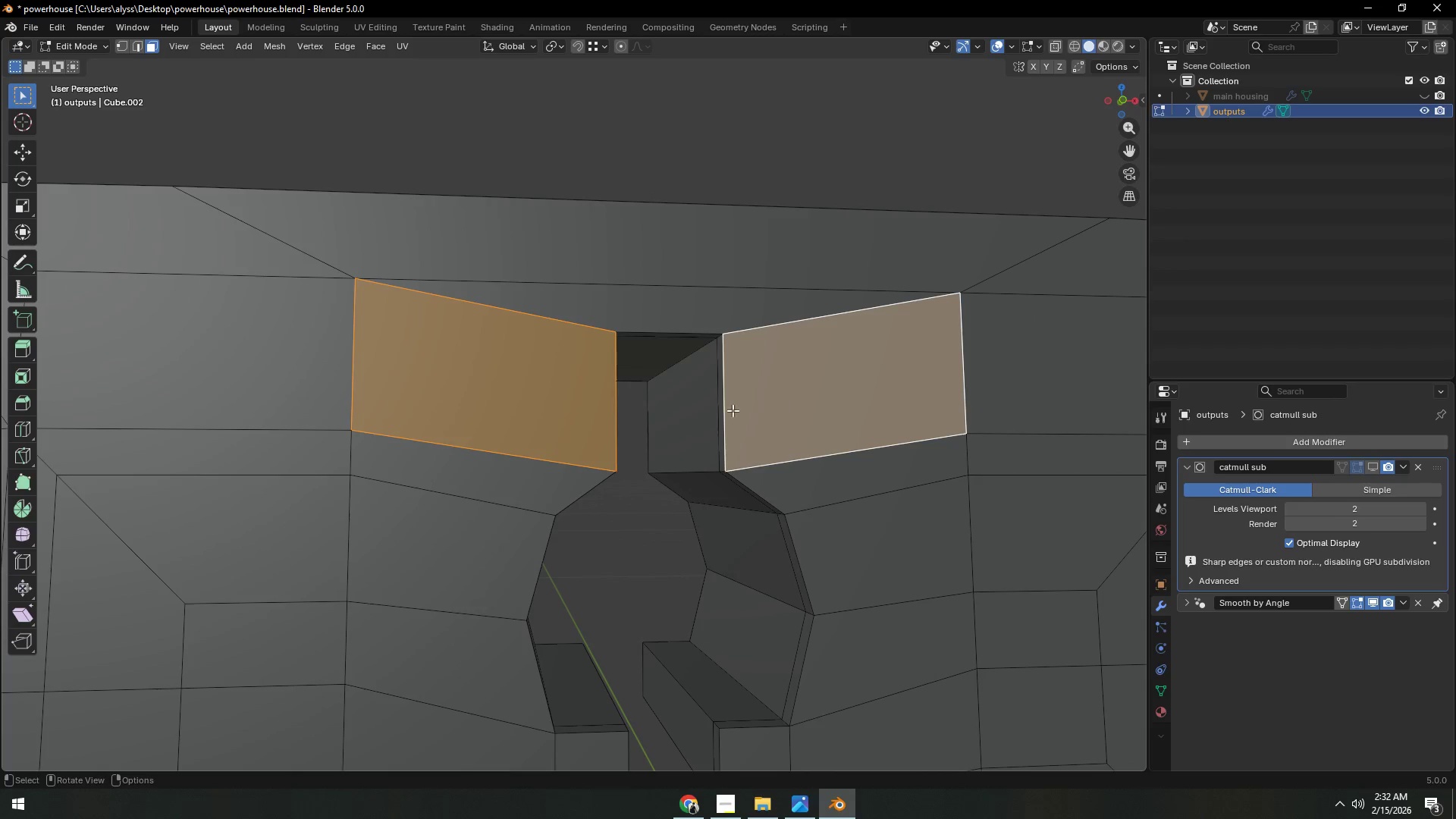 
key(Control+ControlLeft)
 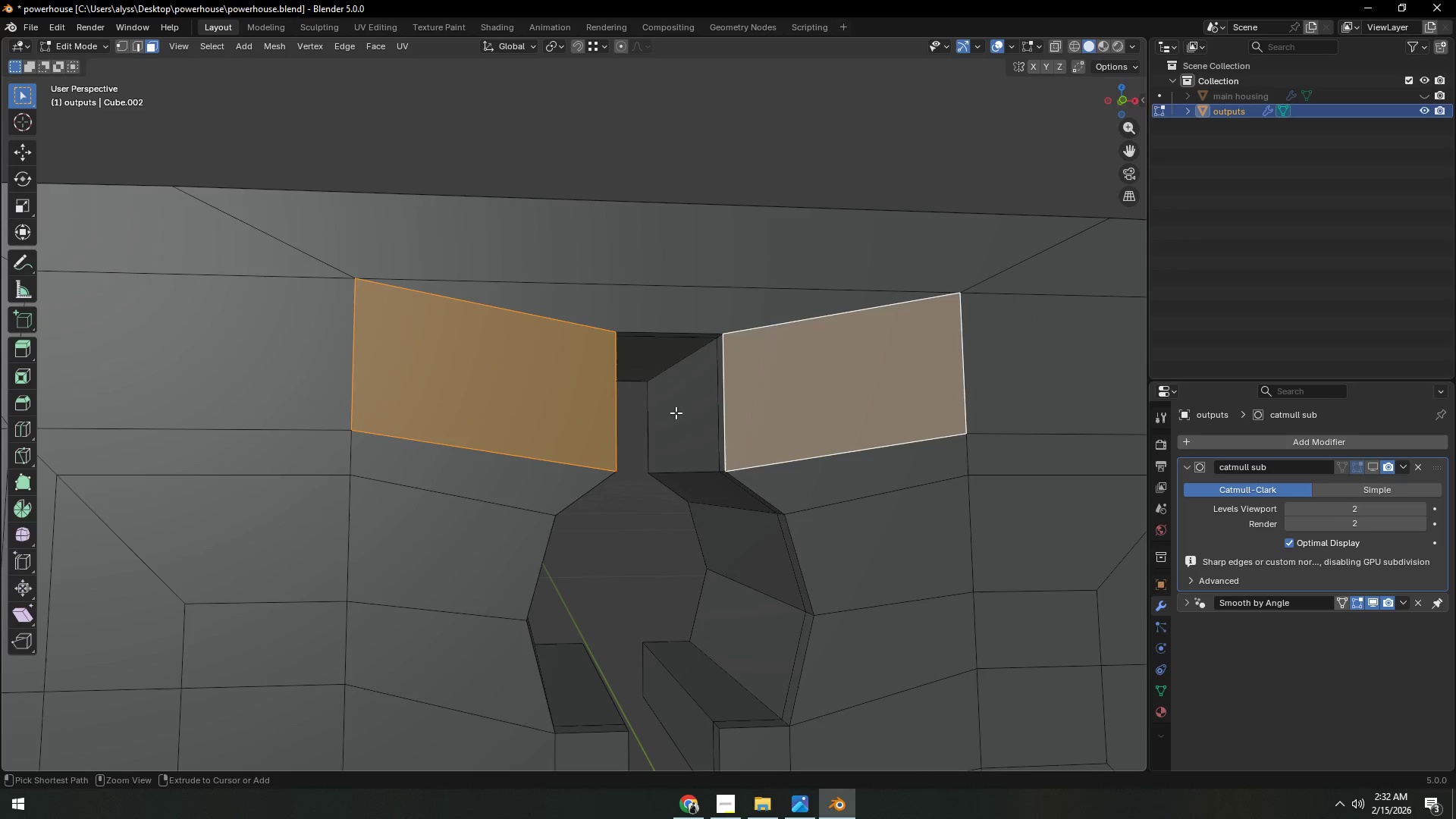 
double_click([676, 413])
 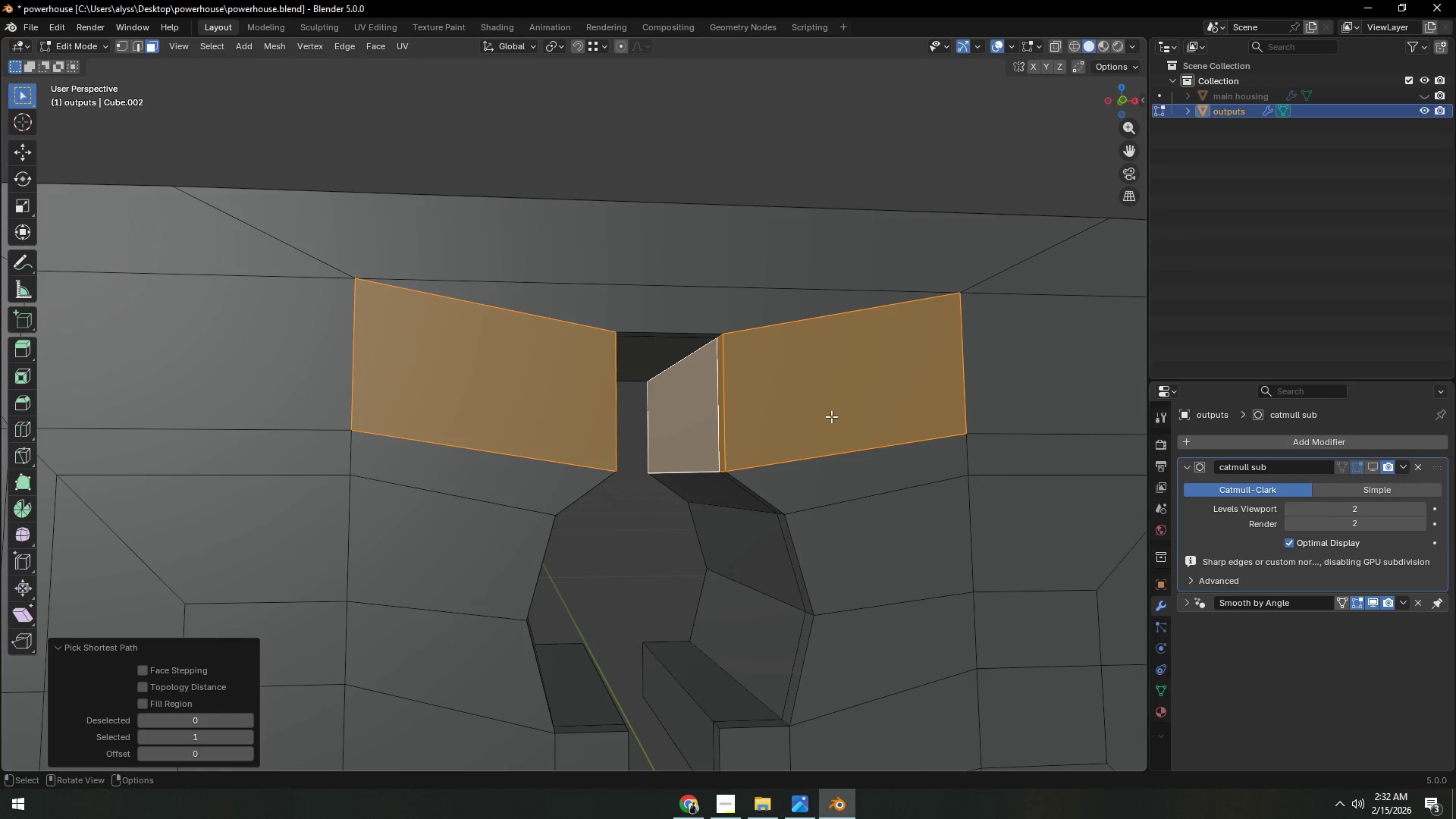 
key(Shift+ShiftLeft)
 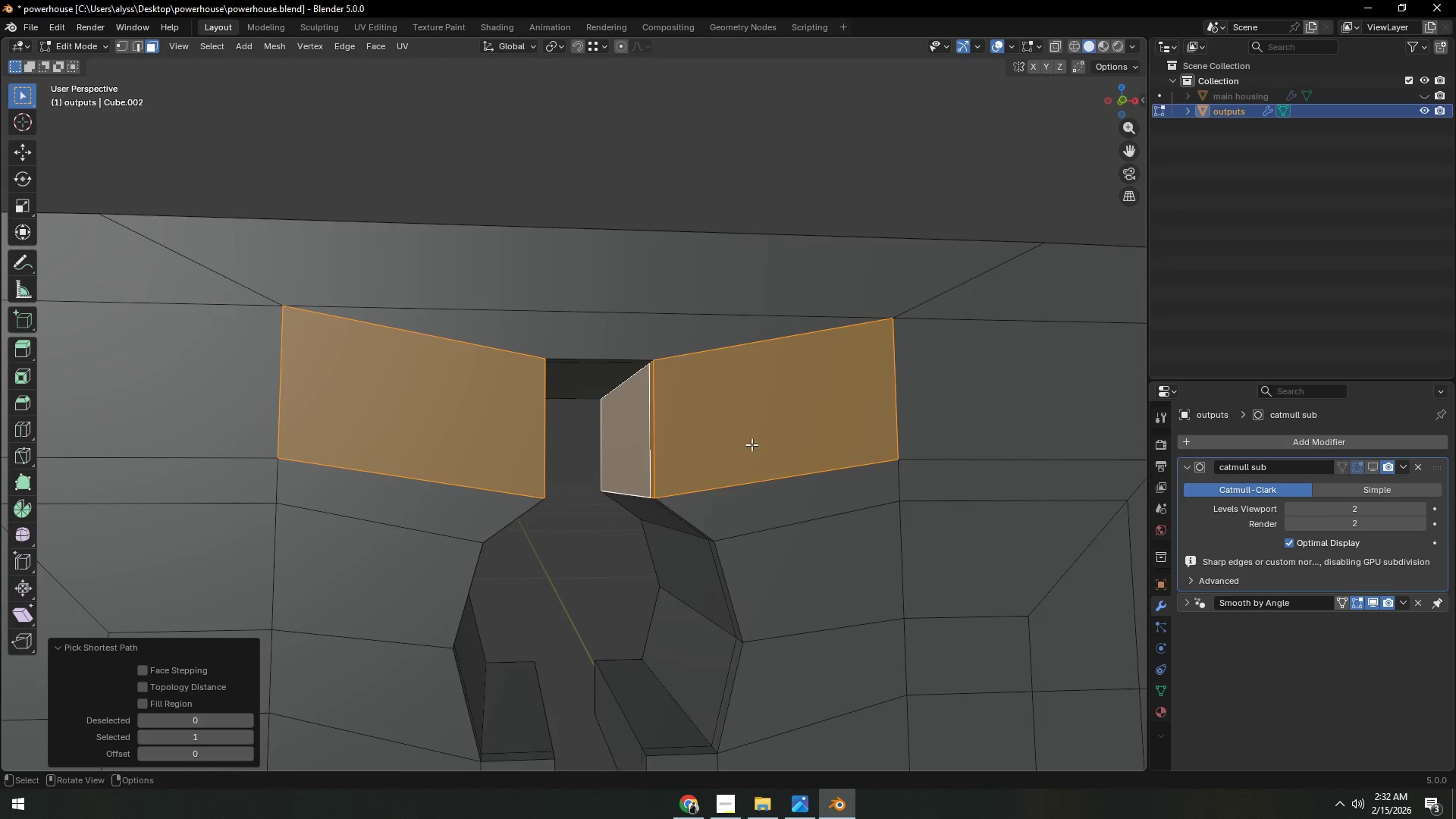 
scroll: coordinate [752, 445], scroll_direction: up, amount: 1.0
 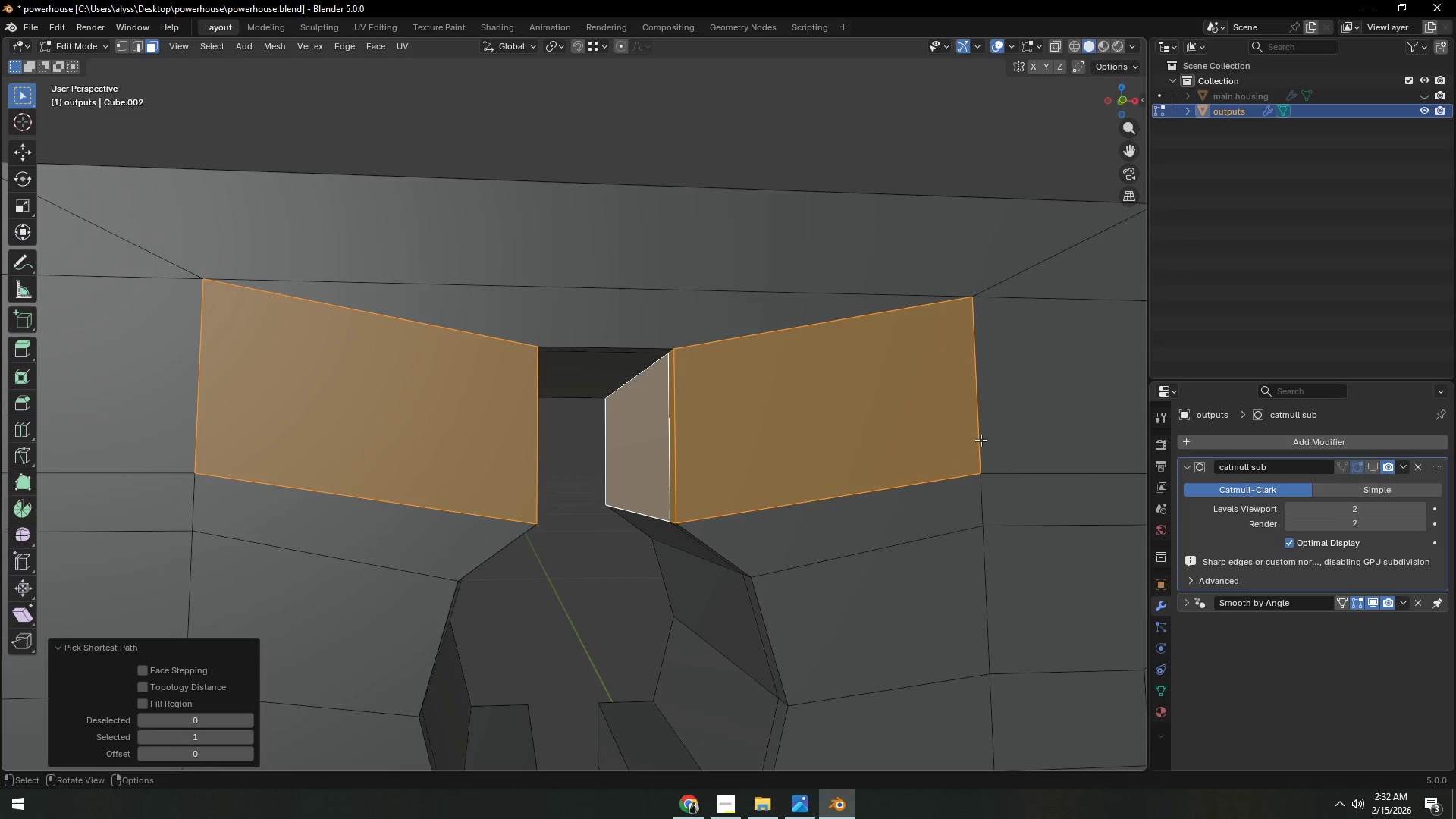 
key(O)
 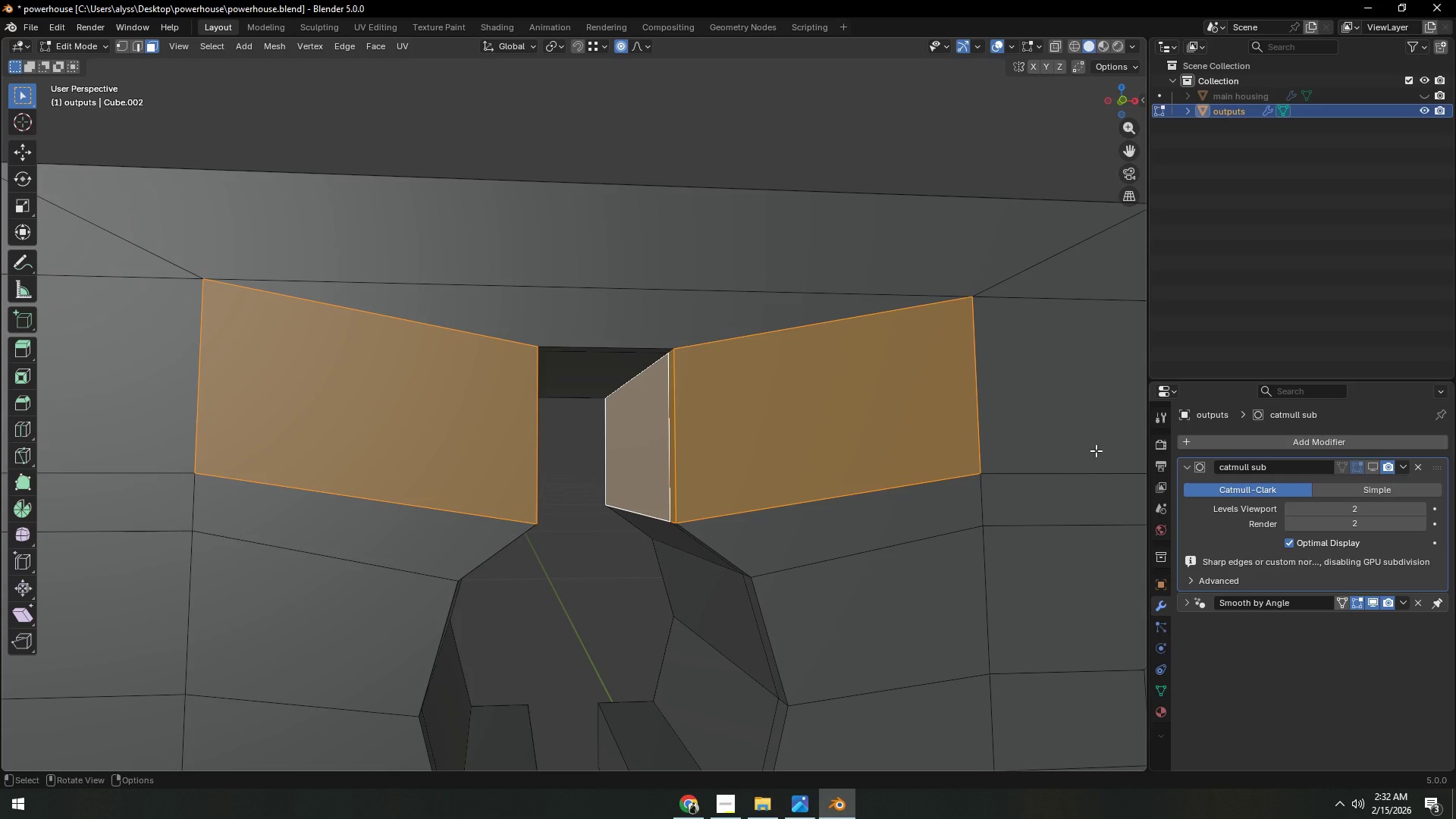 
key(I)
 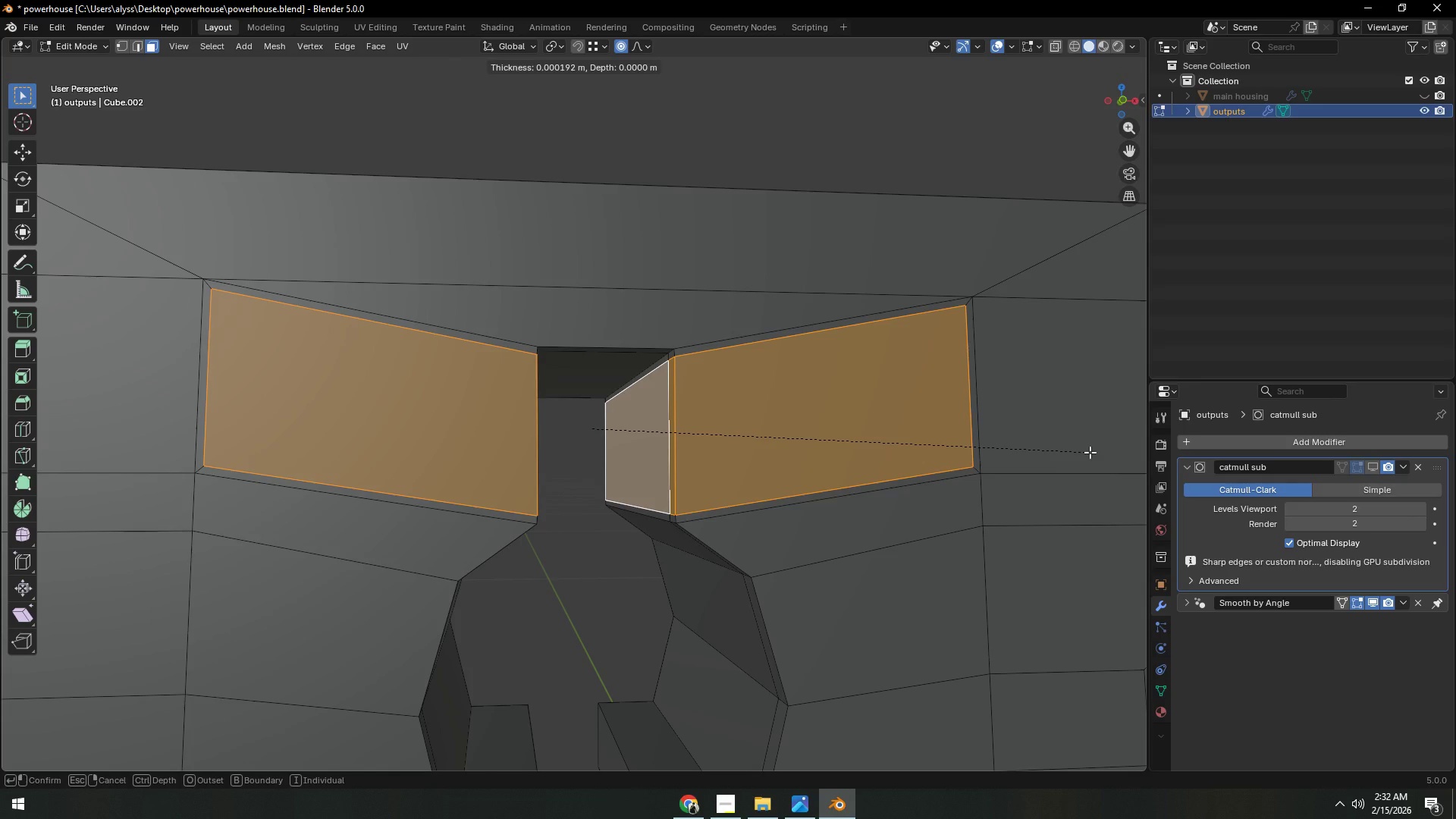 
left_click([1090, 452])
 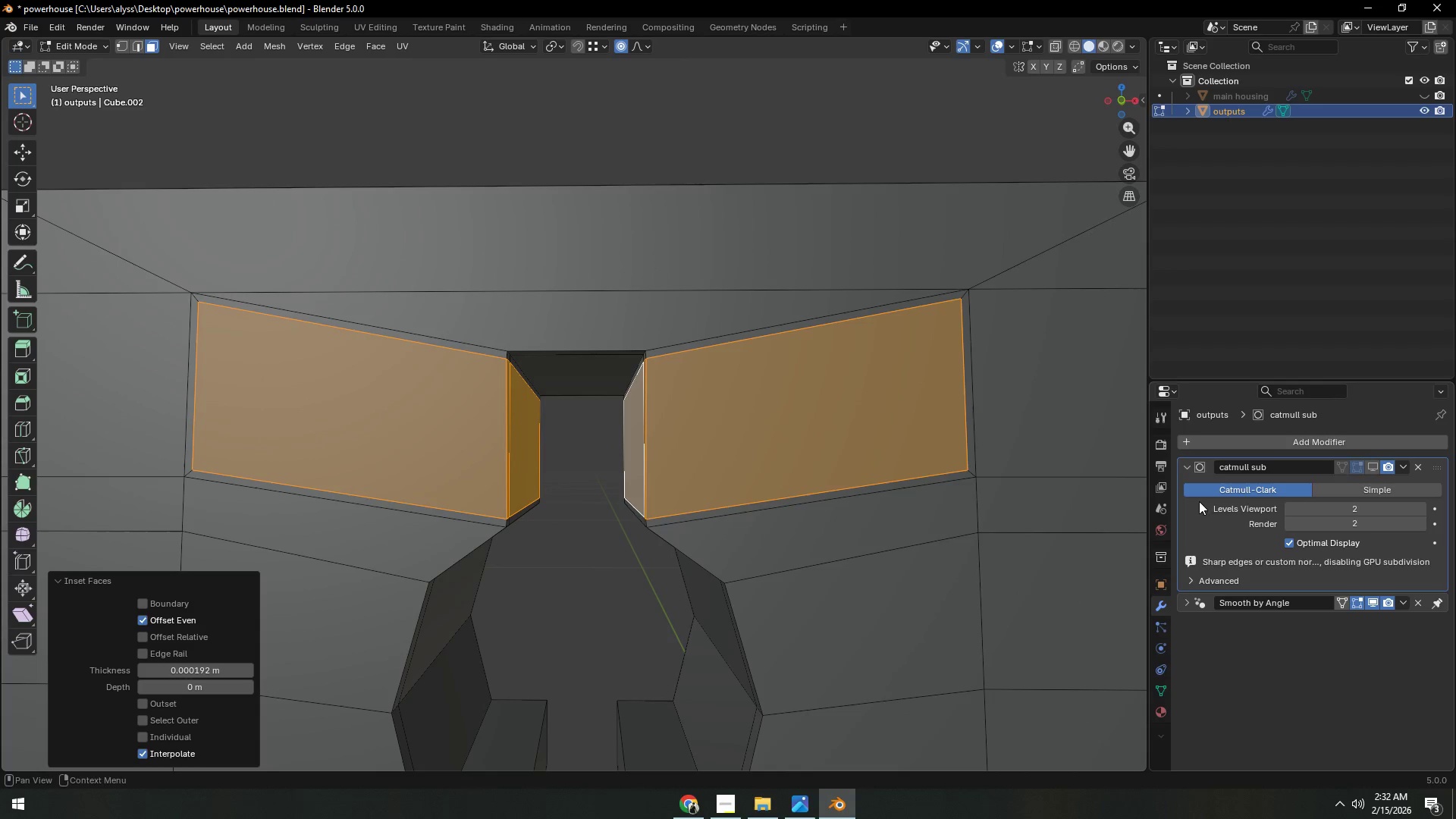 
left_click([1370, 466])
 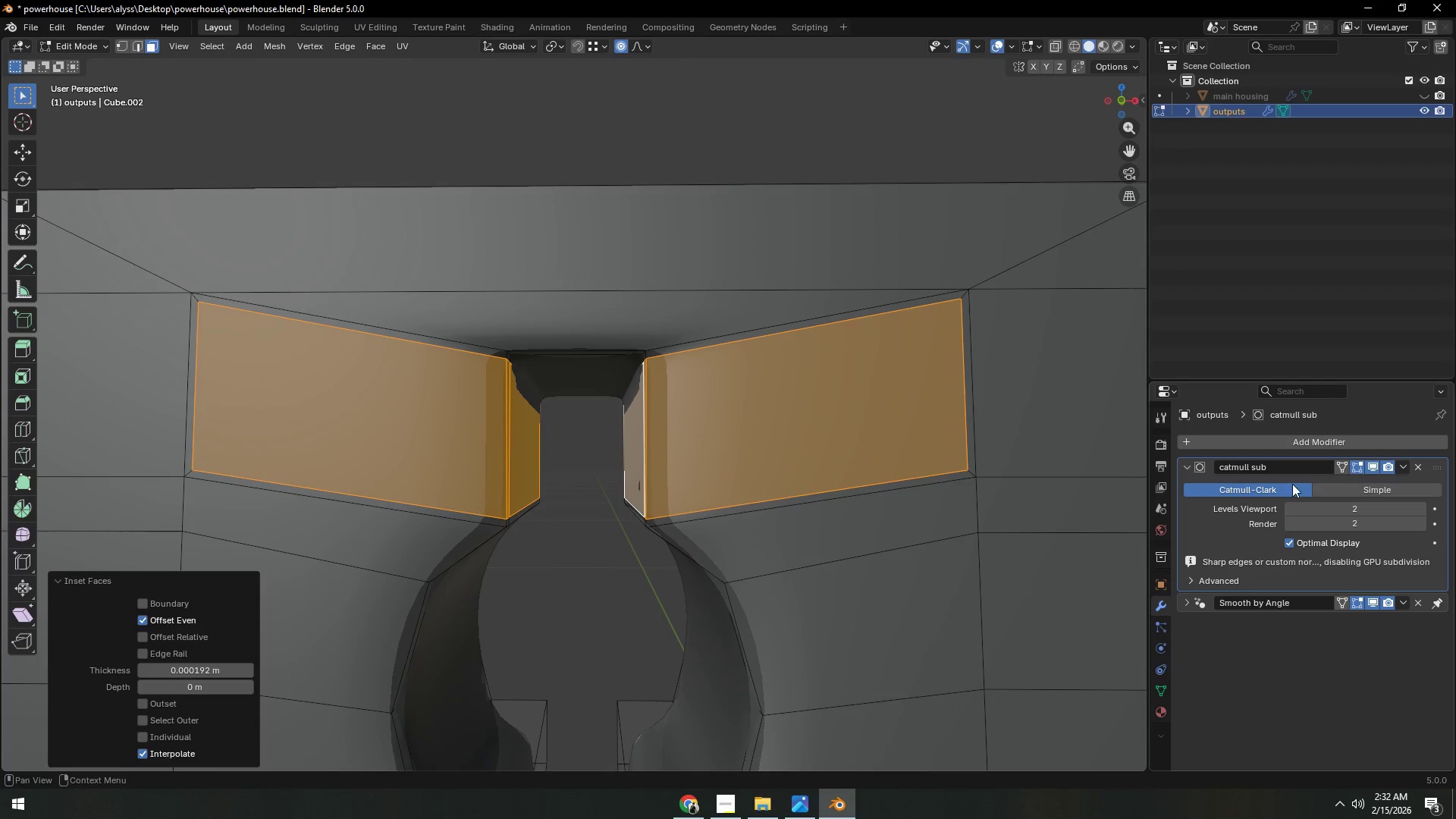 
key(Tab)
 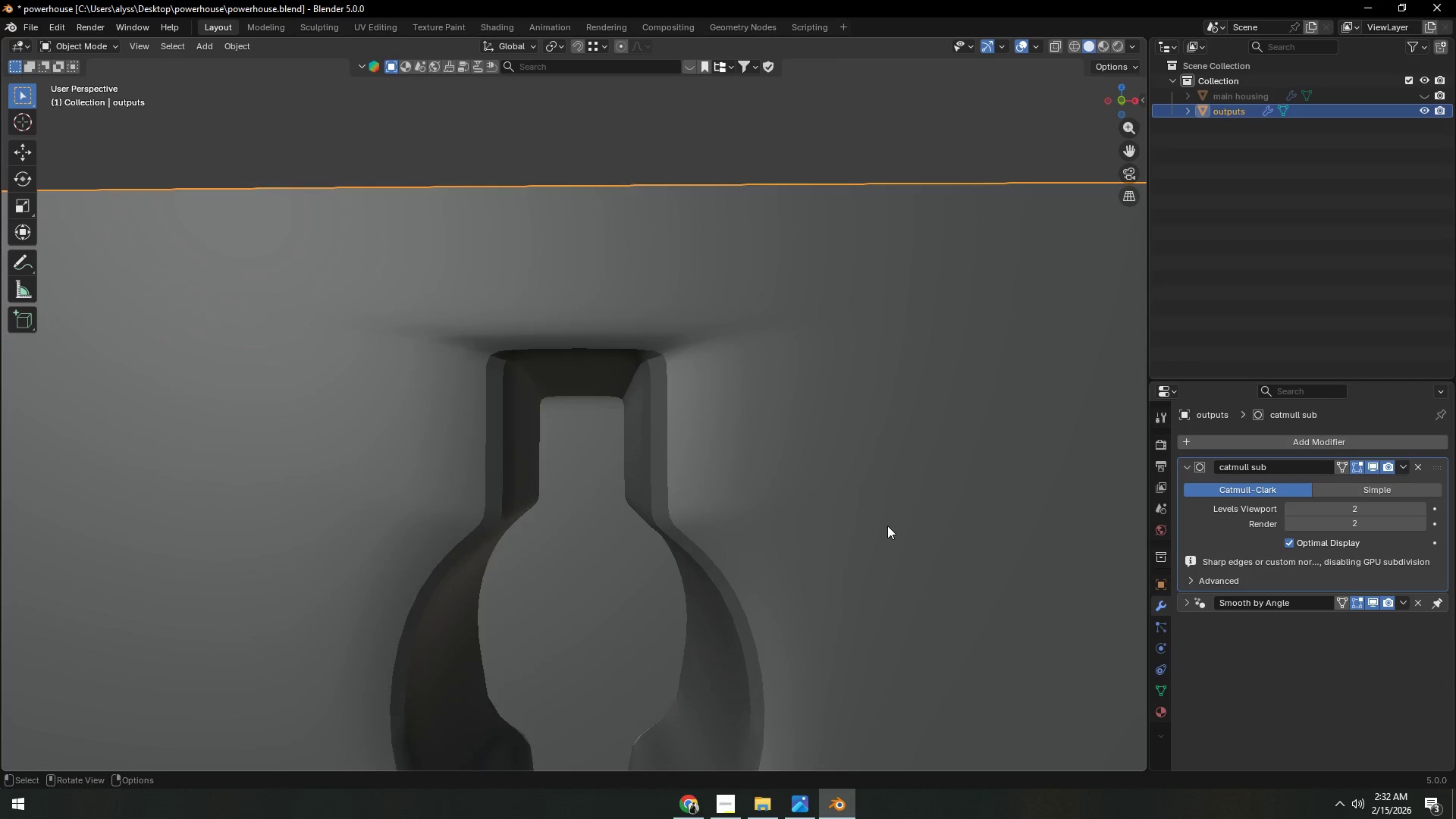 
scroll: coordinate [886, 526], scroll_direction: down, amount: 4.0
 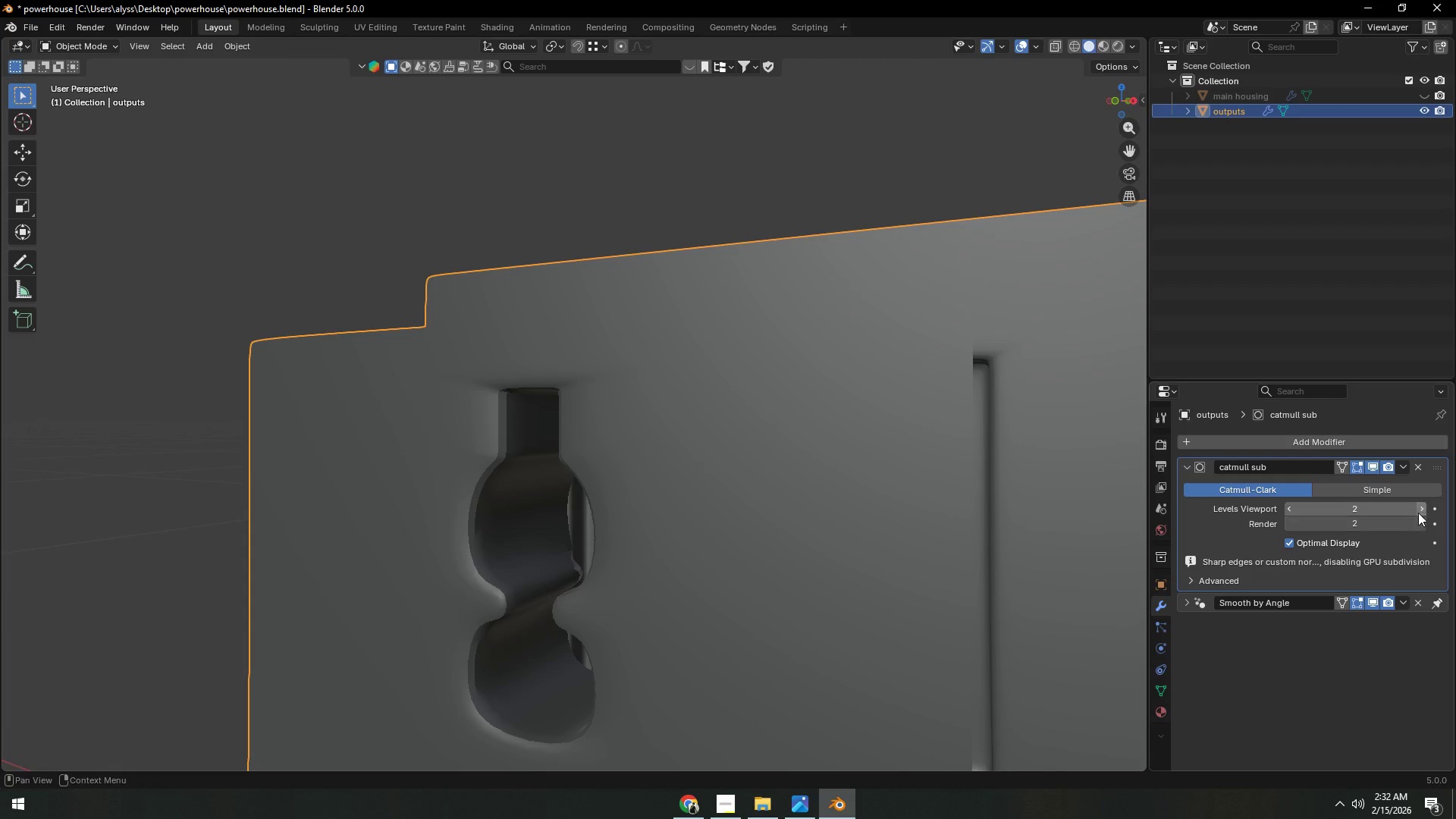 
left_click([1420, 507])
 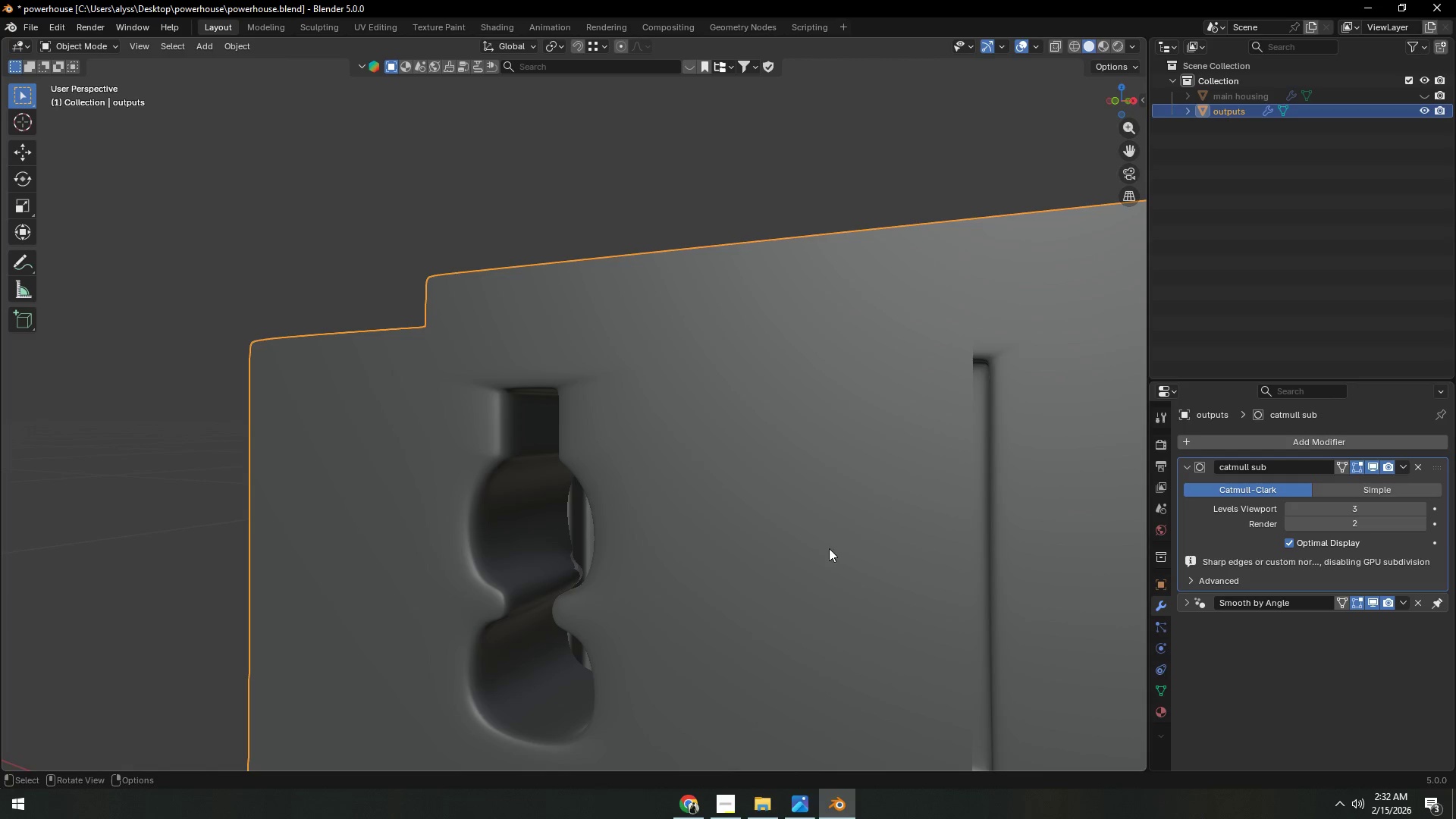 
scroll: coordinate [760, 551], scroll_direction: down, amount: 2.0
 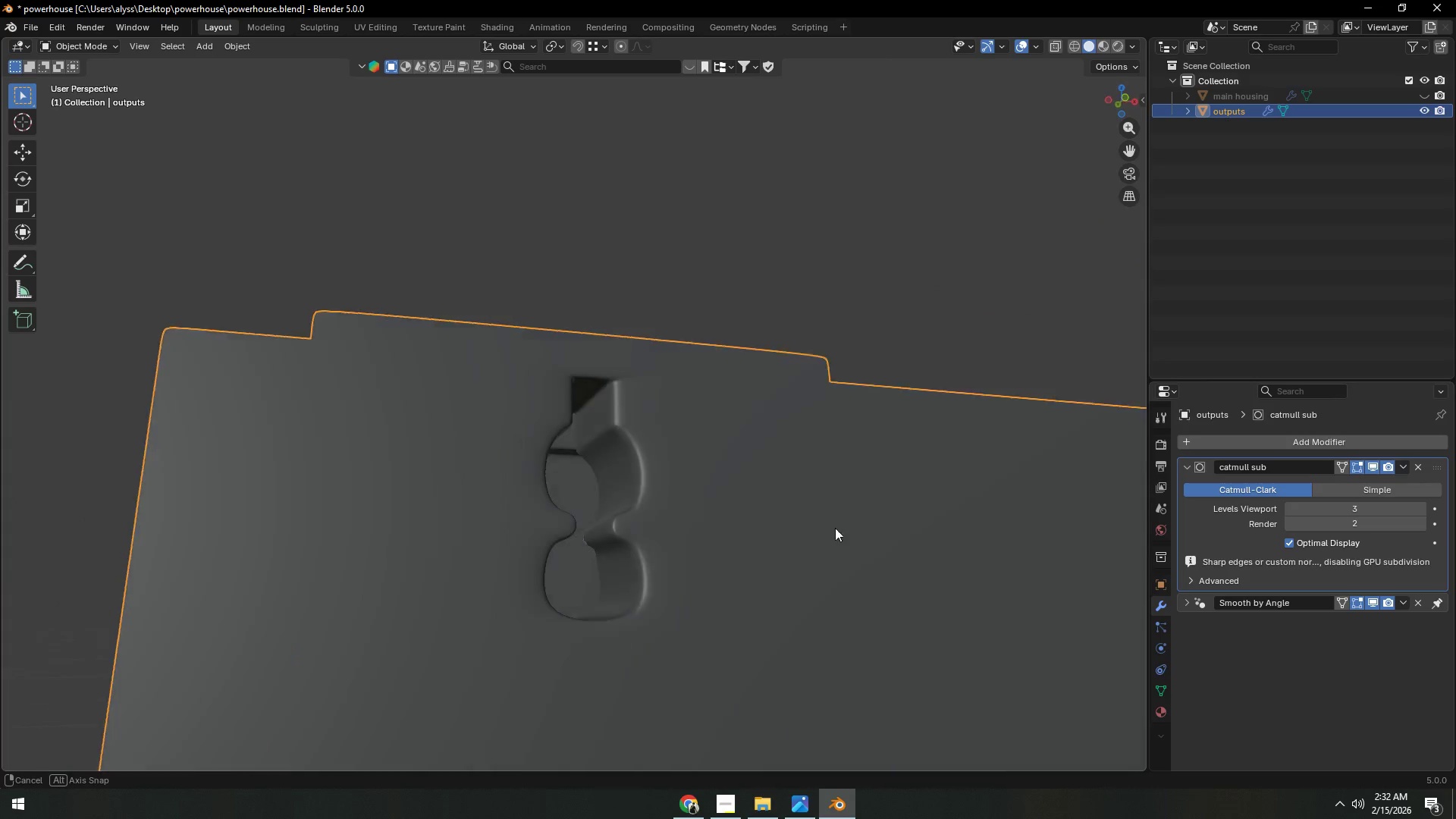 
scroll: coordinate [814, 537], scroll_direction: up, amount: 1.0
 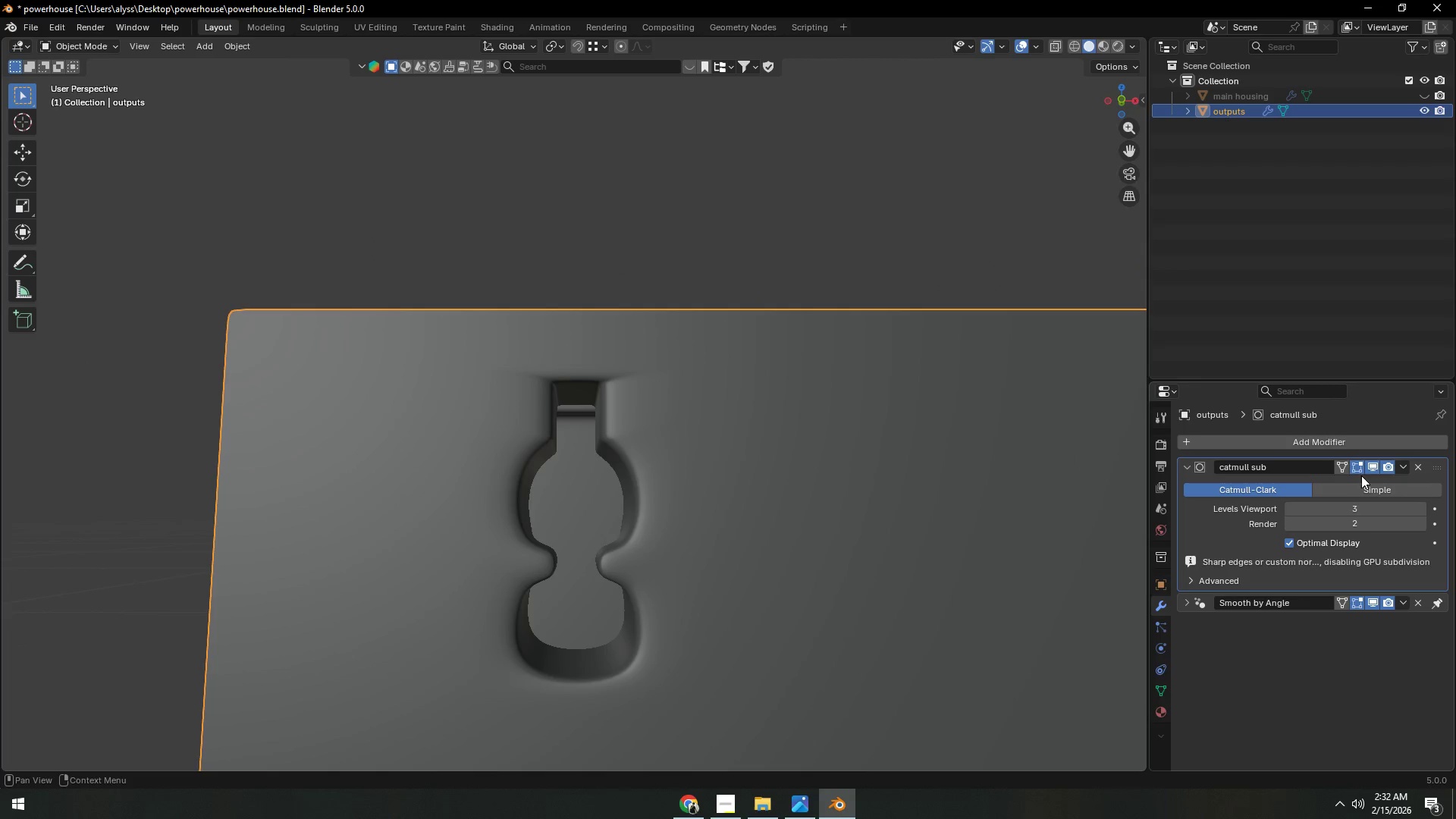 
left_click([1373, 466])
 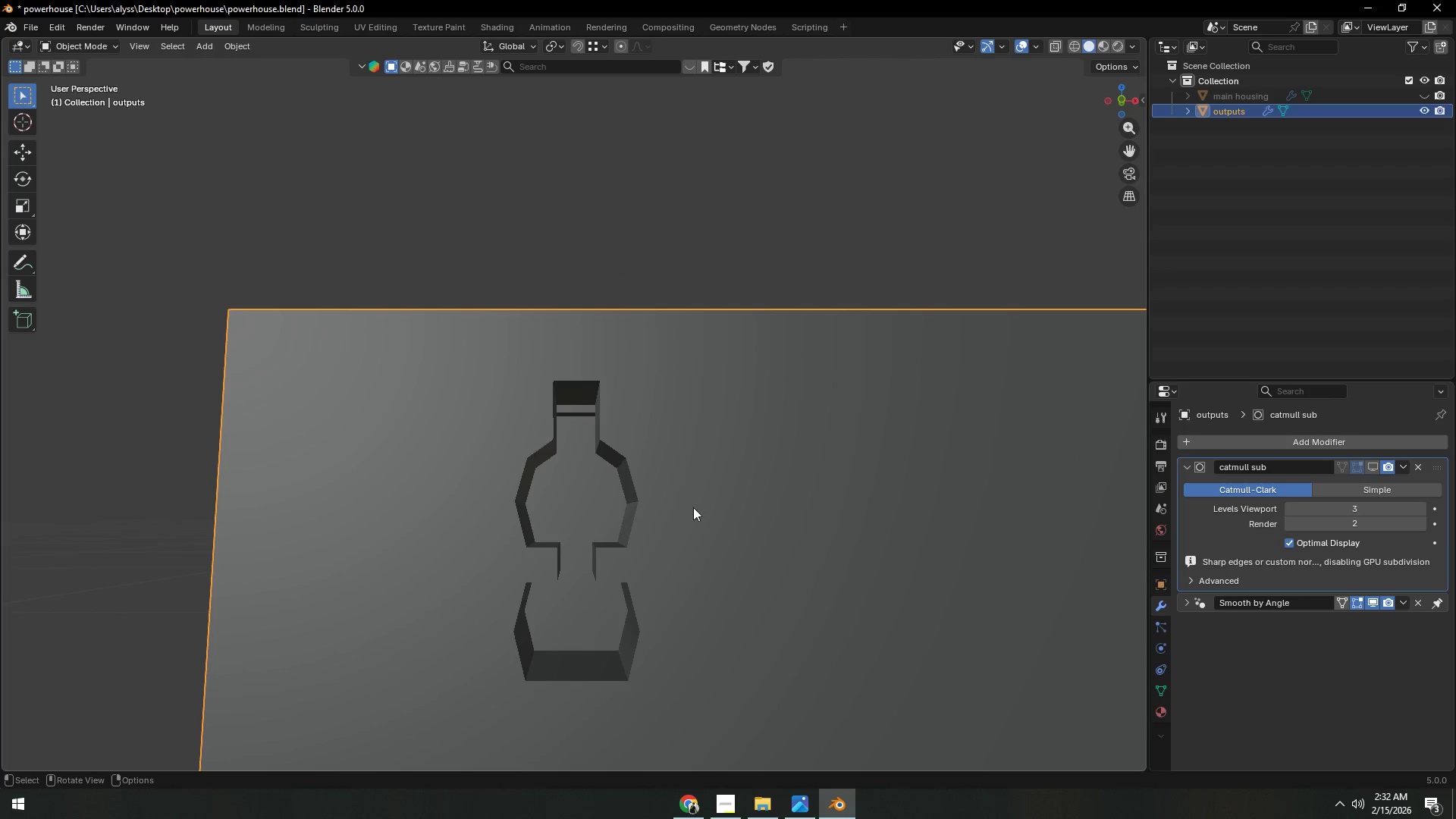 
key(Tab)
 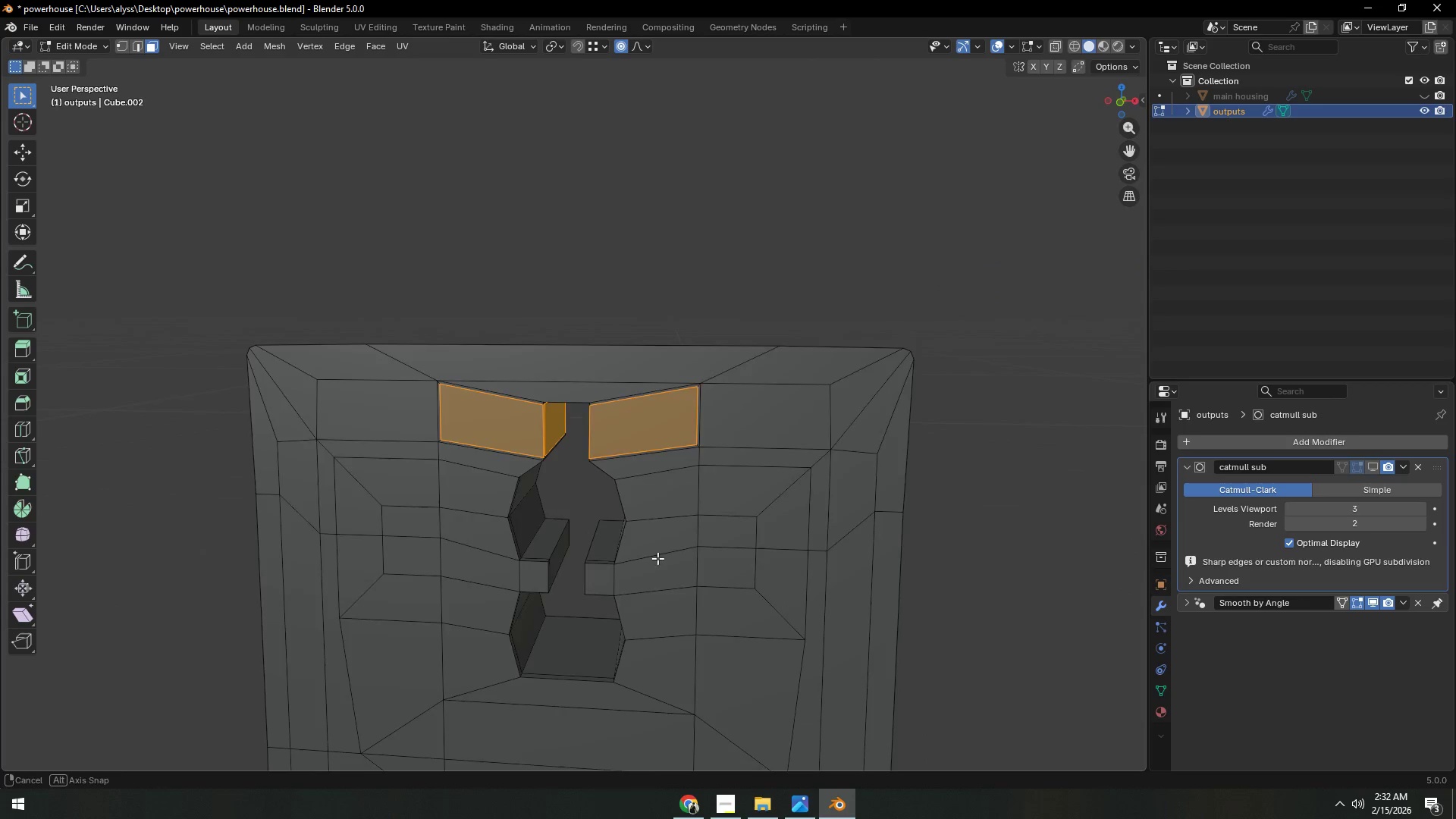 
hold_key(key=ShiftLeft, duration=0.33)
 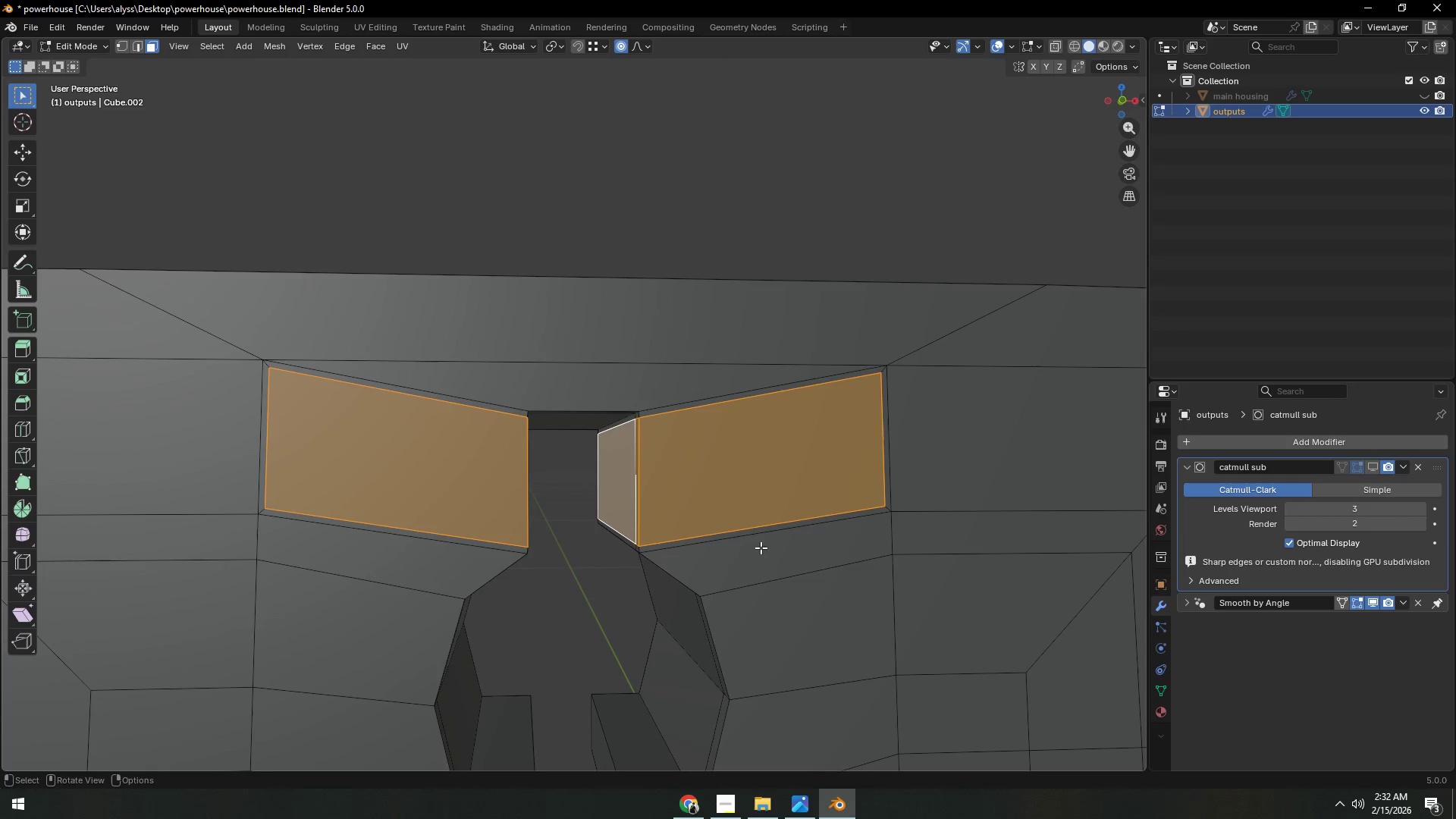 
scroll: coordinate [654, 561], scroll_direction: up, amount: 4.0
 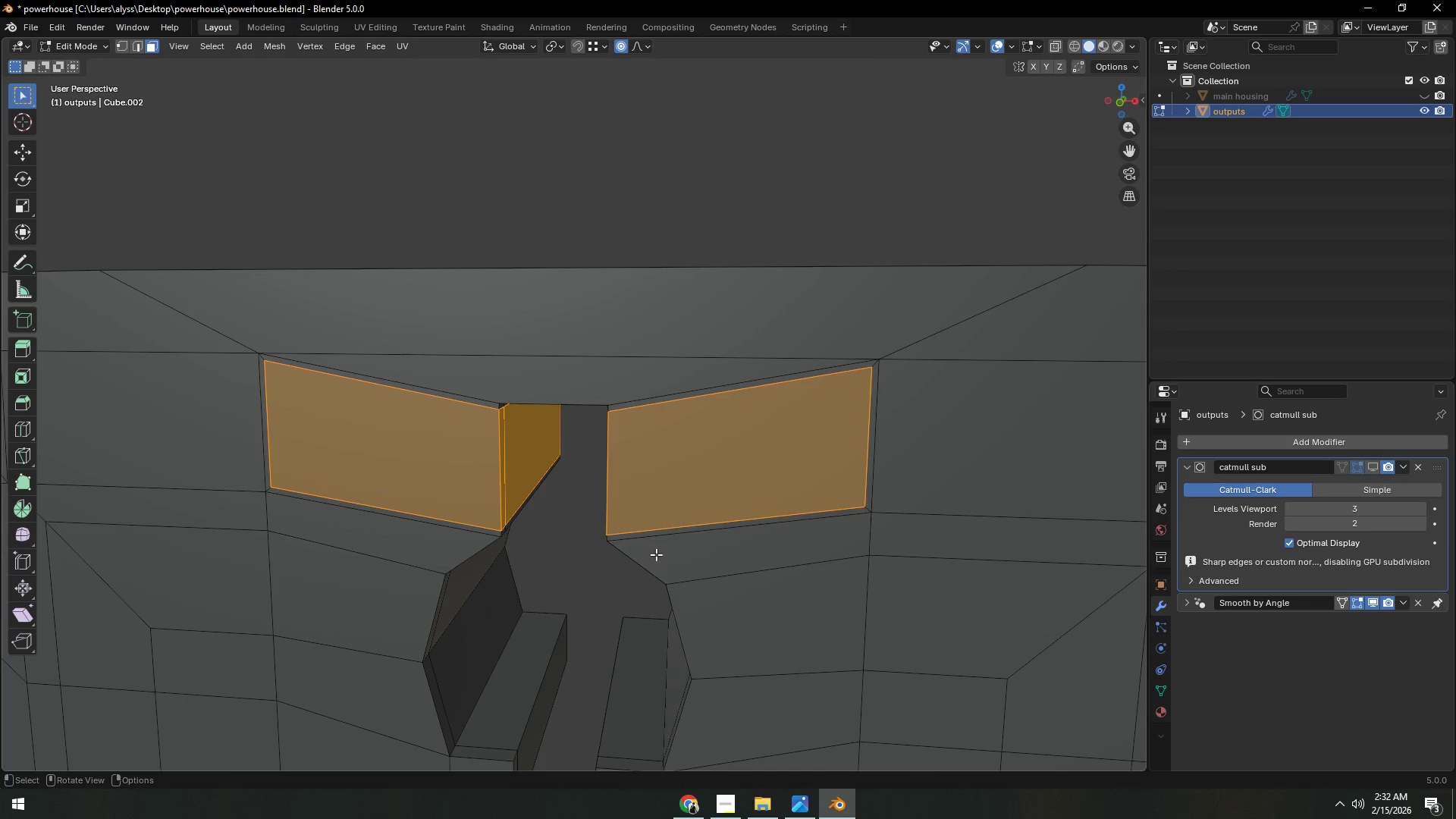 
hold_key(key=ShiftLeft, duration=0.31)
 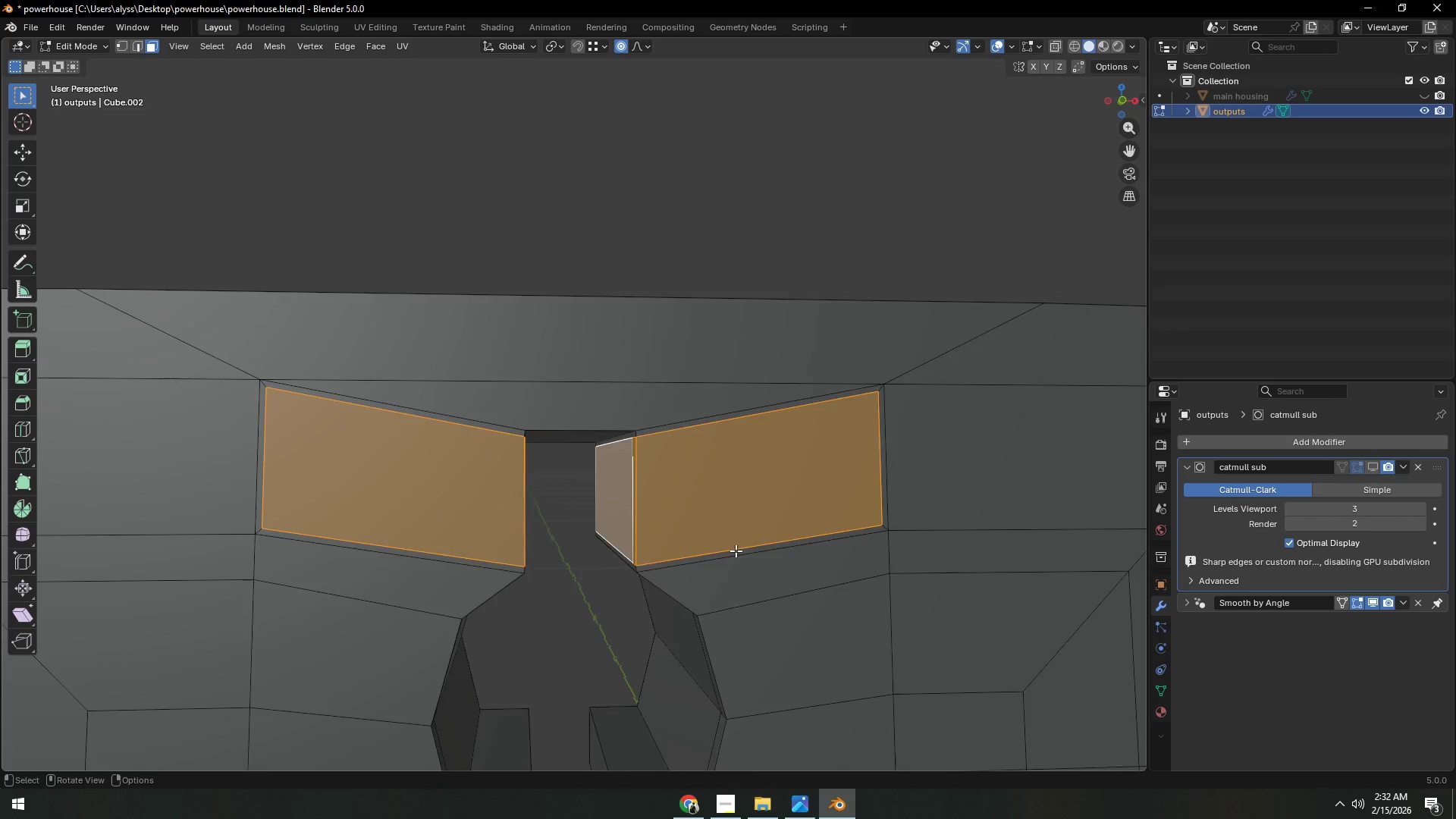 
scroll: coordinate [736, 551], scroll_direction: up, amount: 1.0
 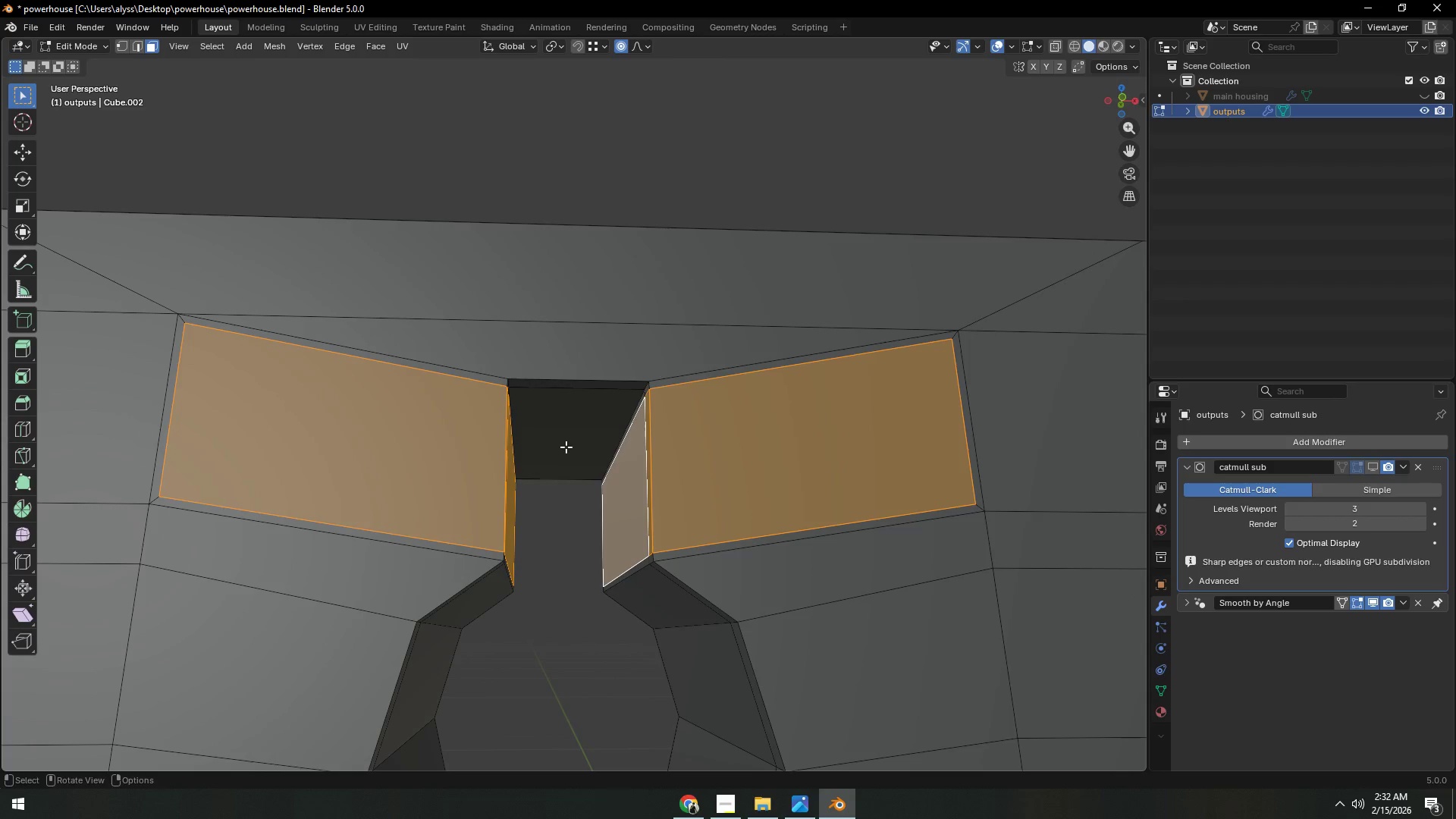 
key(3)
 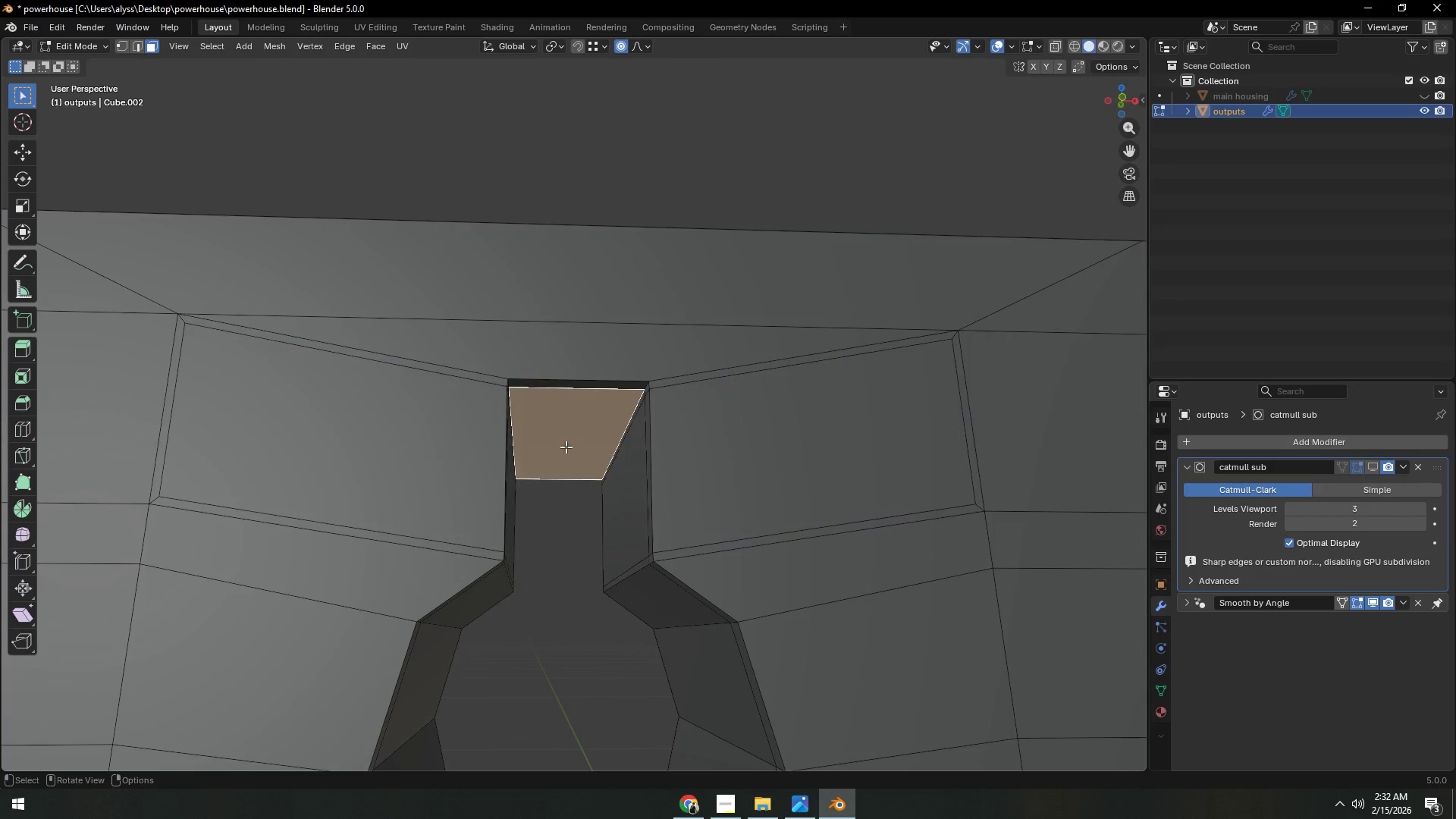 
left_click([566, 447])
 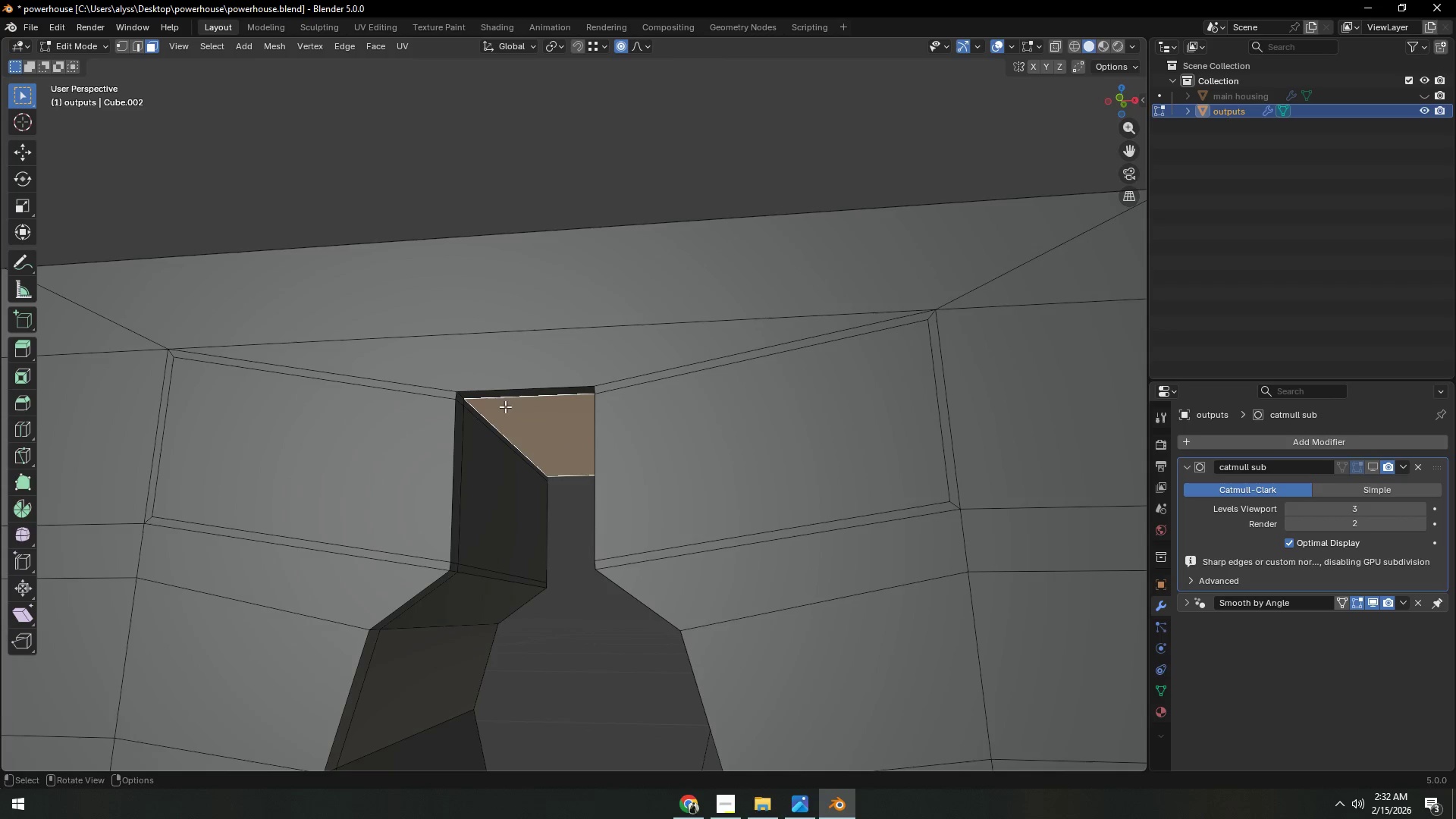 
key(Control+ControlLeft)
 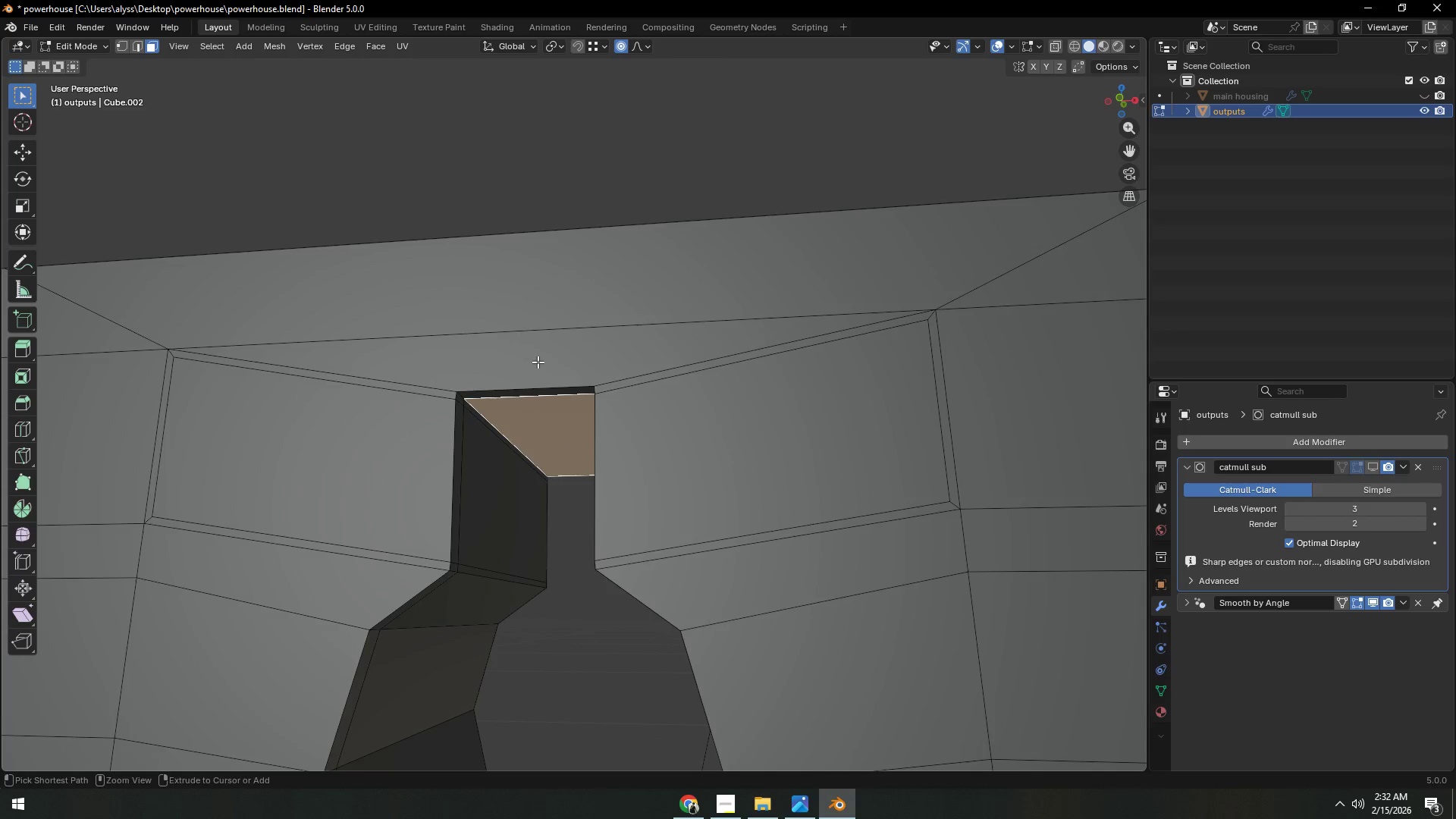 
left_click([538, 362])
 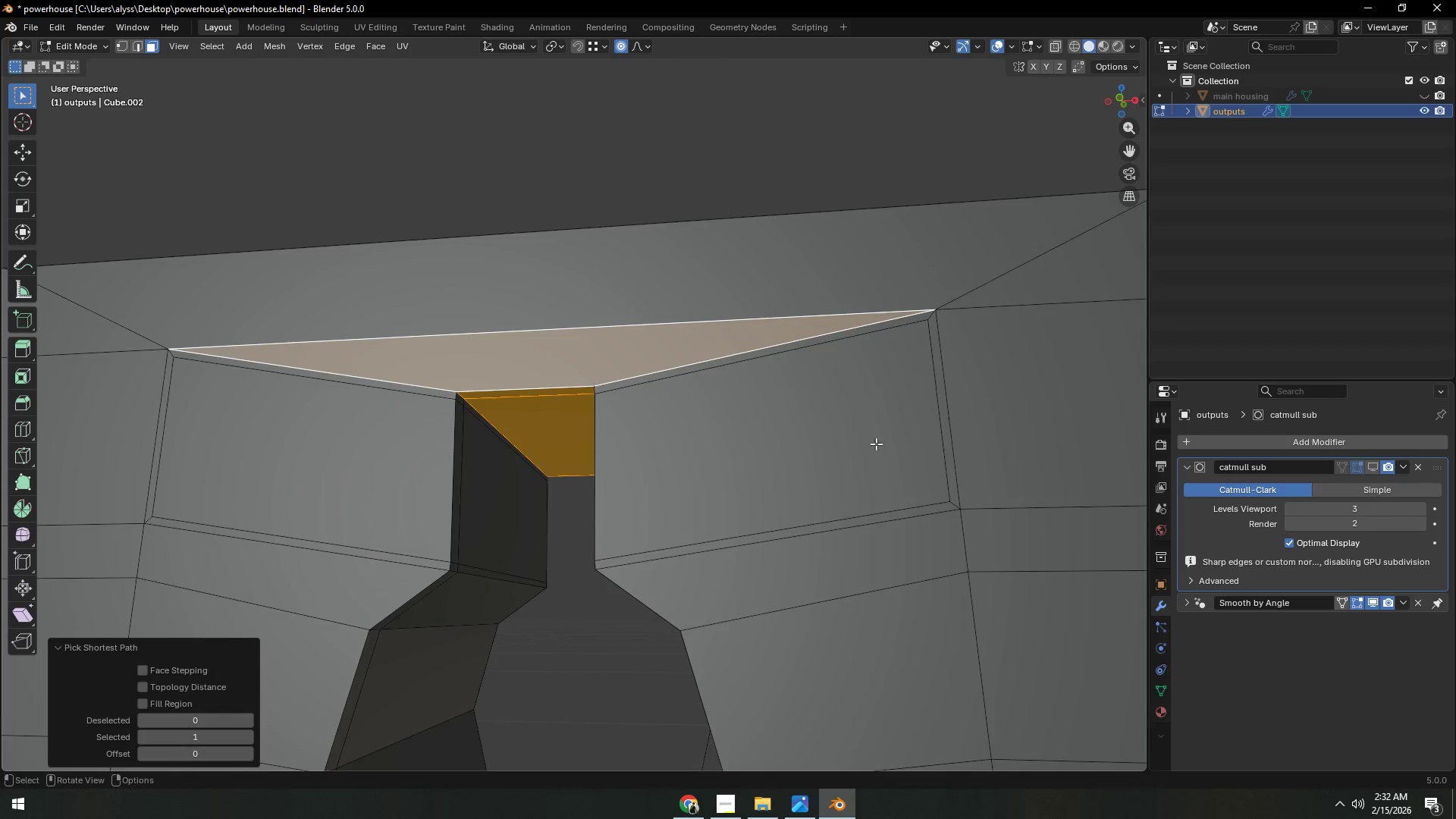 
key(I)
 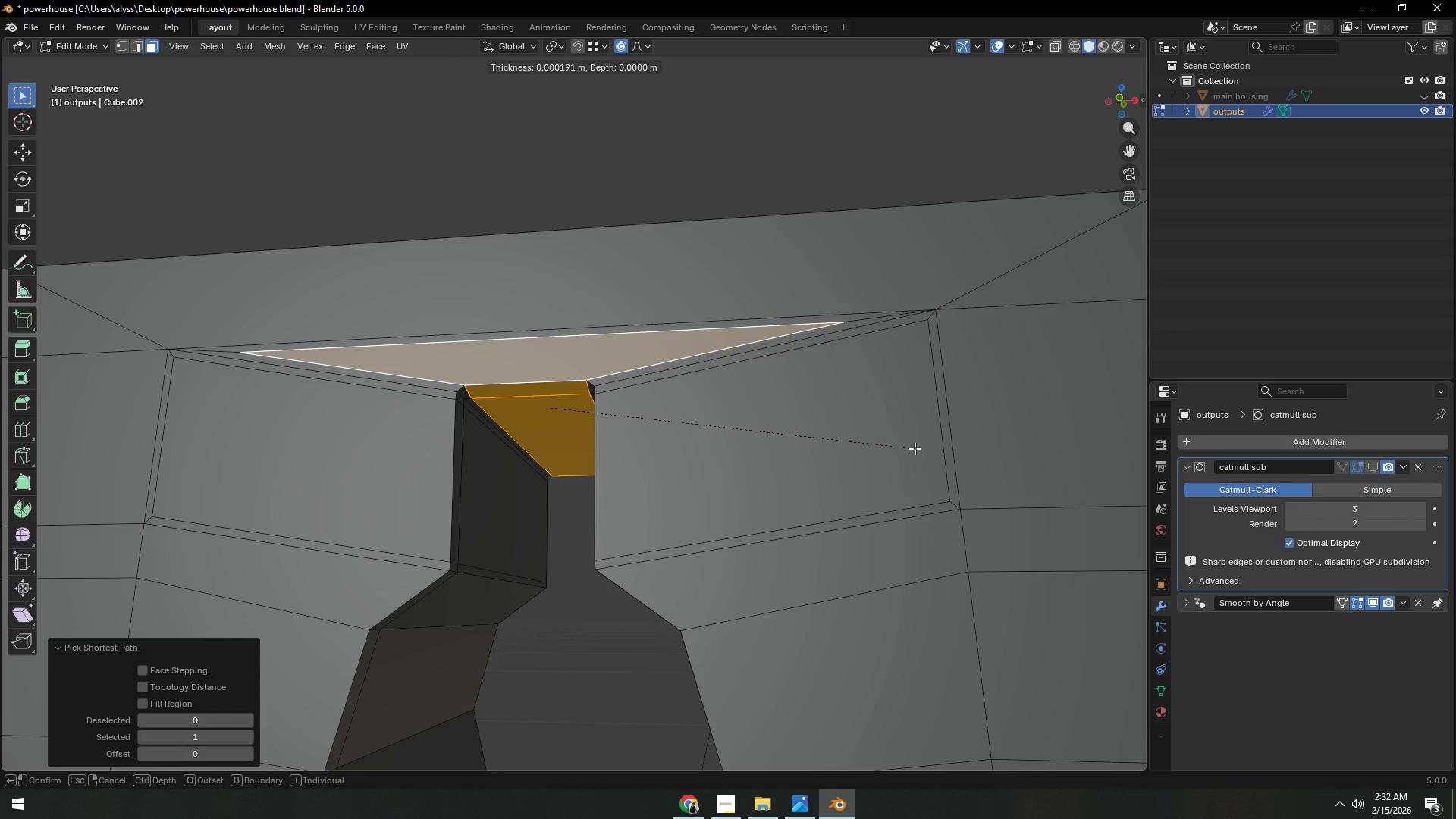 
left_click([915, 448])
 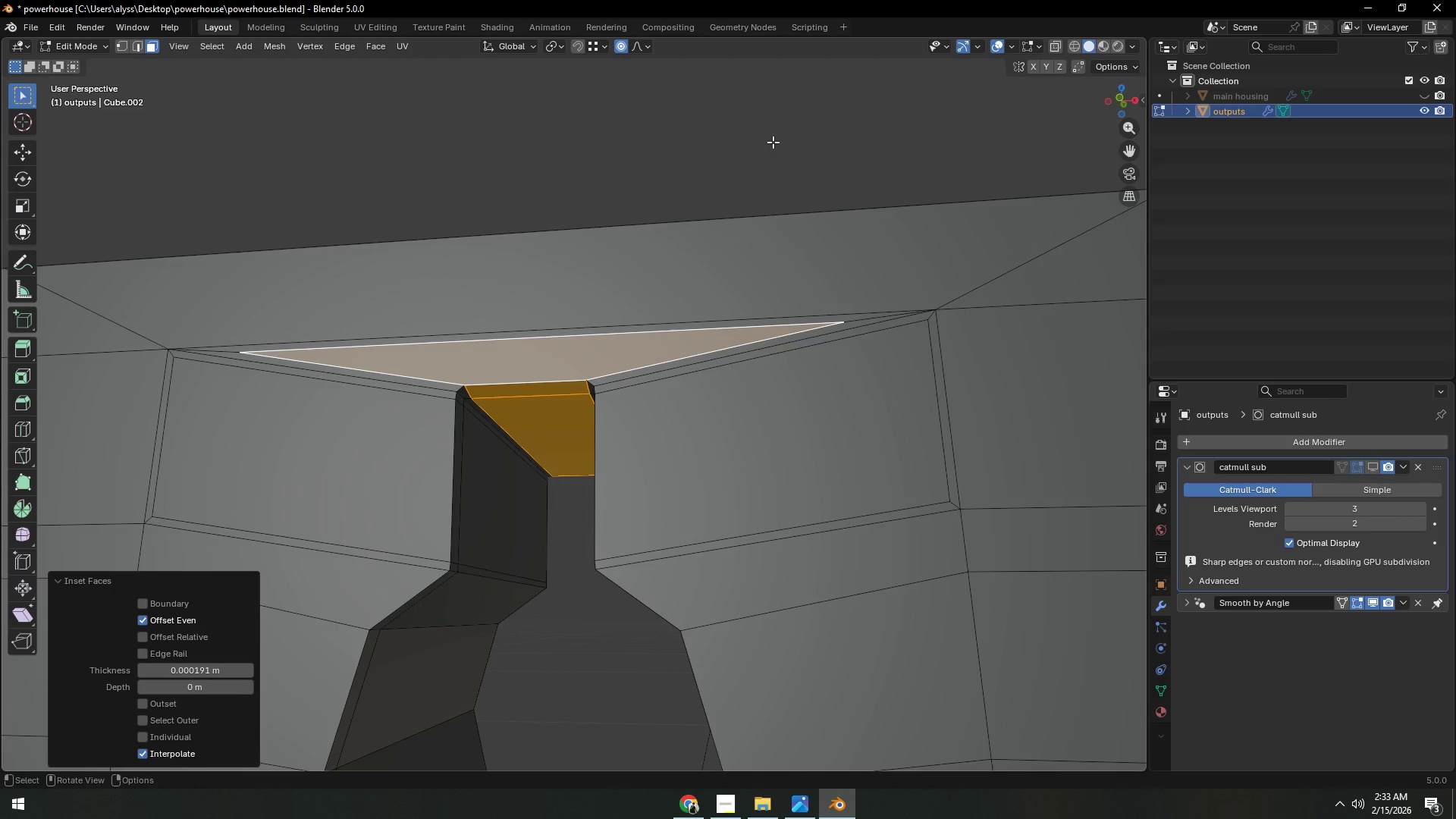 
left_click([772, 141])
 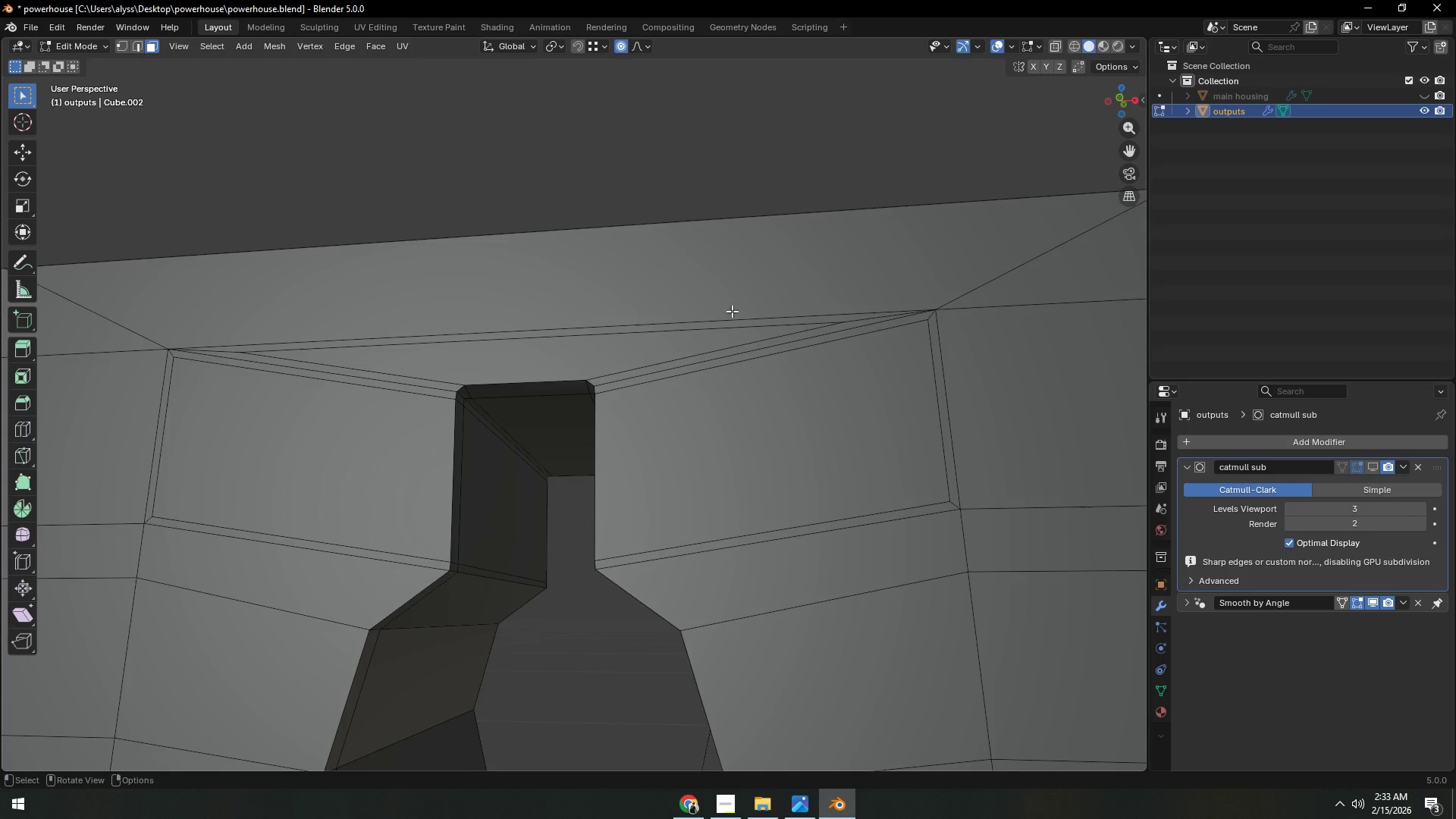 
key(2)
 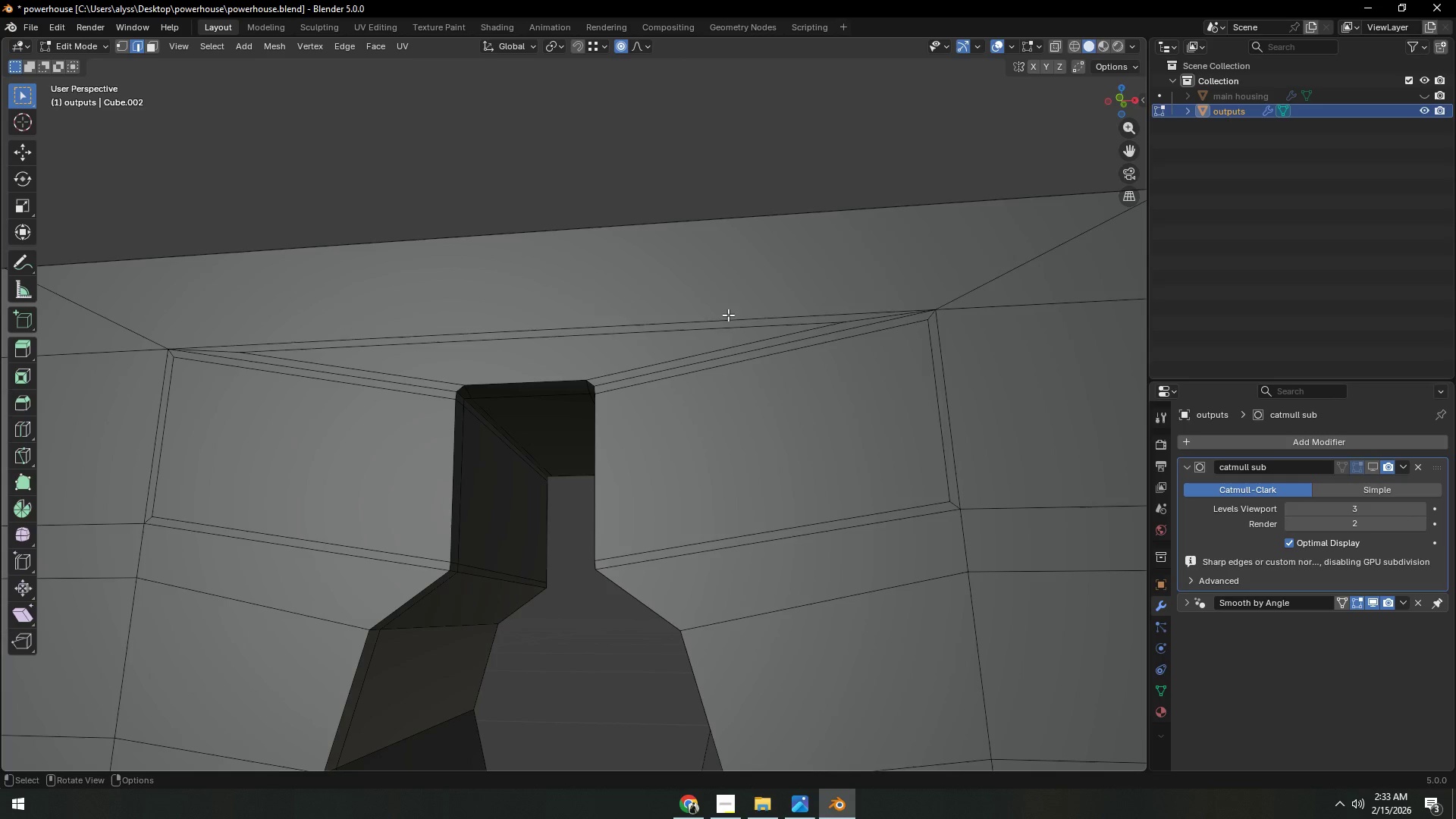 
left_click([728, 315])
 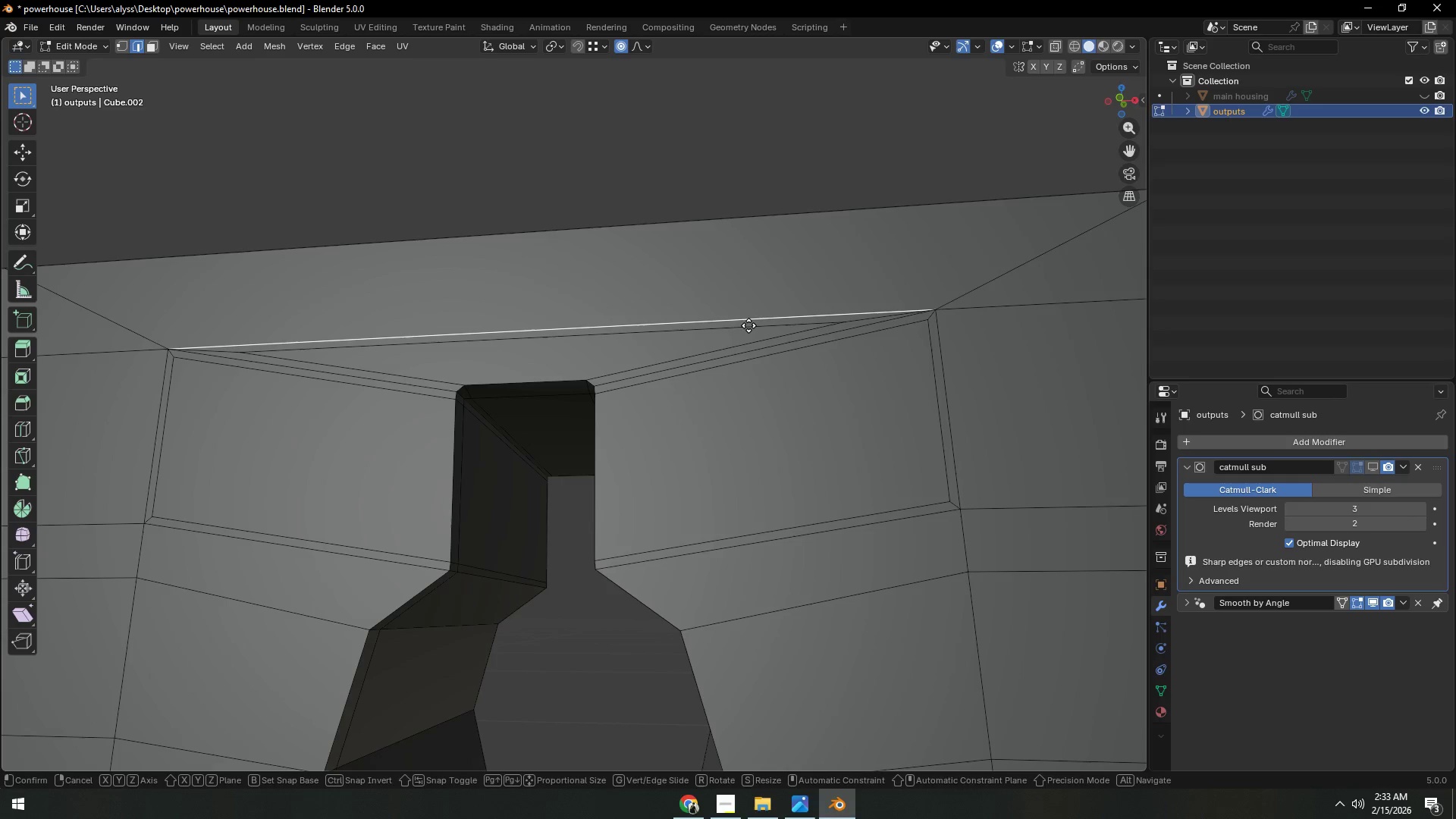 
type(gz)
 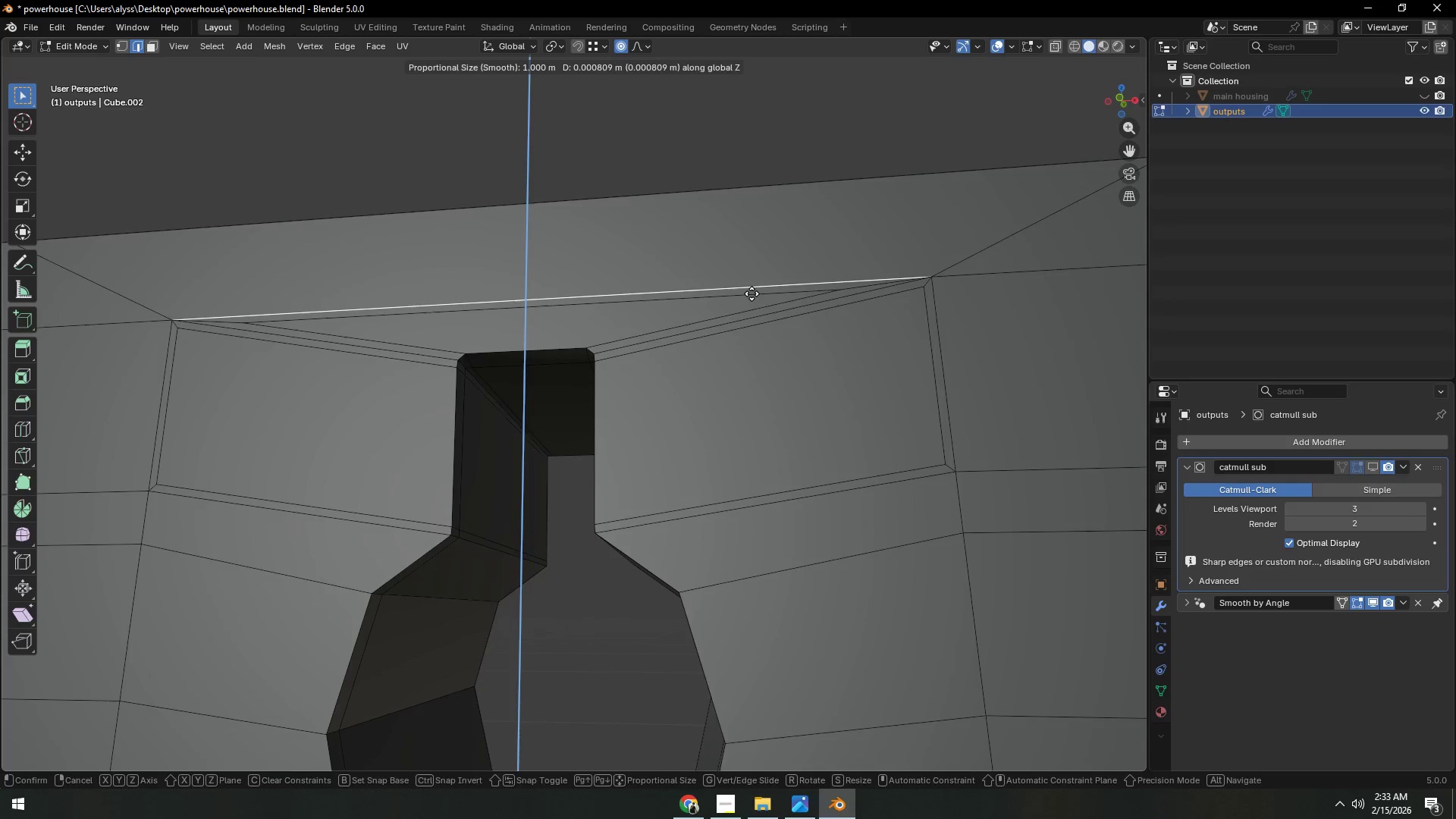 
right_click([752, 293])
 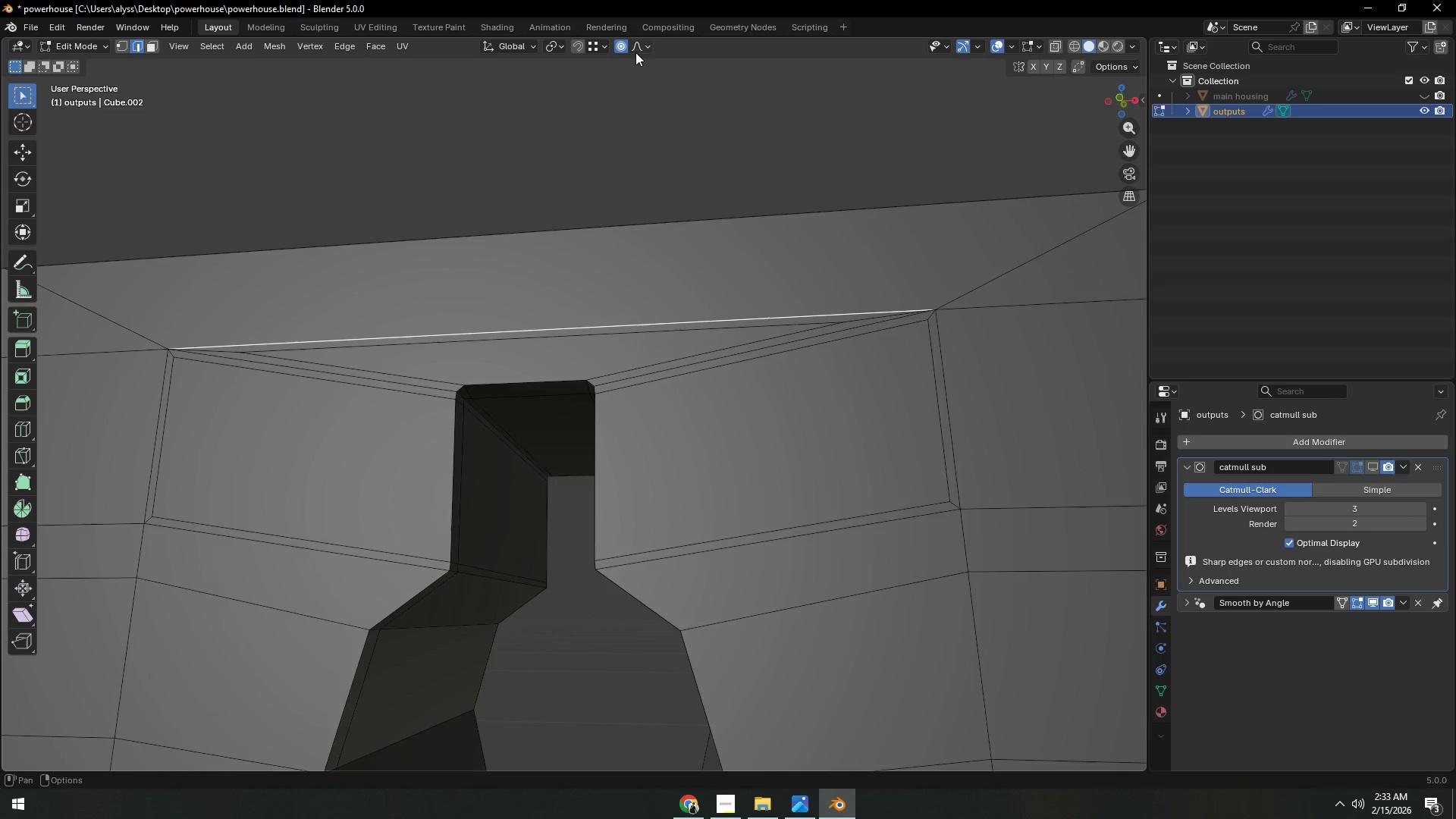 
left_click([623, 48])
 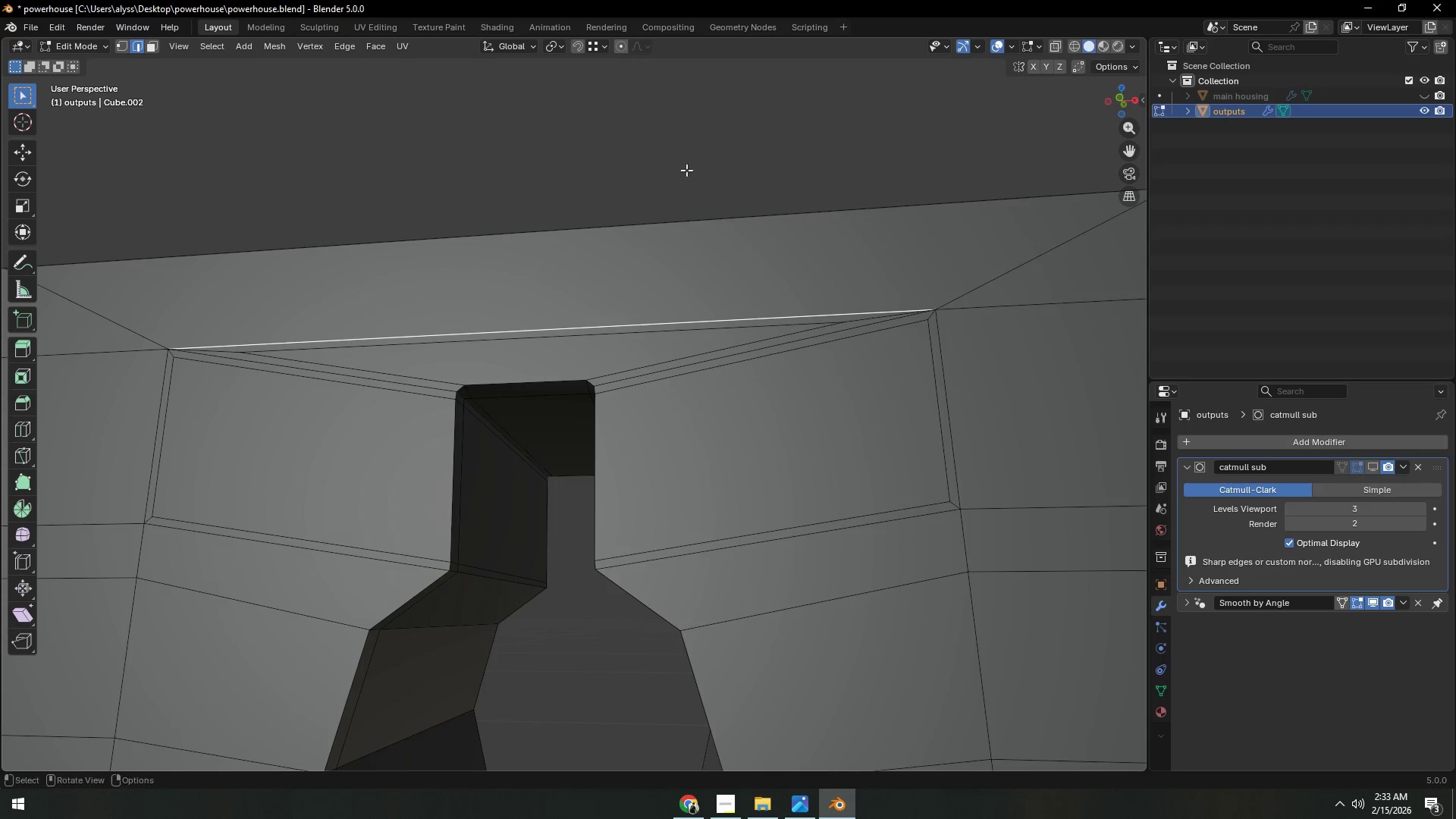 
type(gz)
 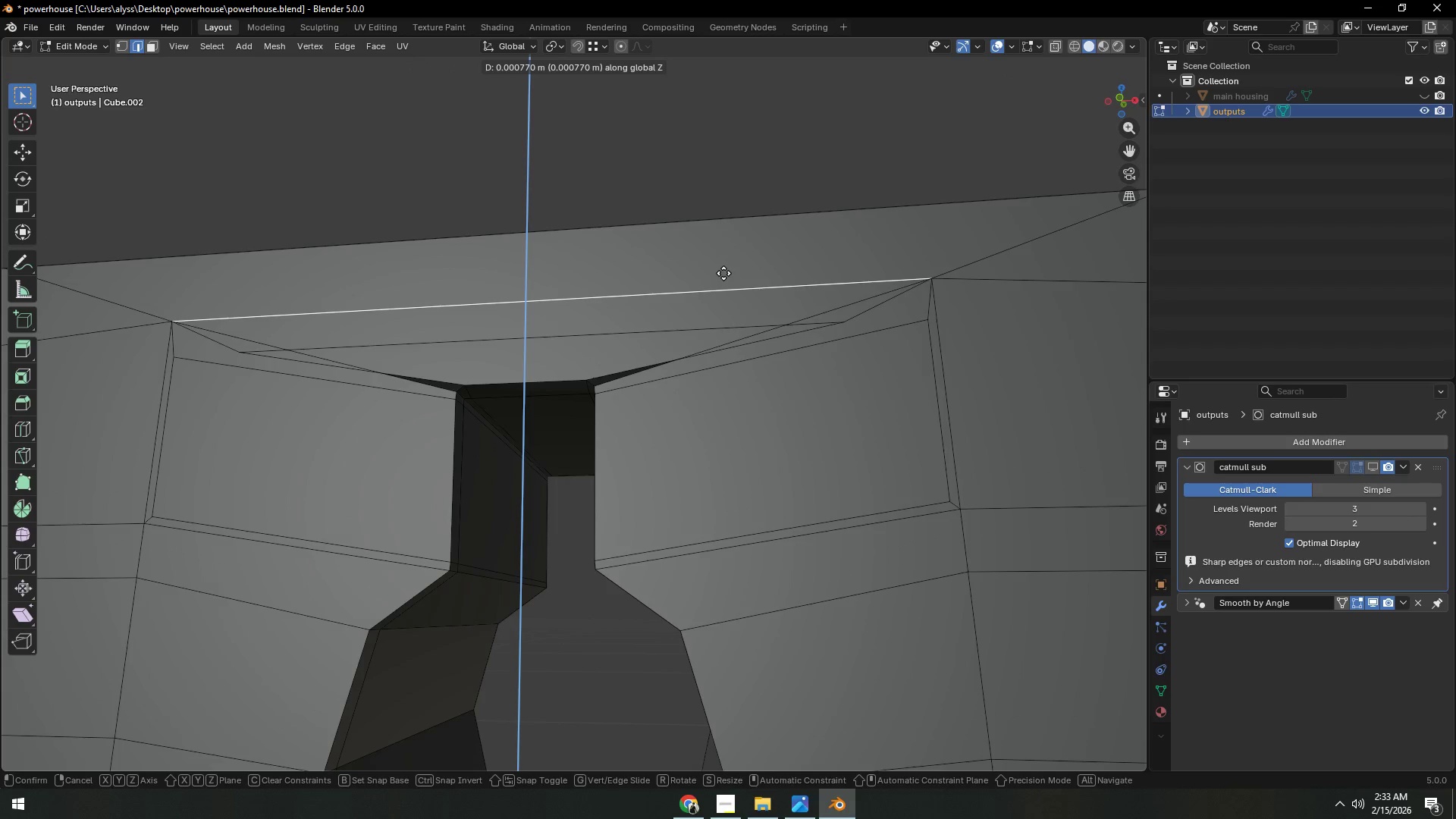 
right_click([723, 273])
 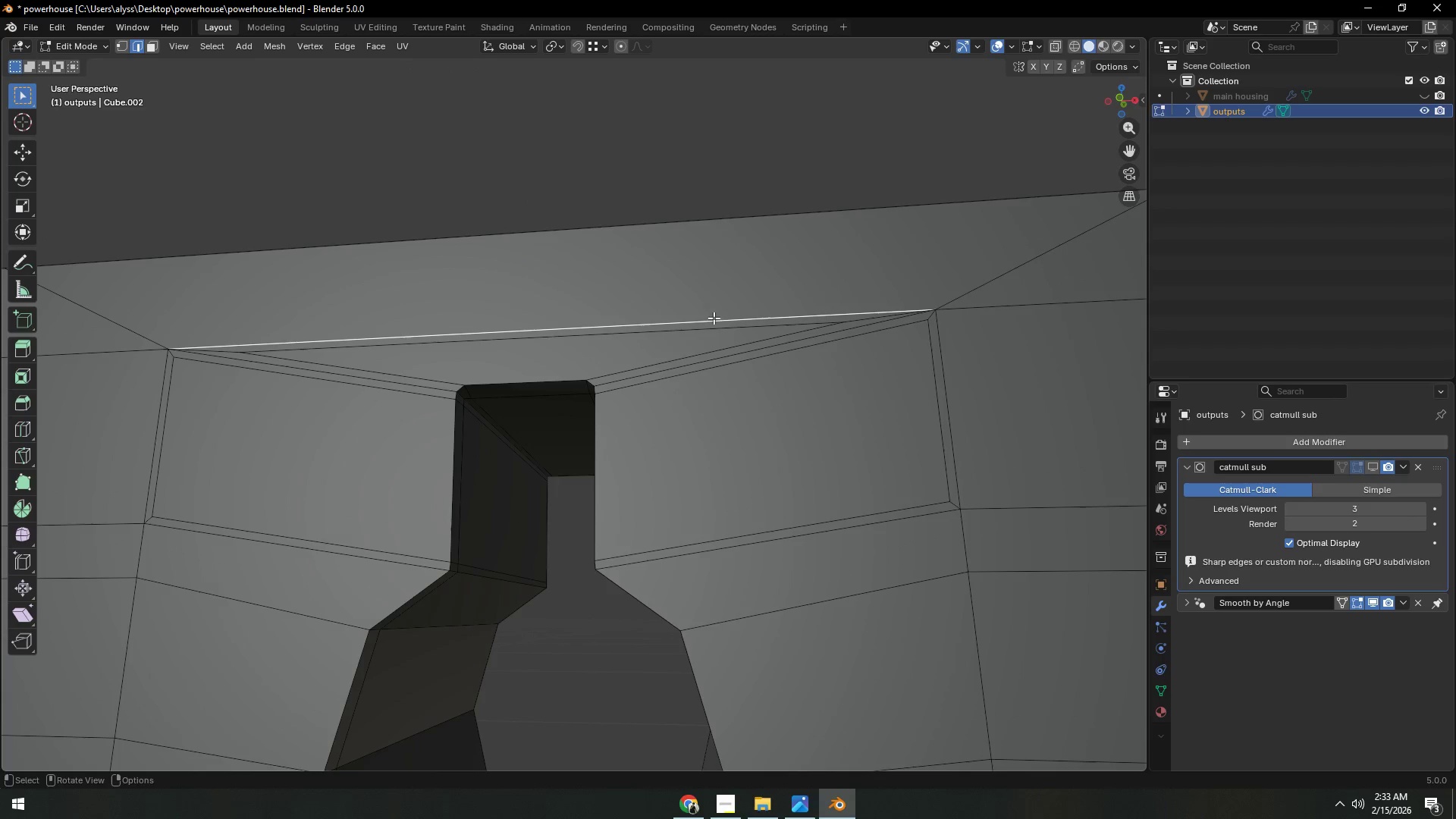 
key(Shift+ShiftLeft)
 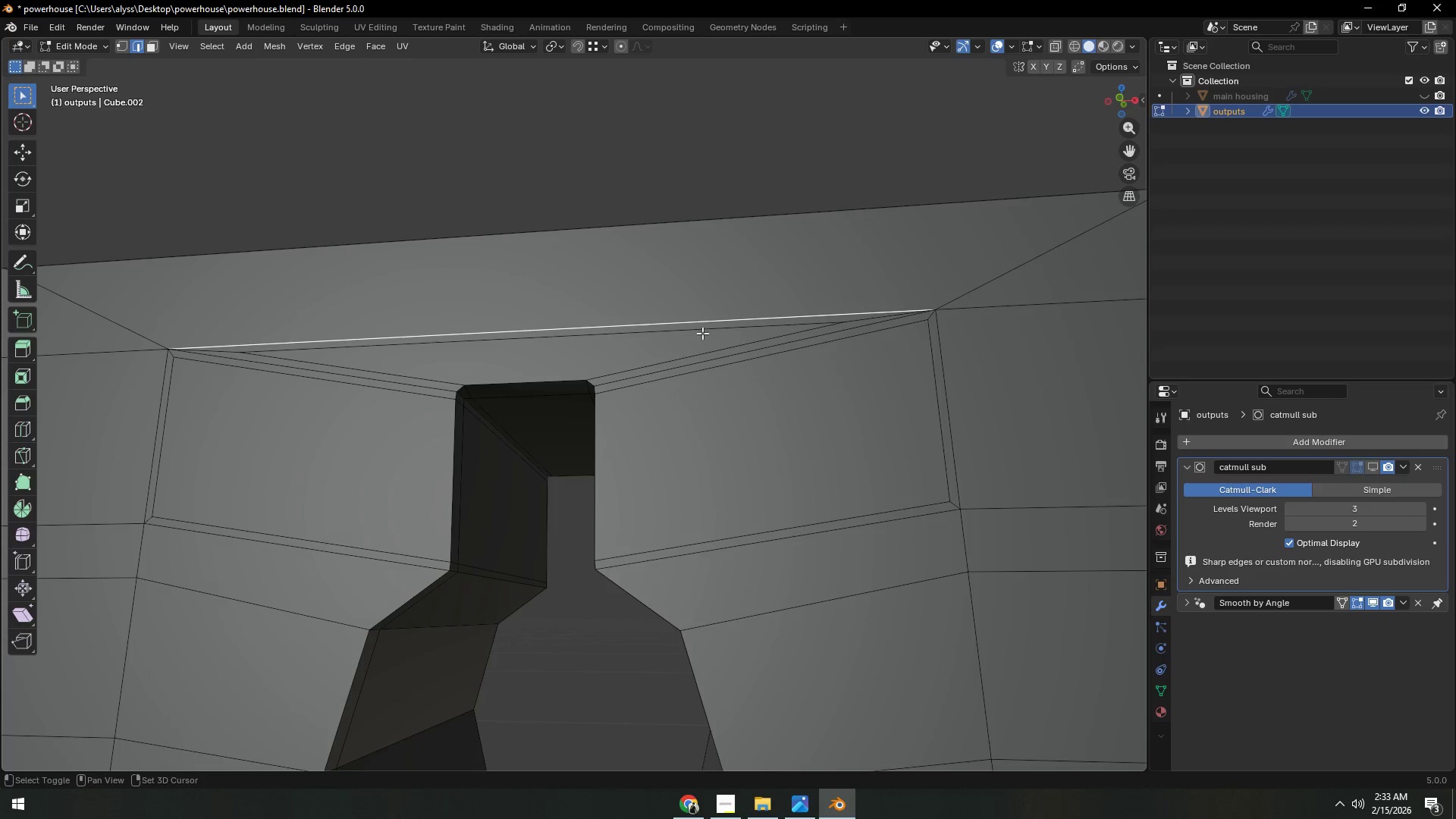 
left_click([702, 333])
 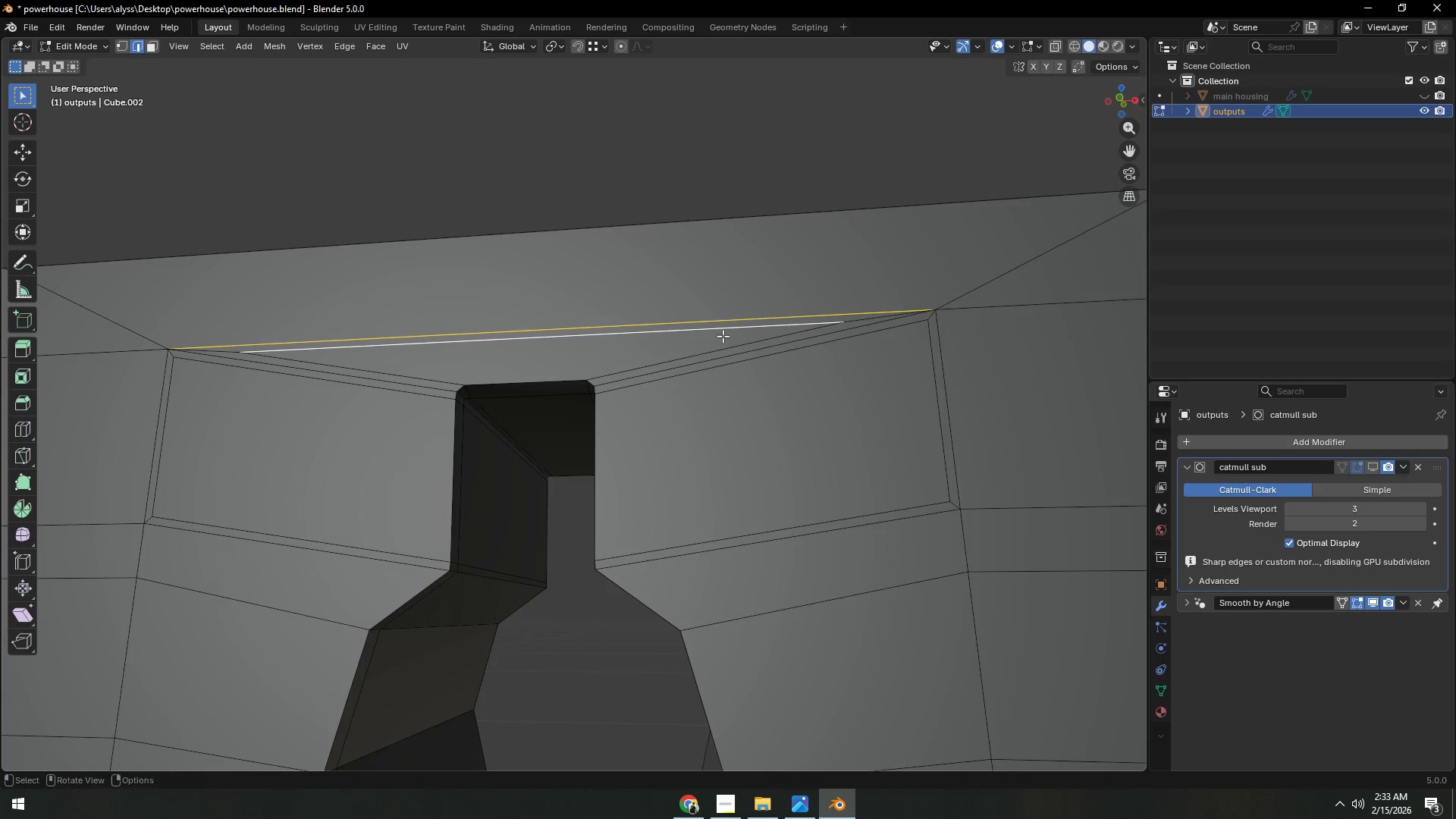 
type(gz)
 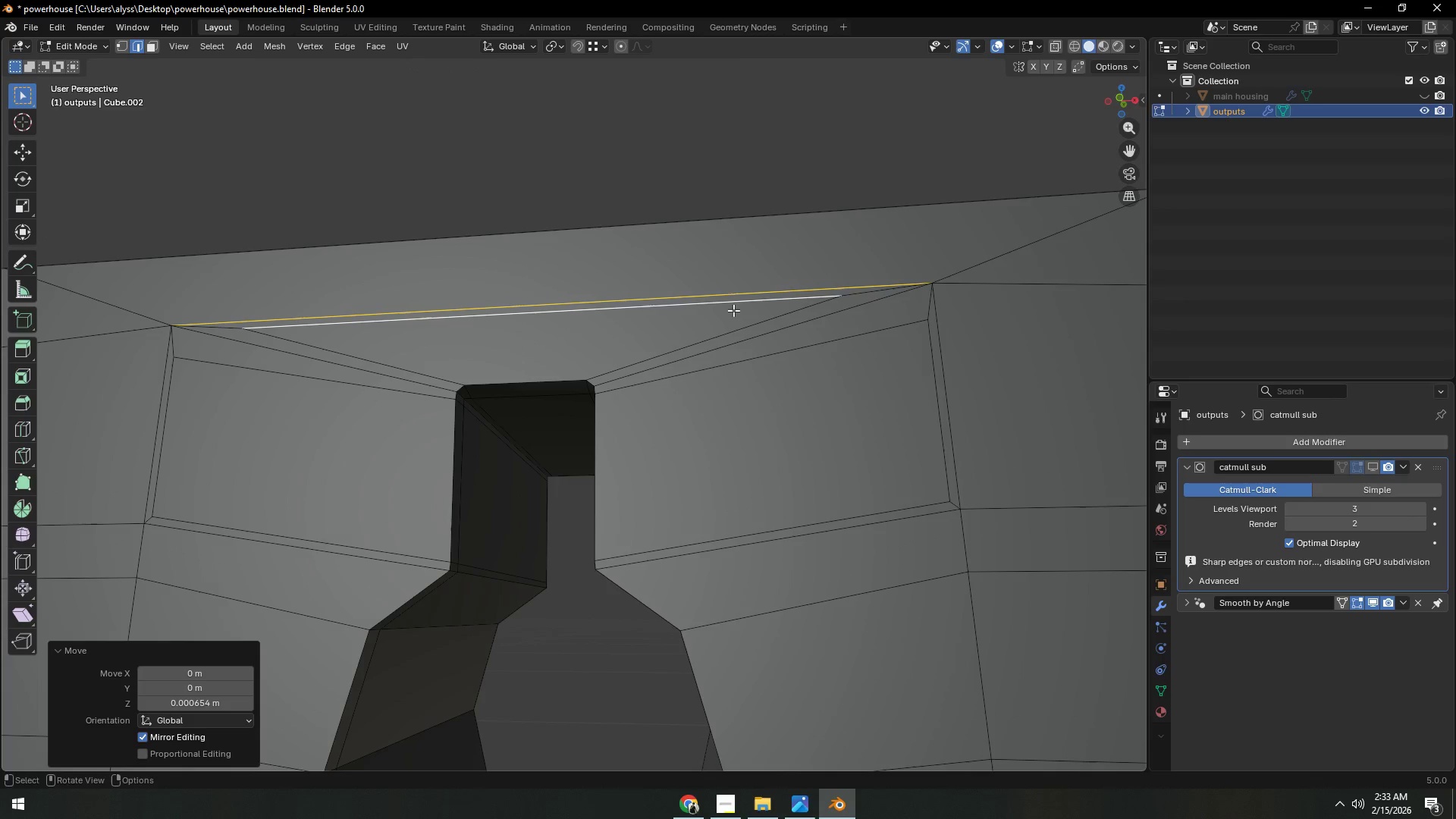 
double_click([729, 291])
 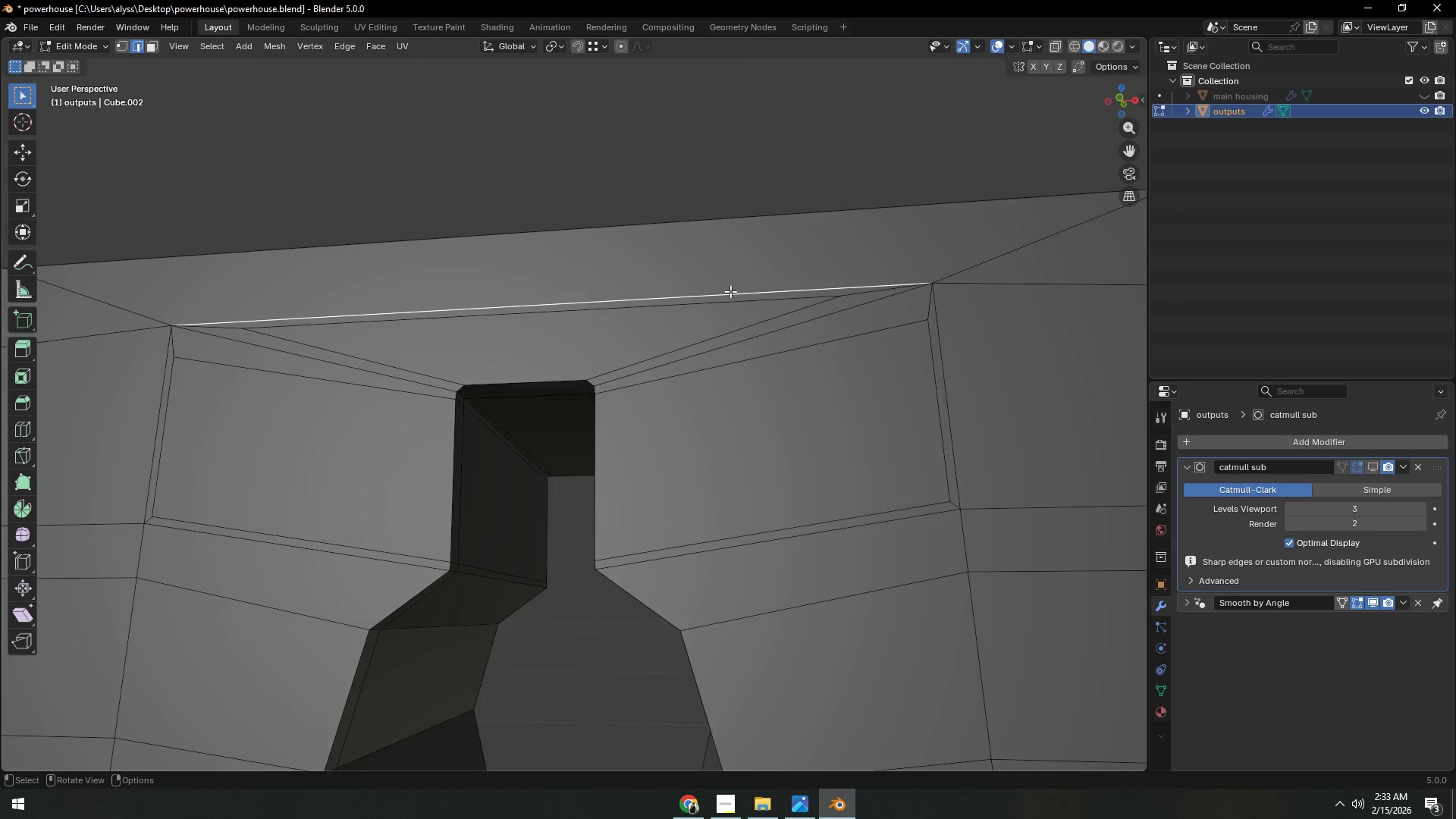 
type(gz)
 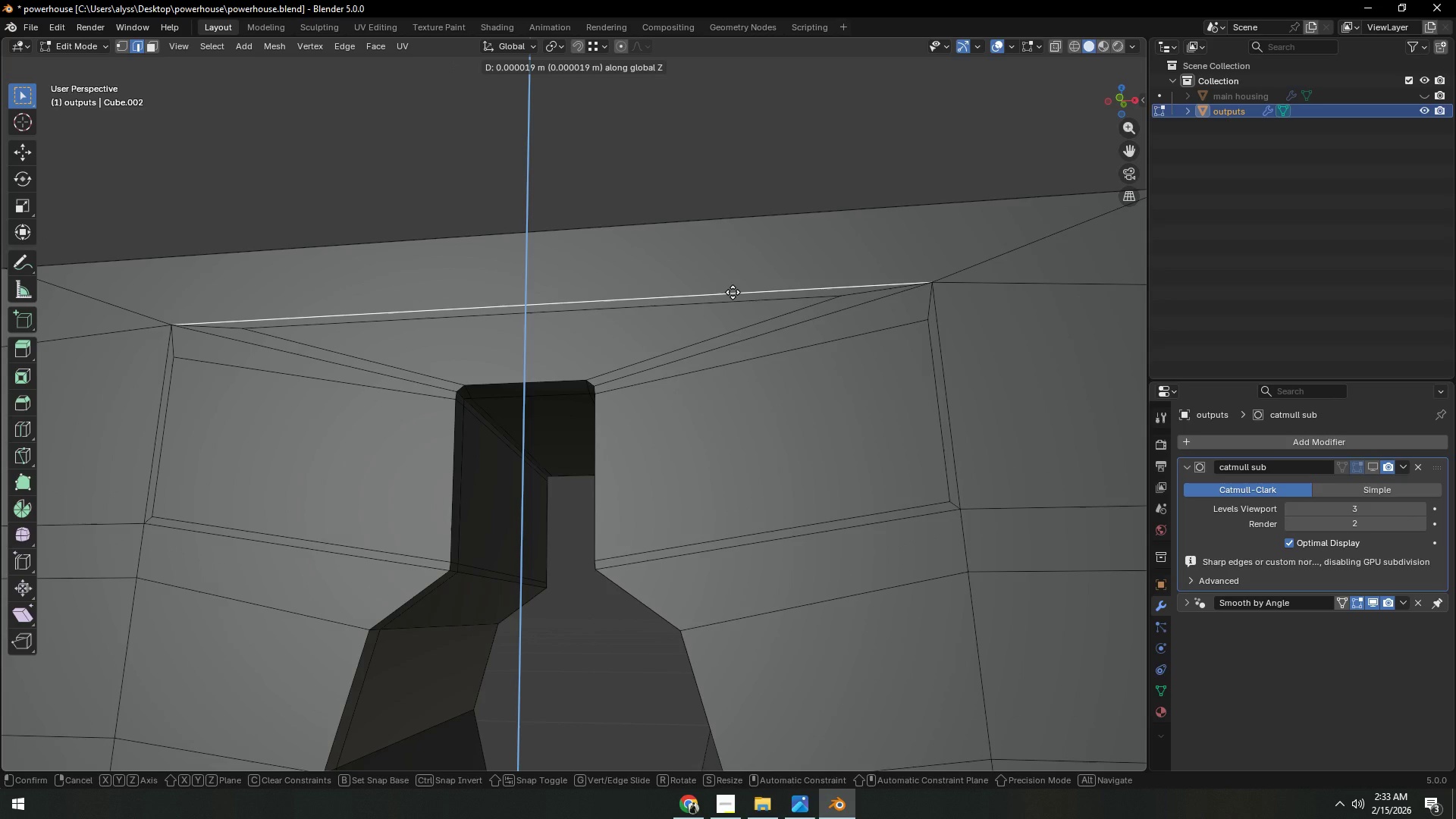 
right_click([733, 292])
 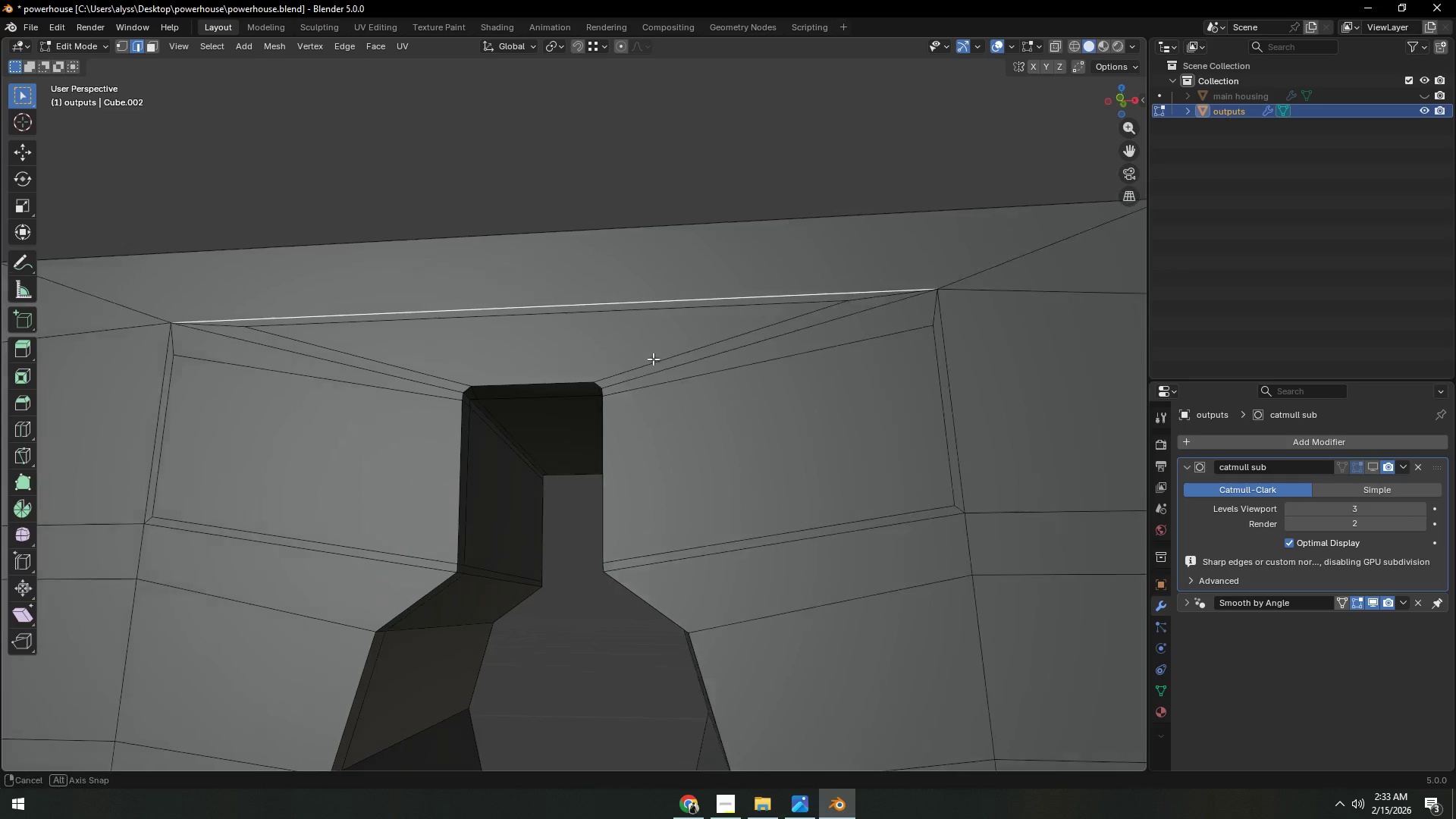 
scroll: coordinate [699, 362], scroll_direction: down, amount: 5.0
 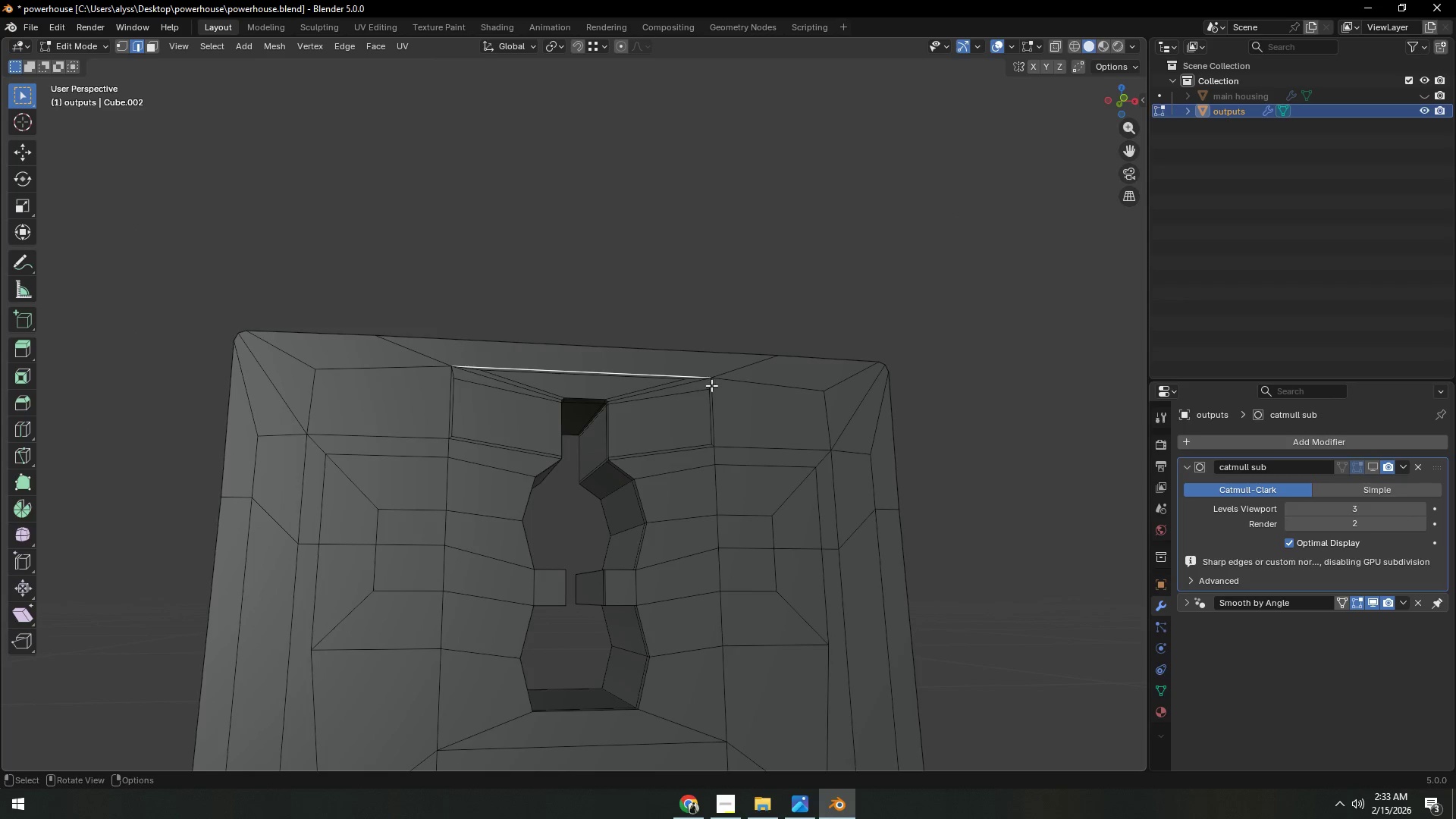 
hold_key(key=ShiftLeft, duration=0.75)
 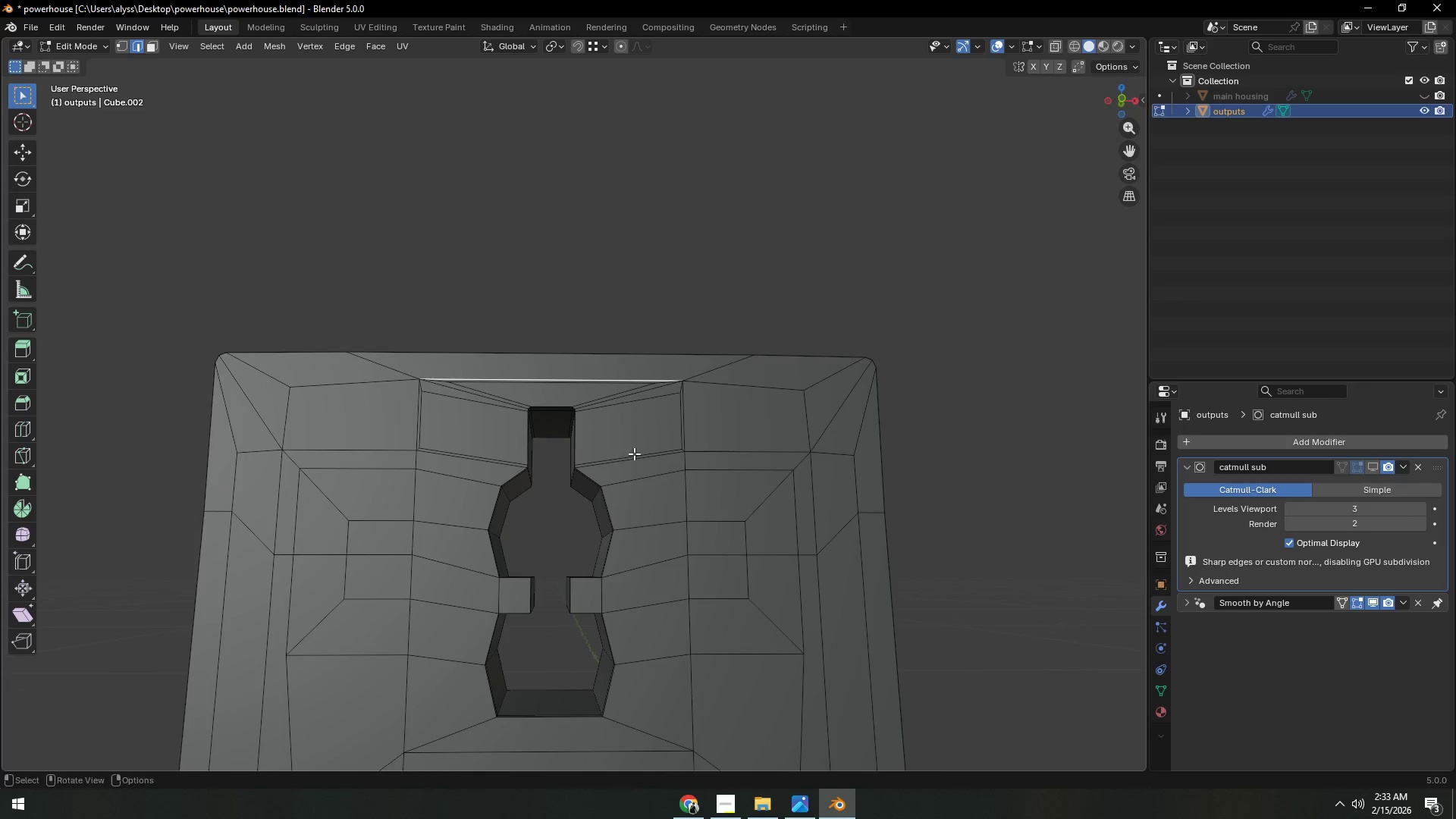 
scroll: coordinate [617, 457], scroll_direction: up, amount: 2.0
 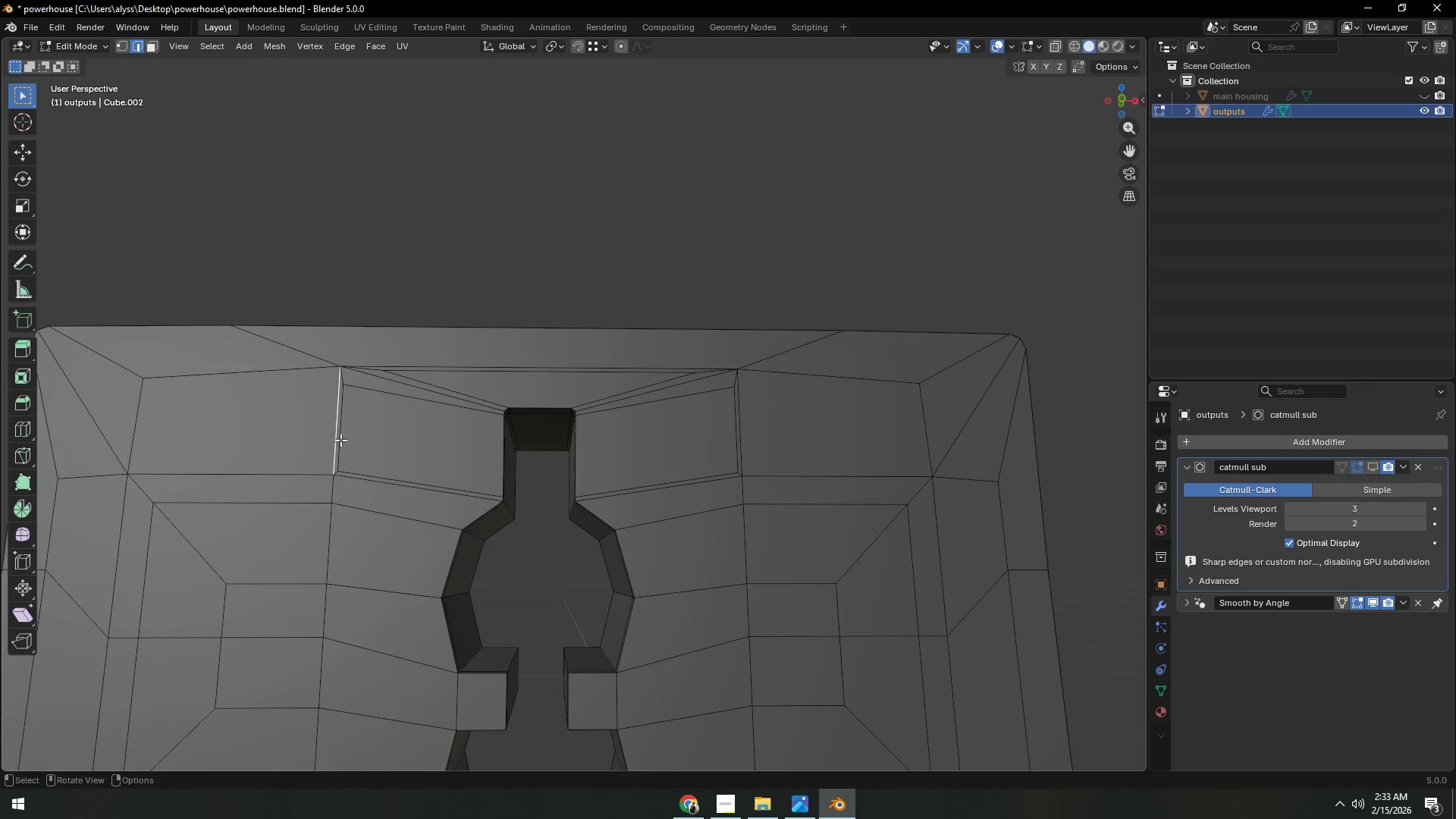 
double_click([344, 440])
 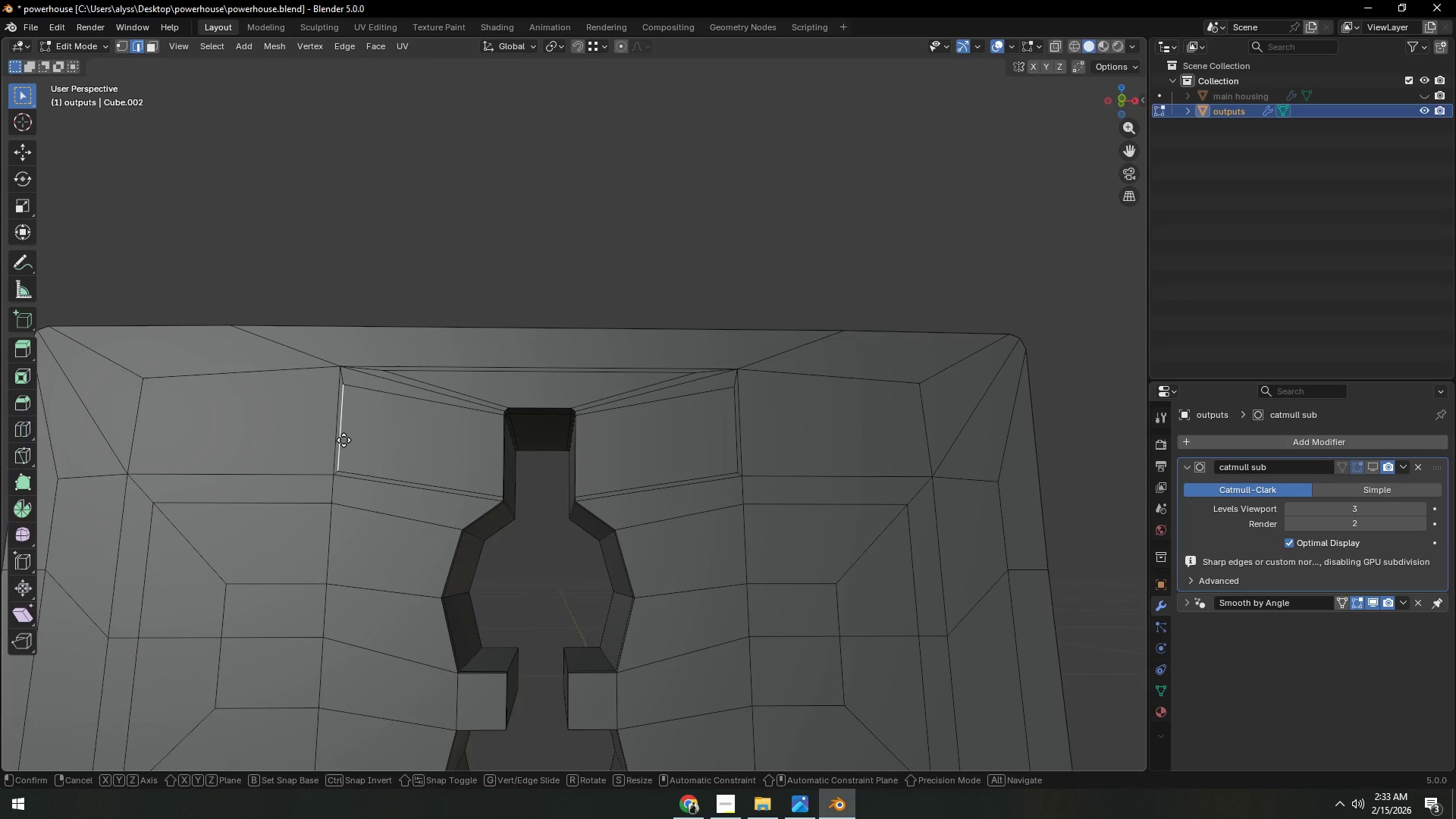 
type(gg)
 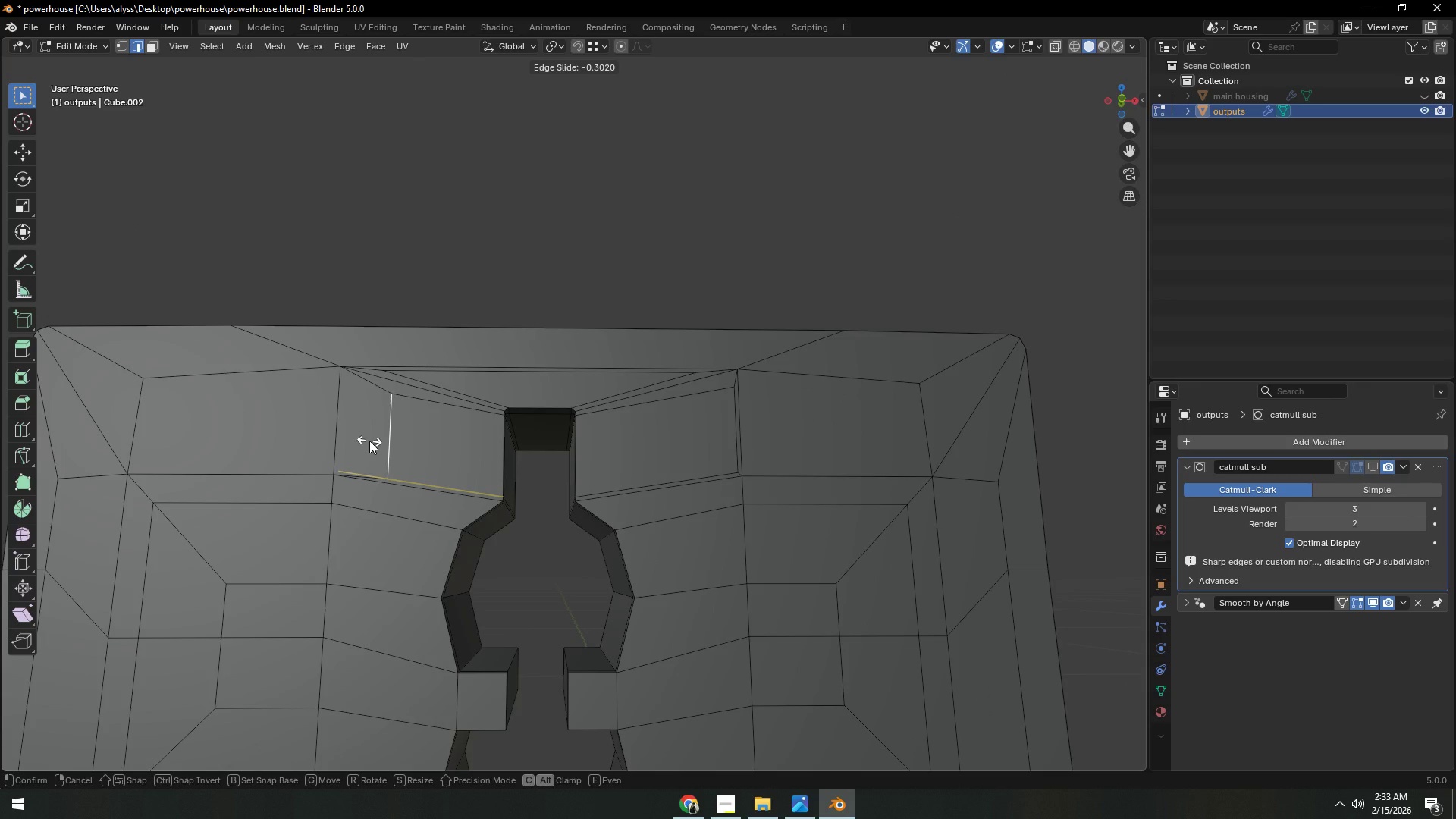 
left_click([369, 441])
 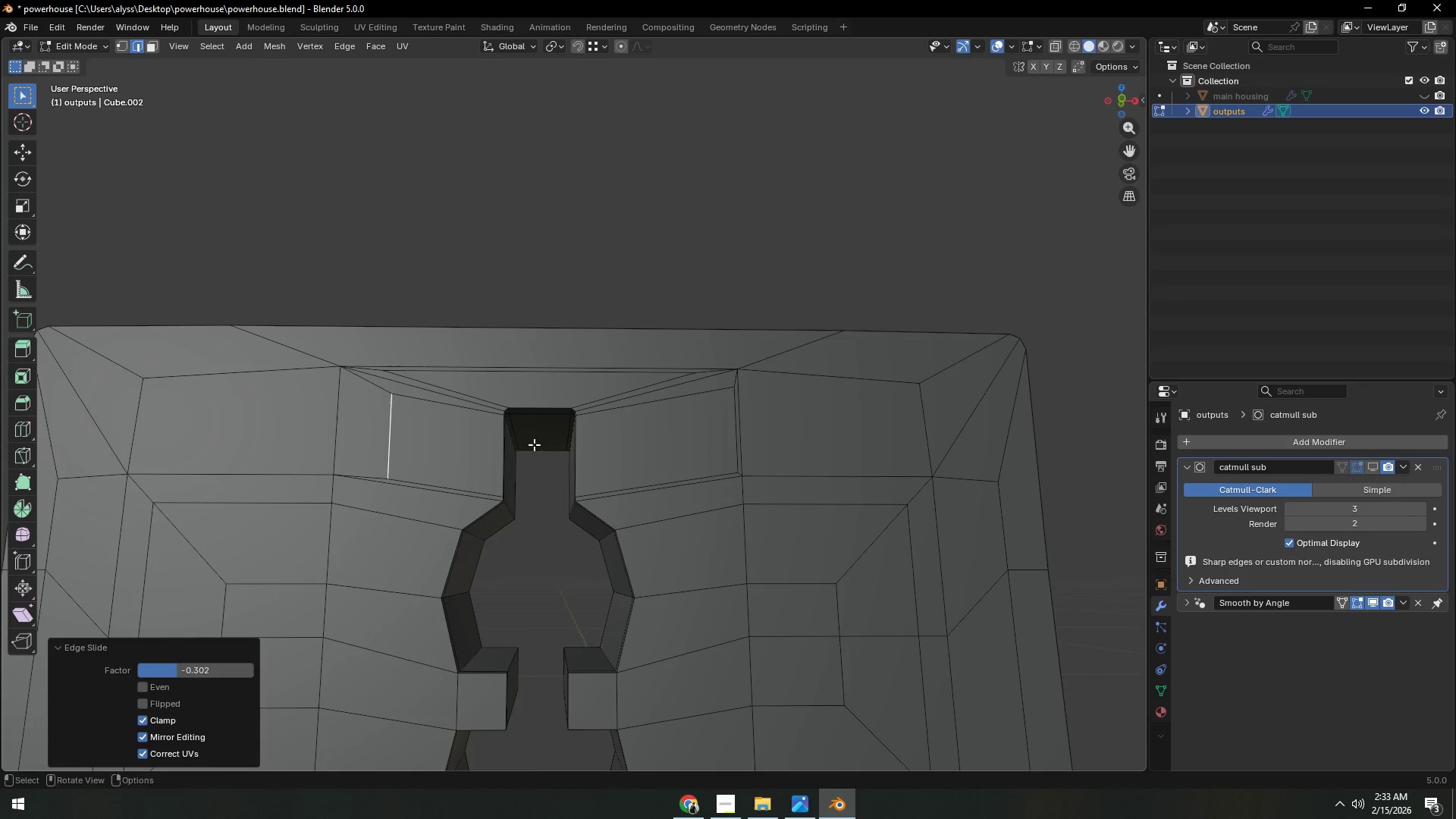 
type(sz)
 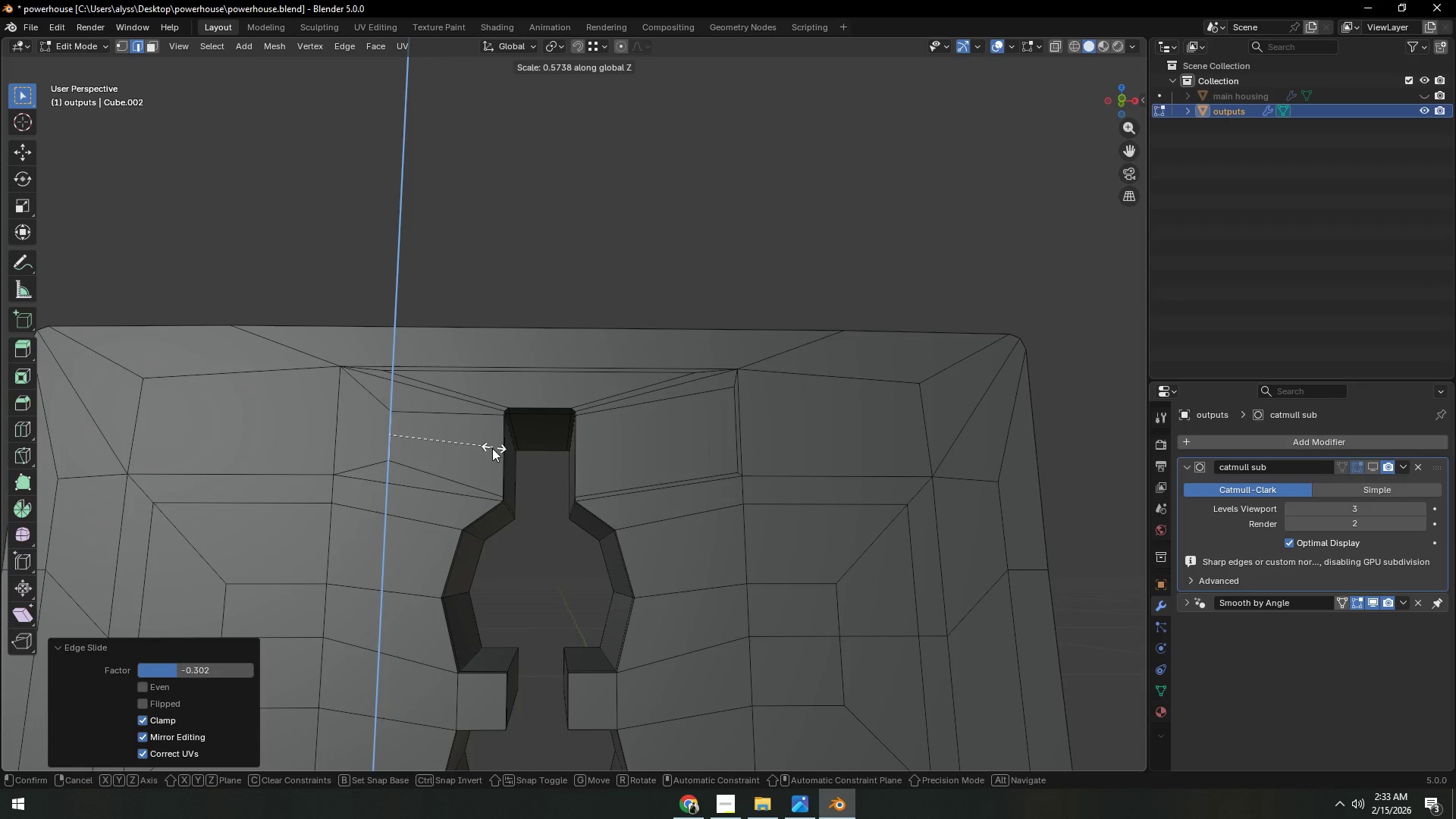 
left_click([491, 448])
 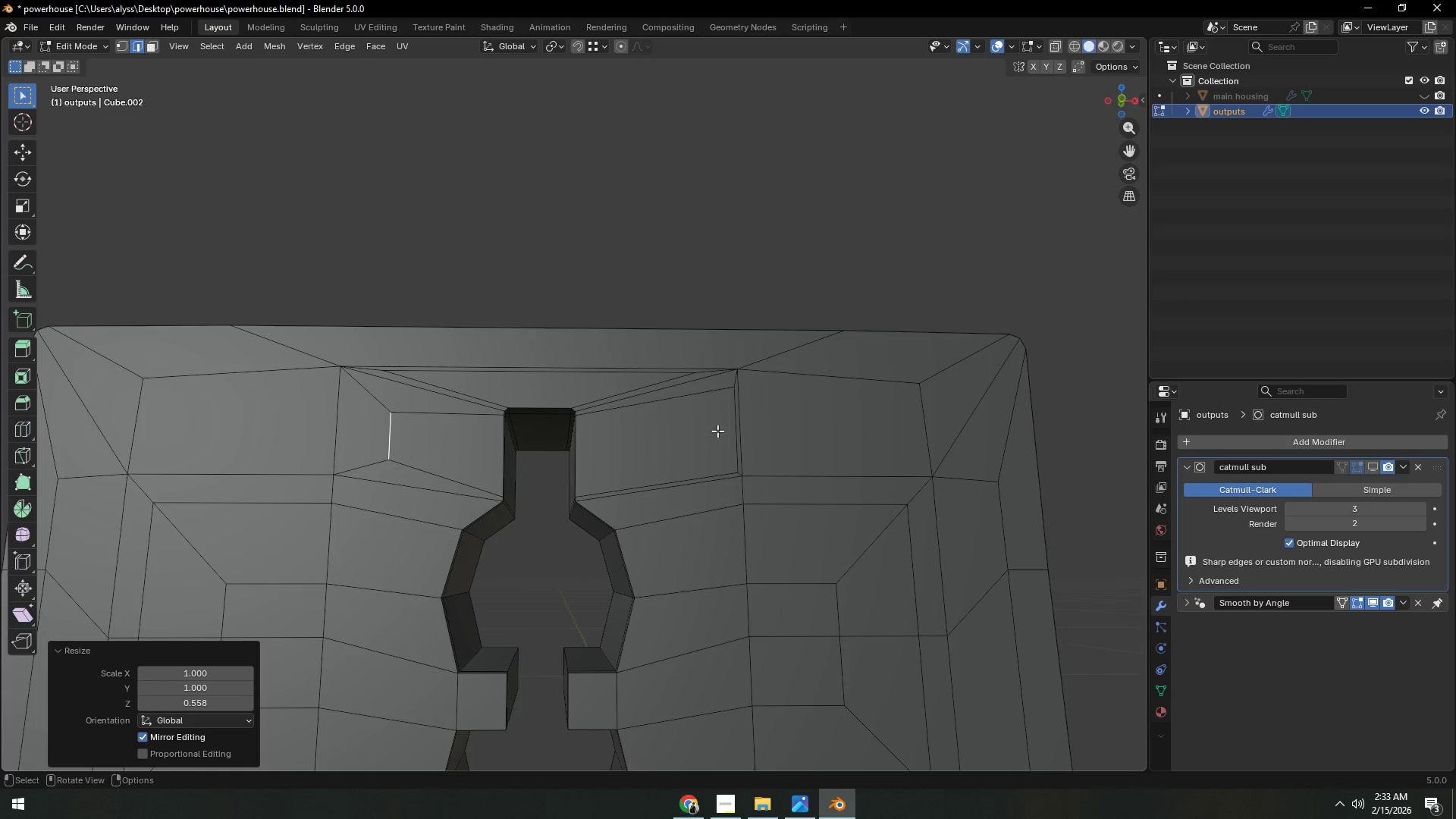 
left_click([729, 428])
 